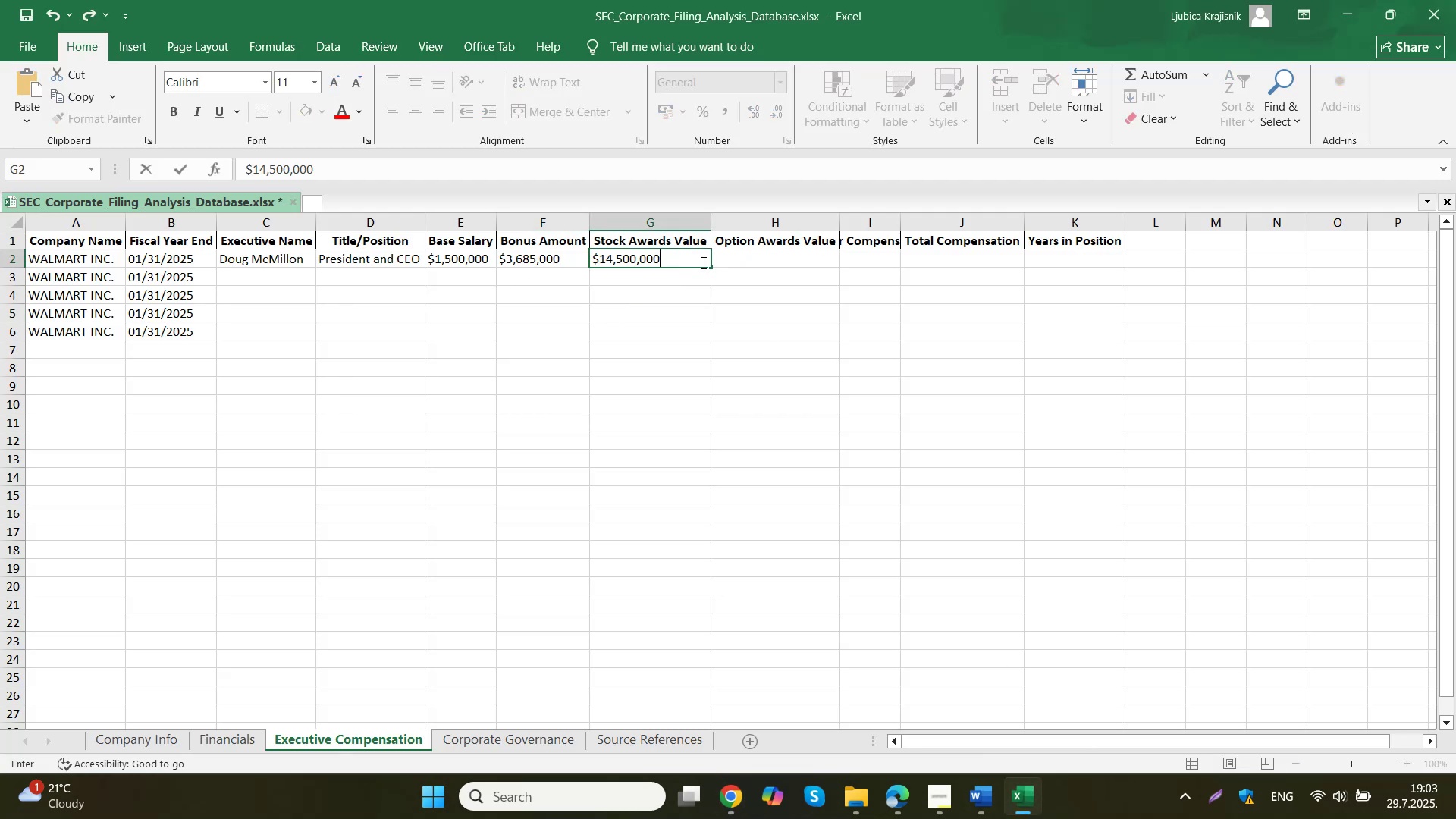 
left_click([760, 267])
 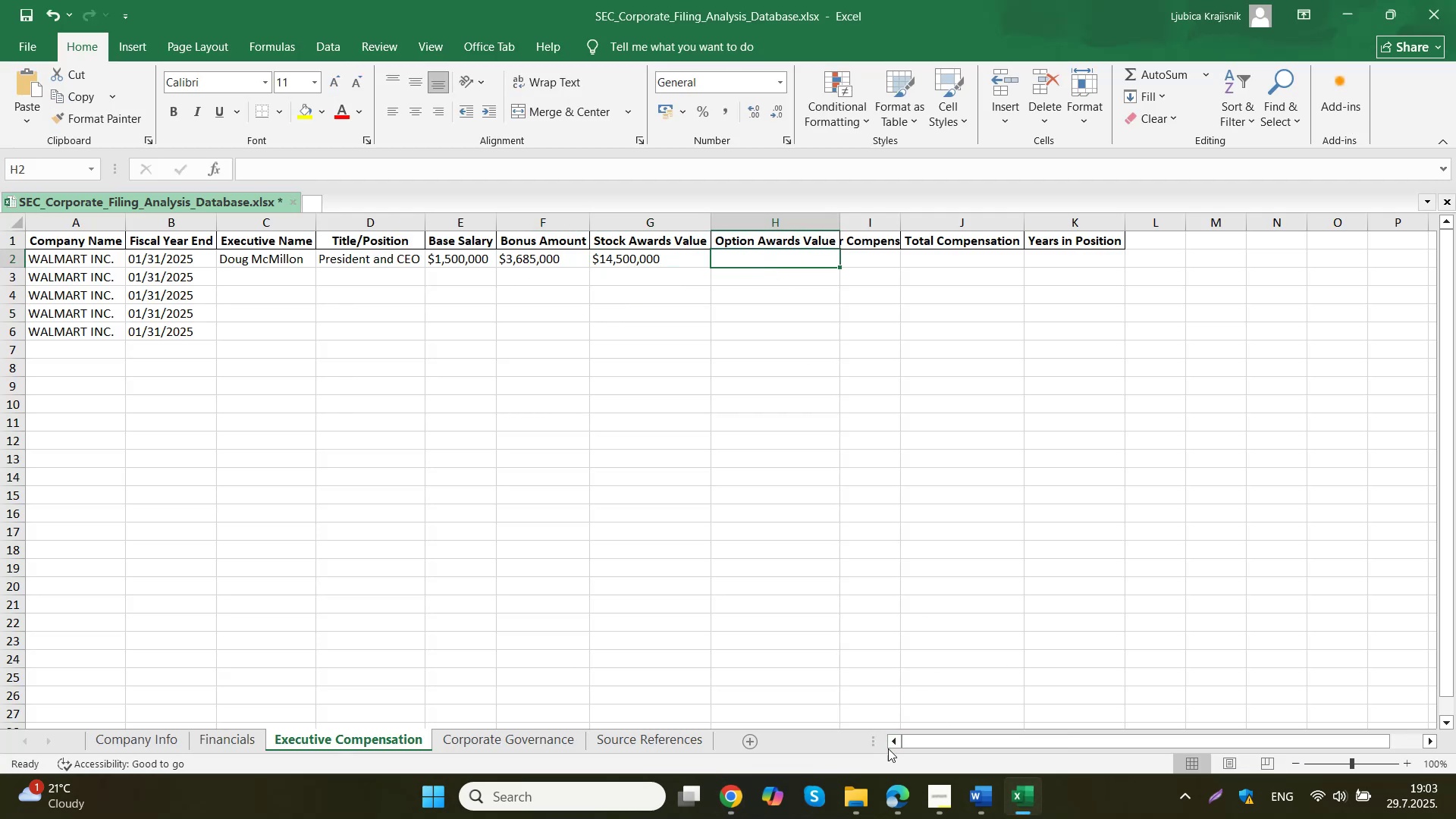 
left_click([895, 792])
 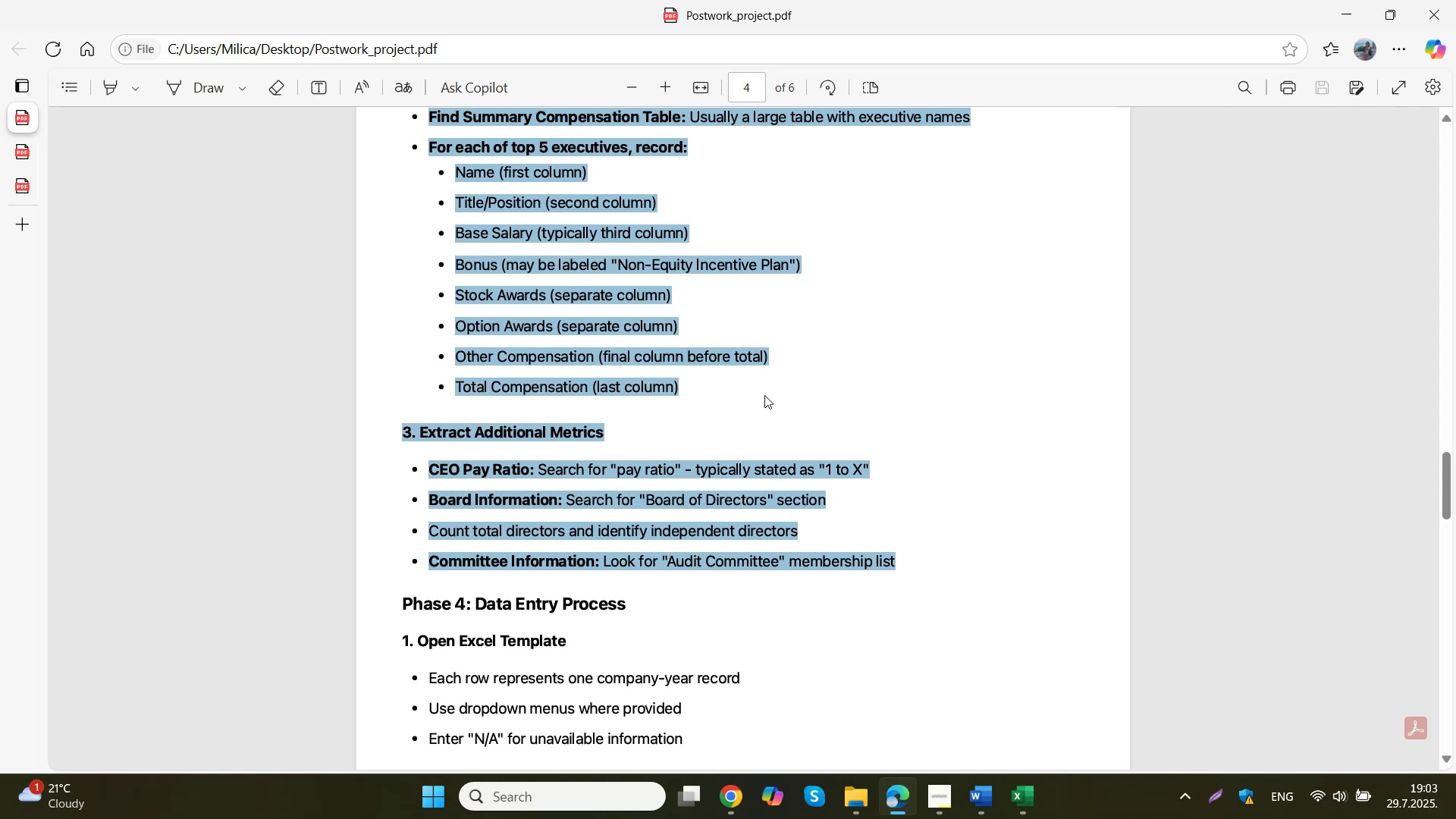 
wait(13.23)
 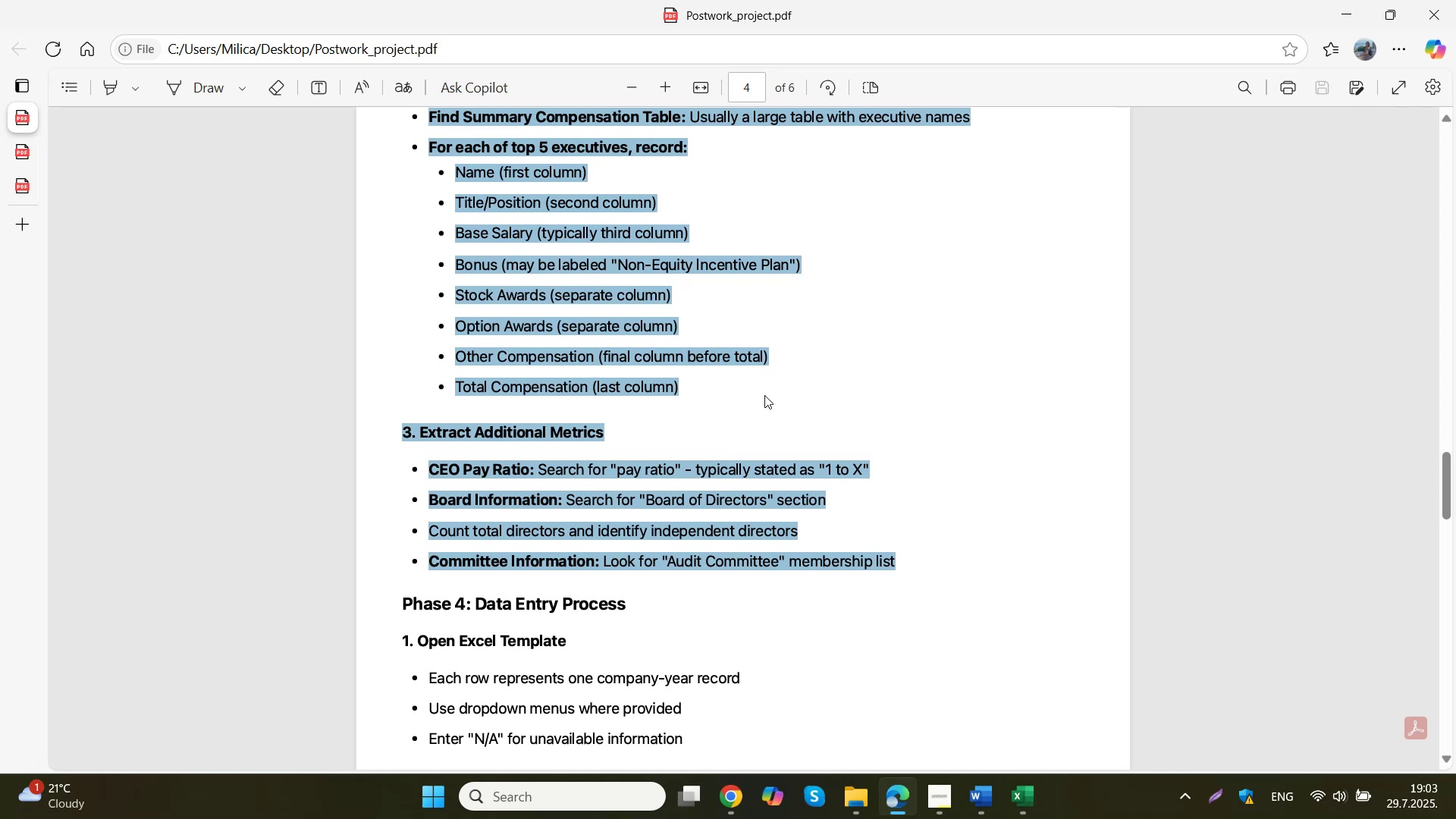 
left_click([746, 794])
 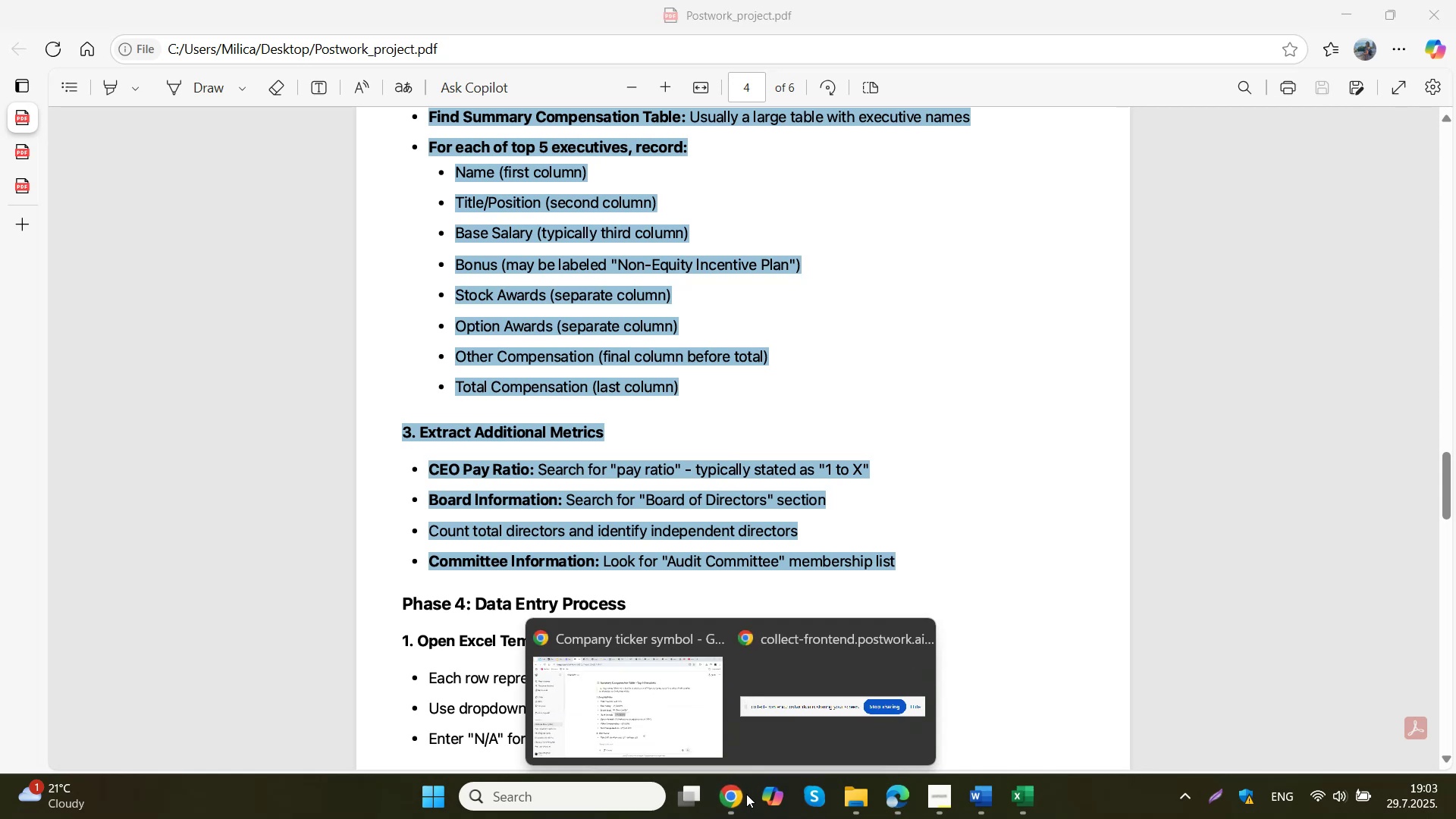 
left_click([652, 690])
 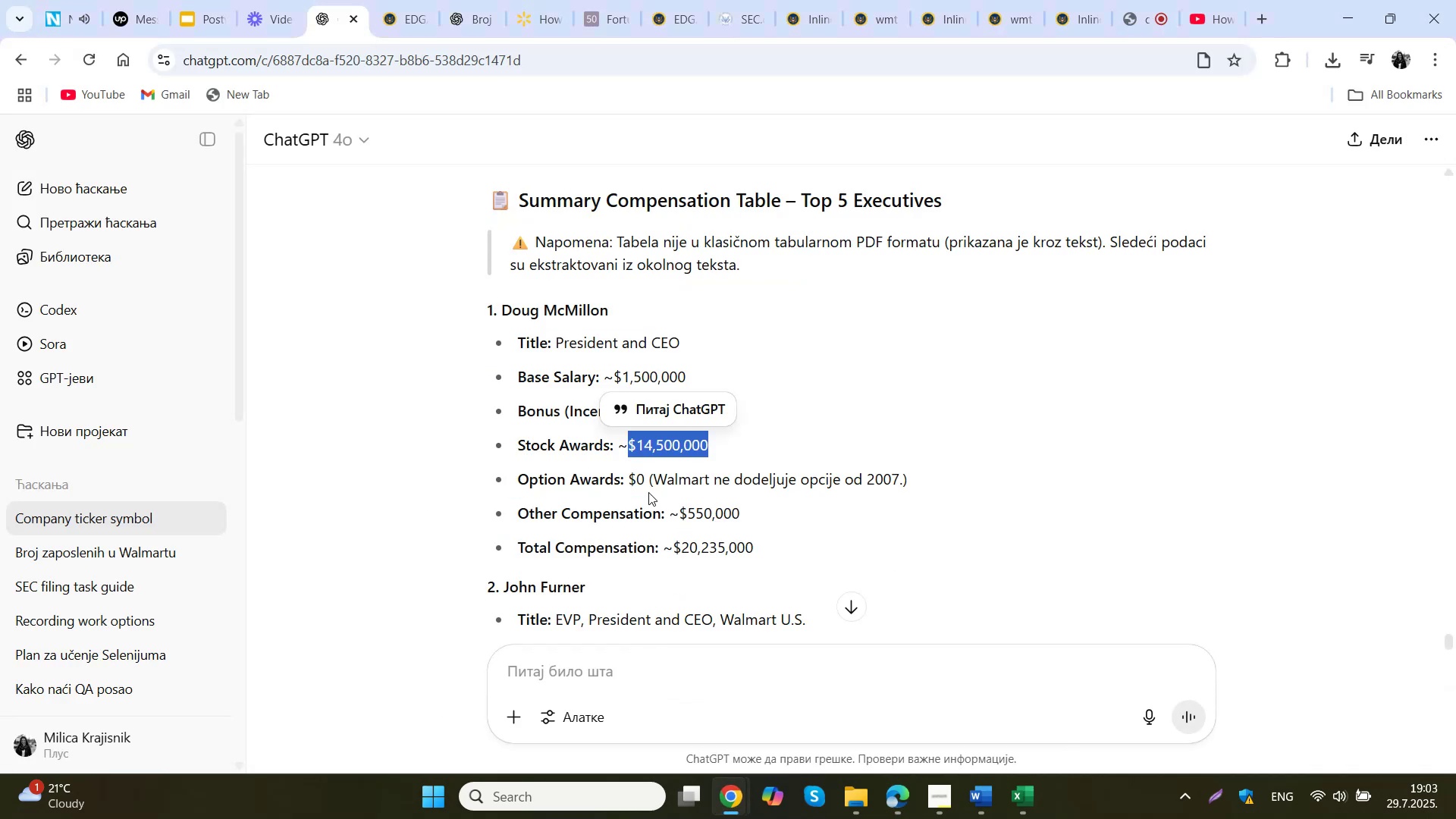 
left_click_drag(start_coordinate=[646, 478], to_coordinate=[629, 482])
 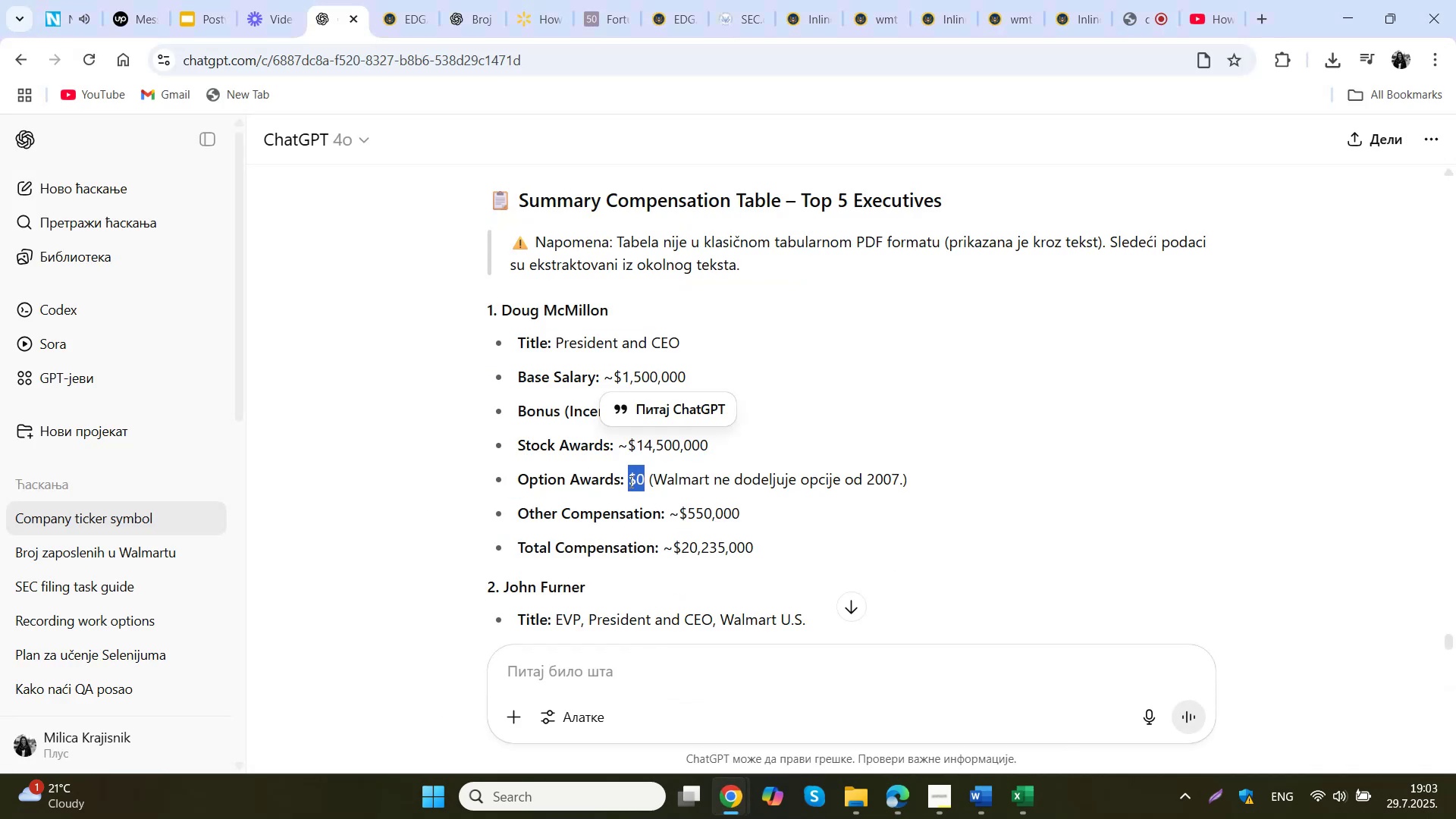 
key(Control+C)
 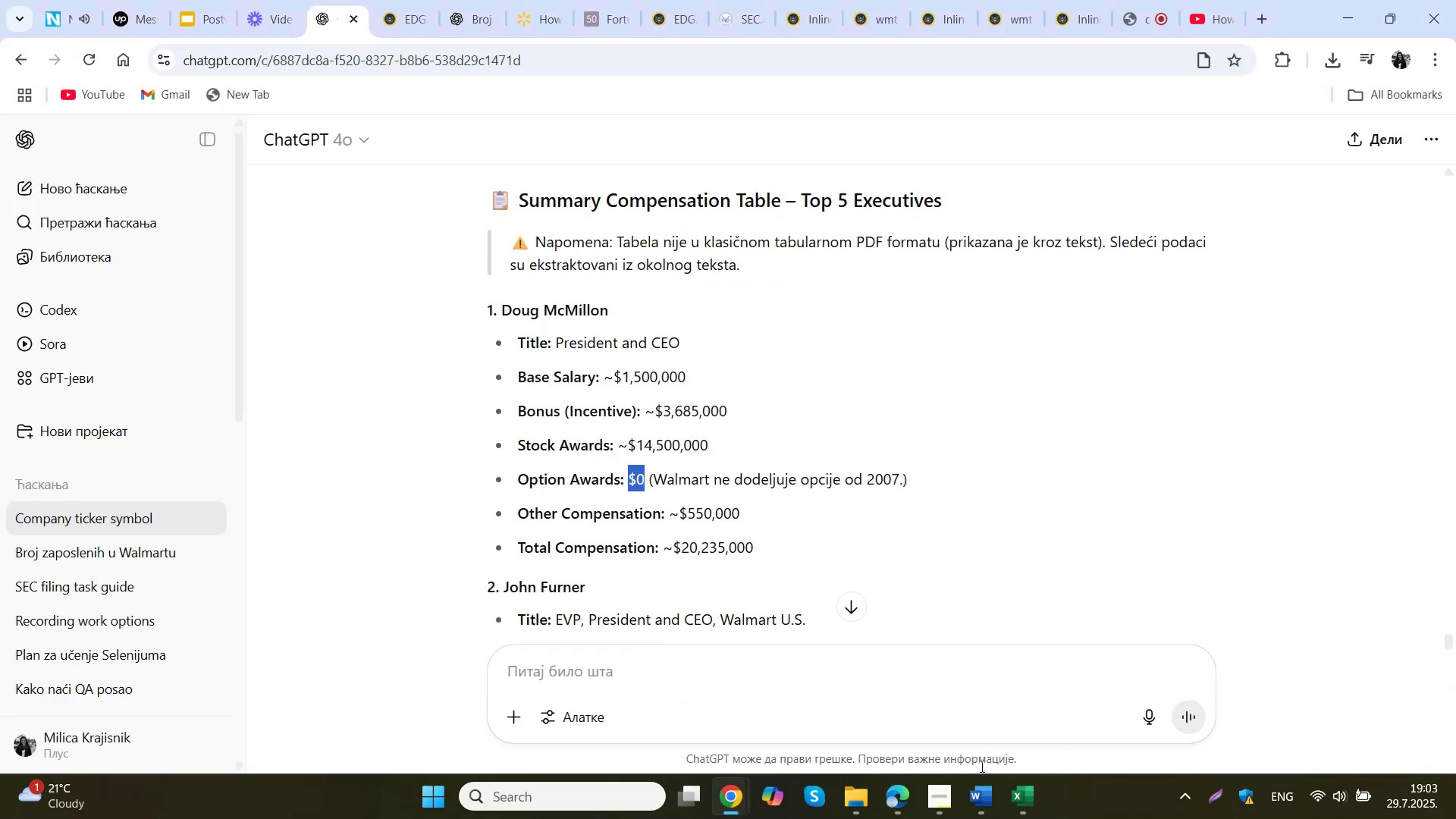 
left_click([1017, 787])
 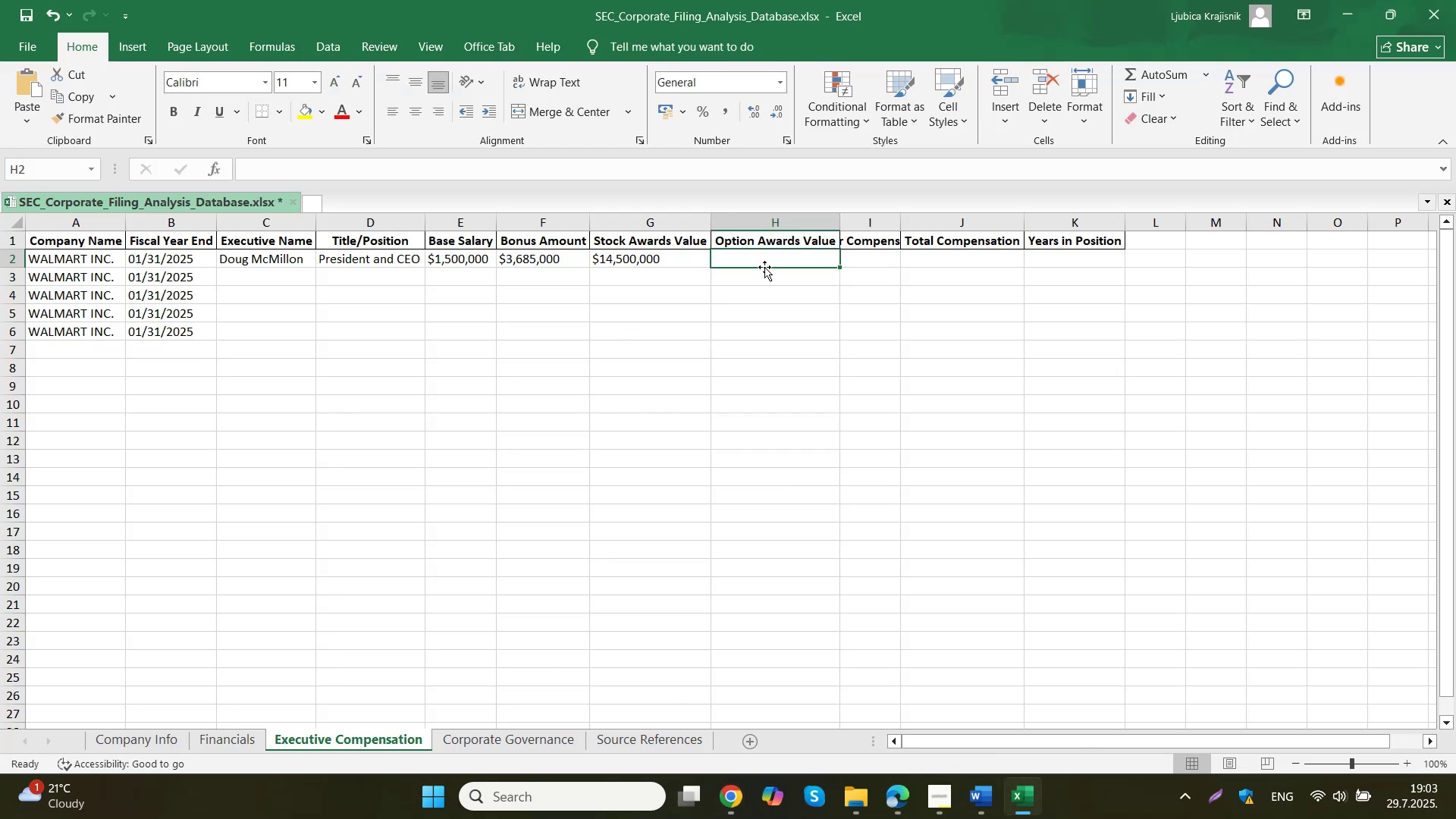 
double_click([764, 258])
 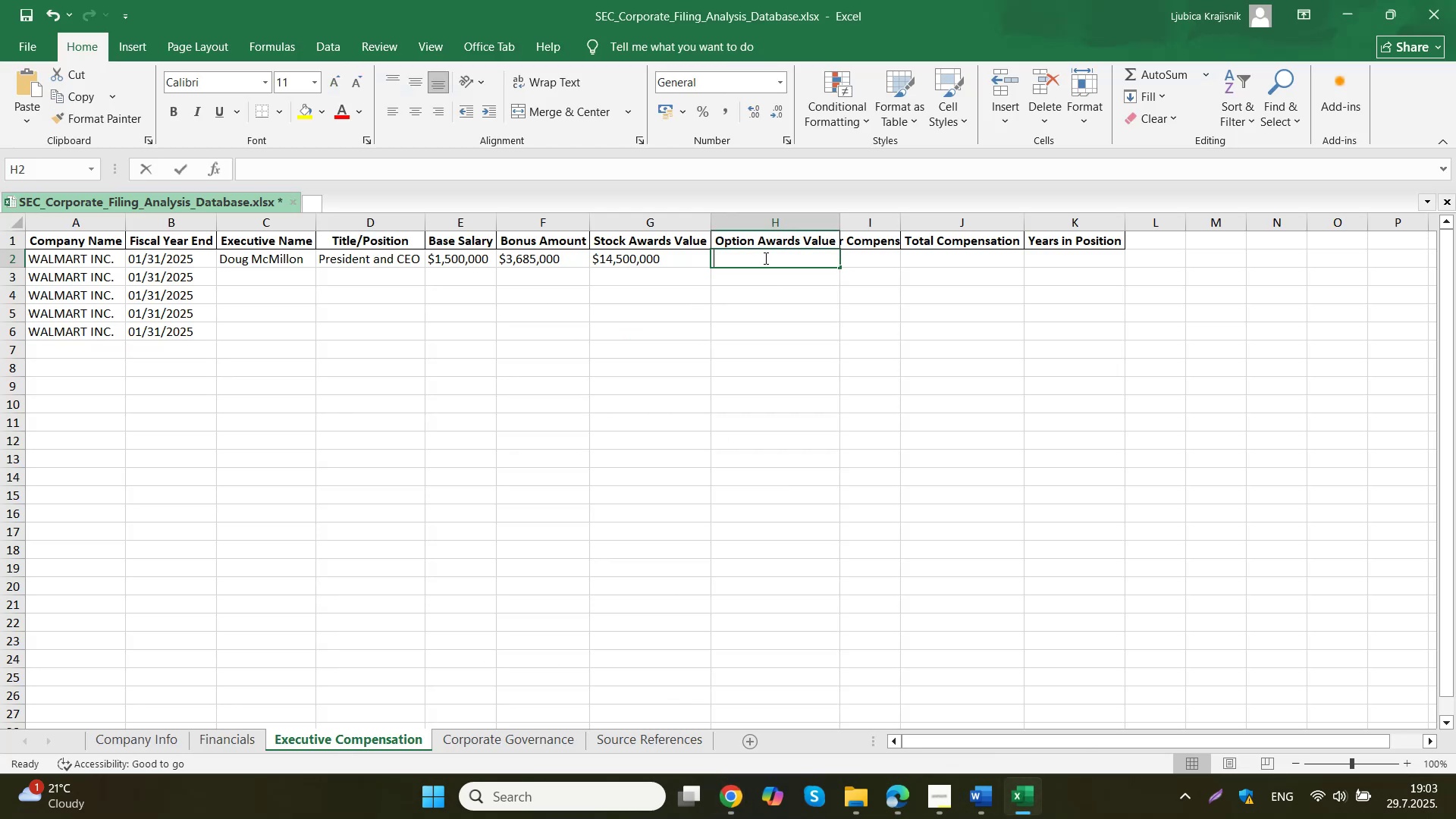 
key(Control+V)
 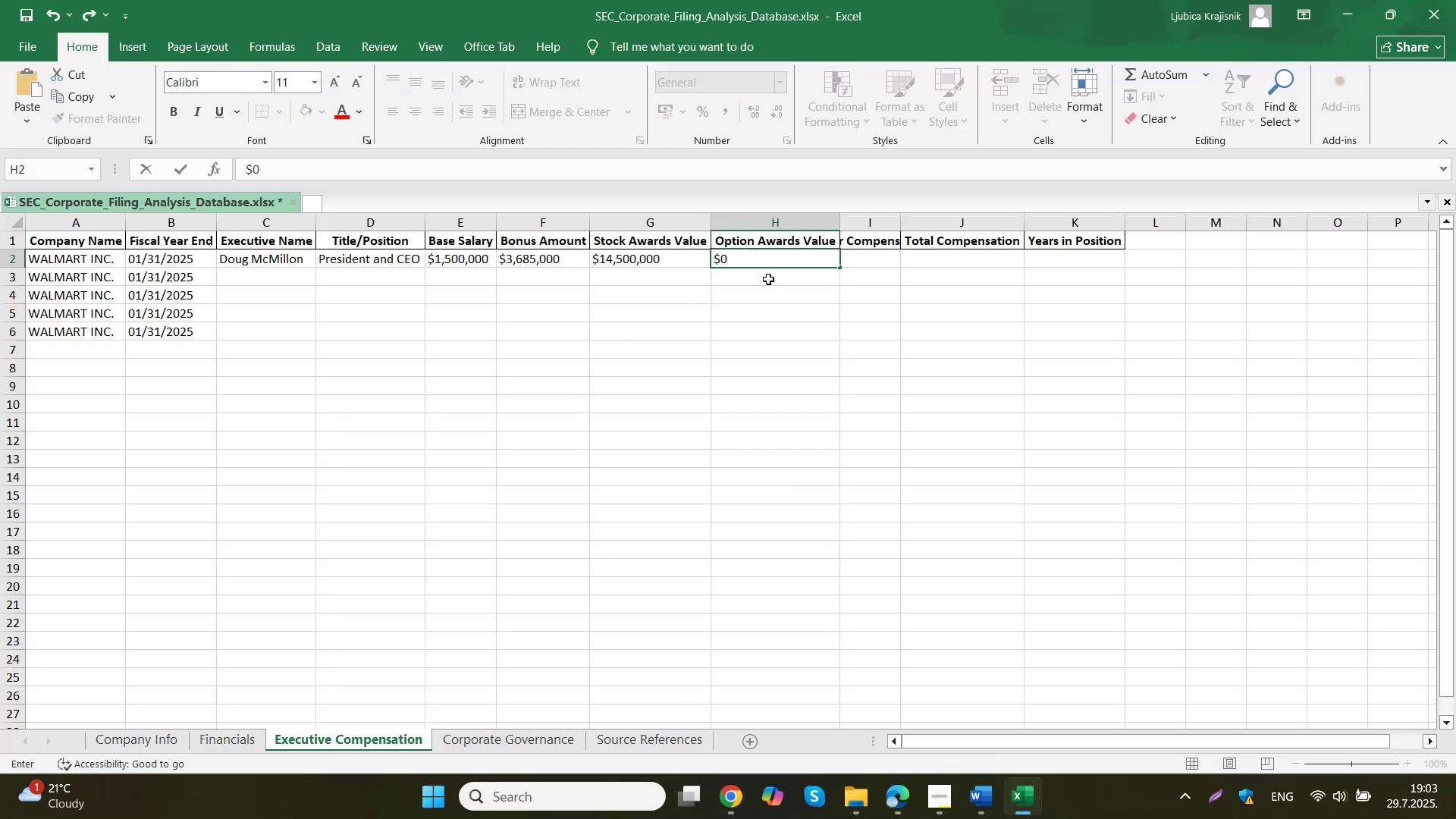 
left_click([770, 282])
 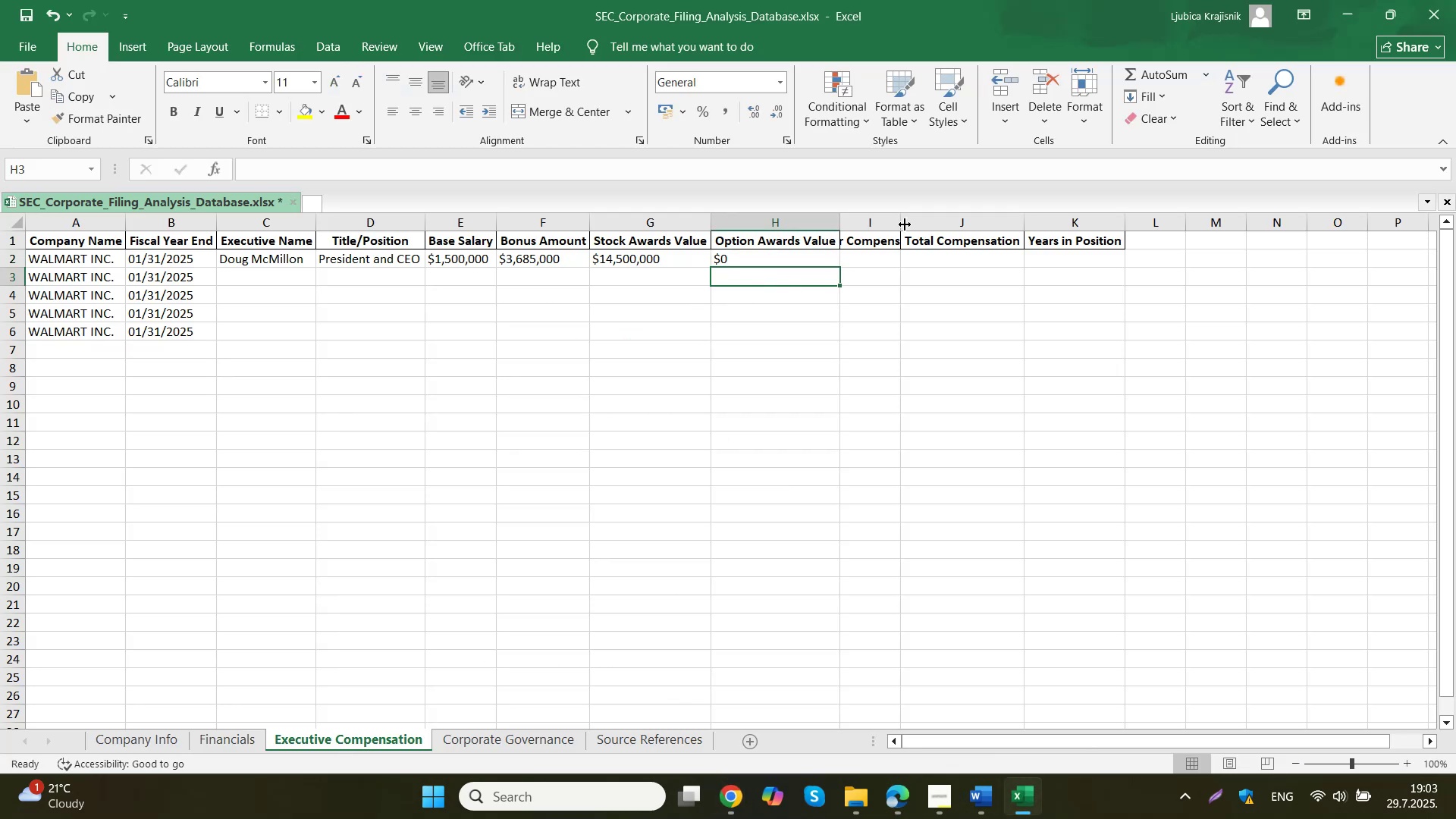 
double_click([904, 224])
 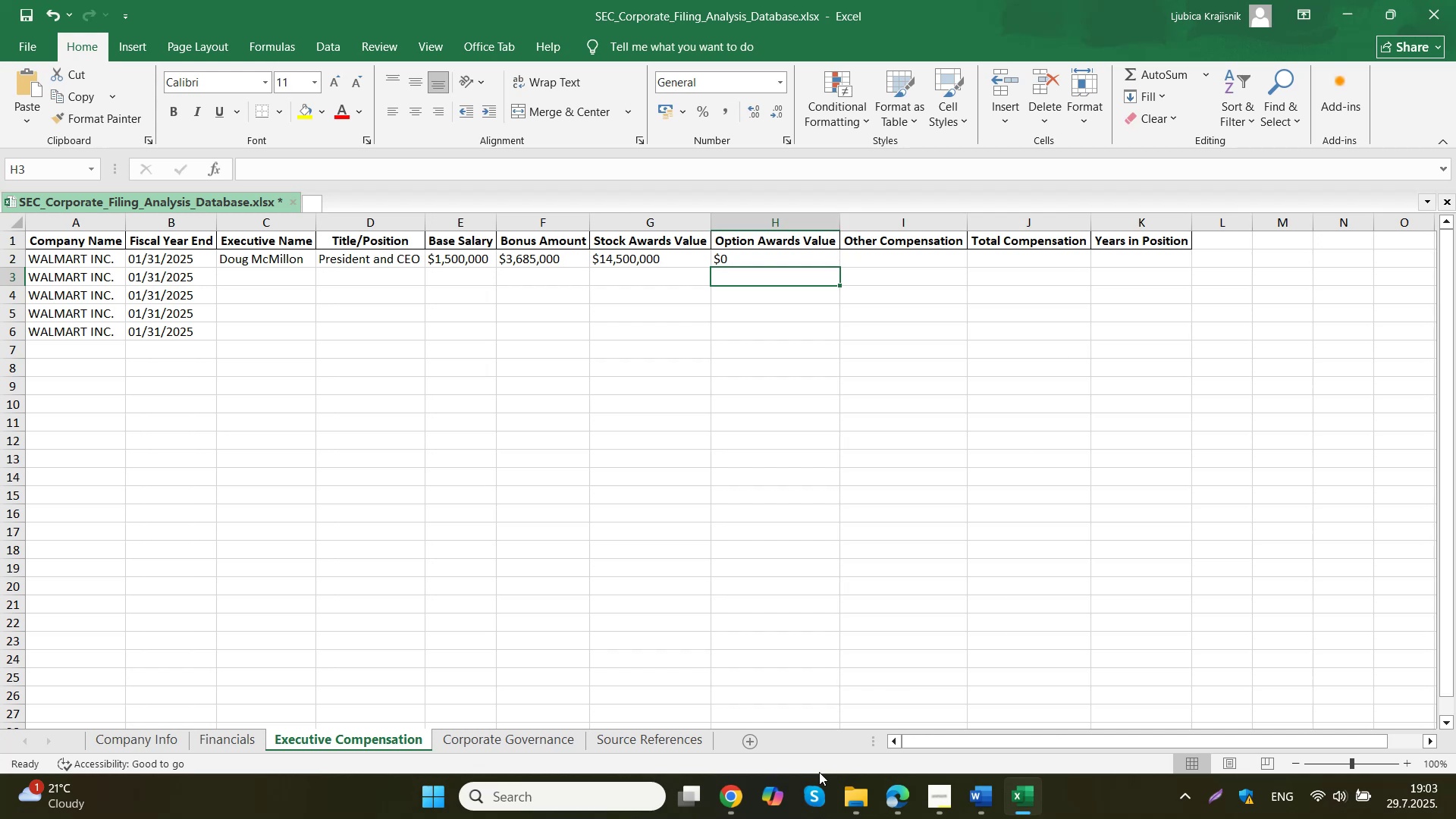 
double_click([648, 701])
 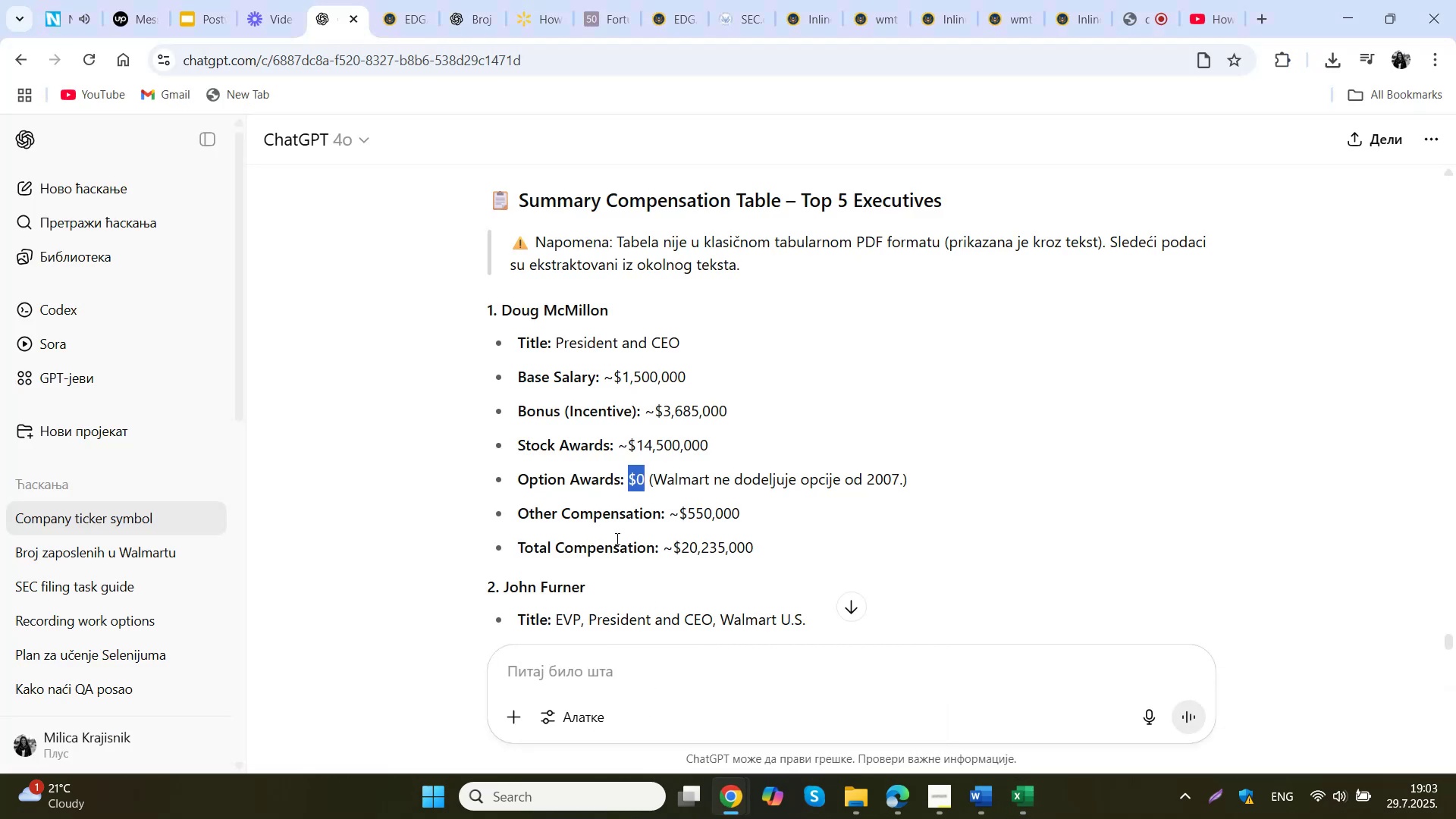 
left_click_drag(start_coordinate=[752, 513], to_coordinate=[674, 508])
 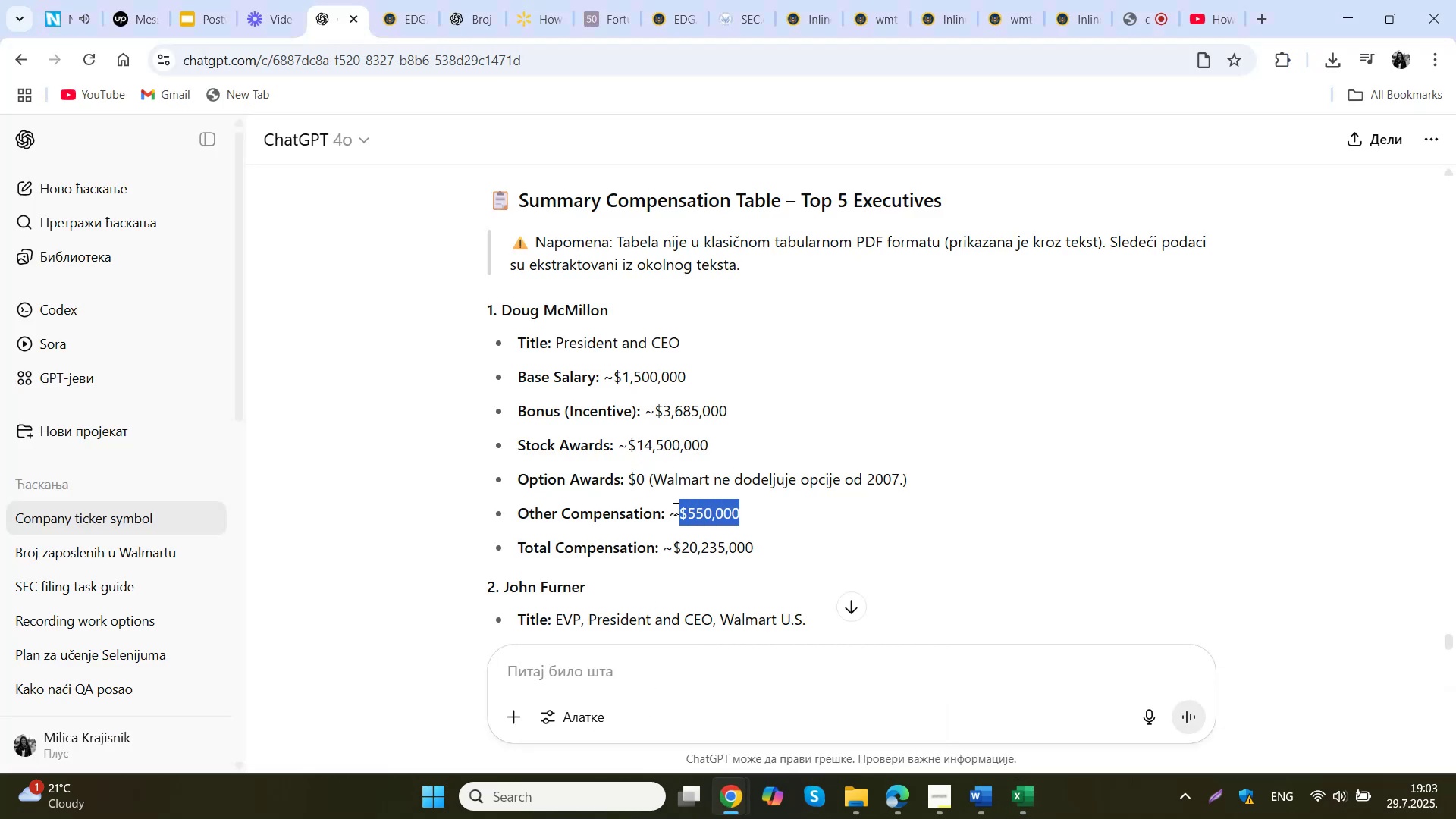 
key(Control+C)
 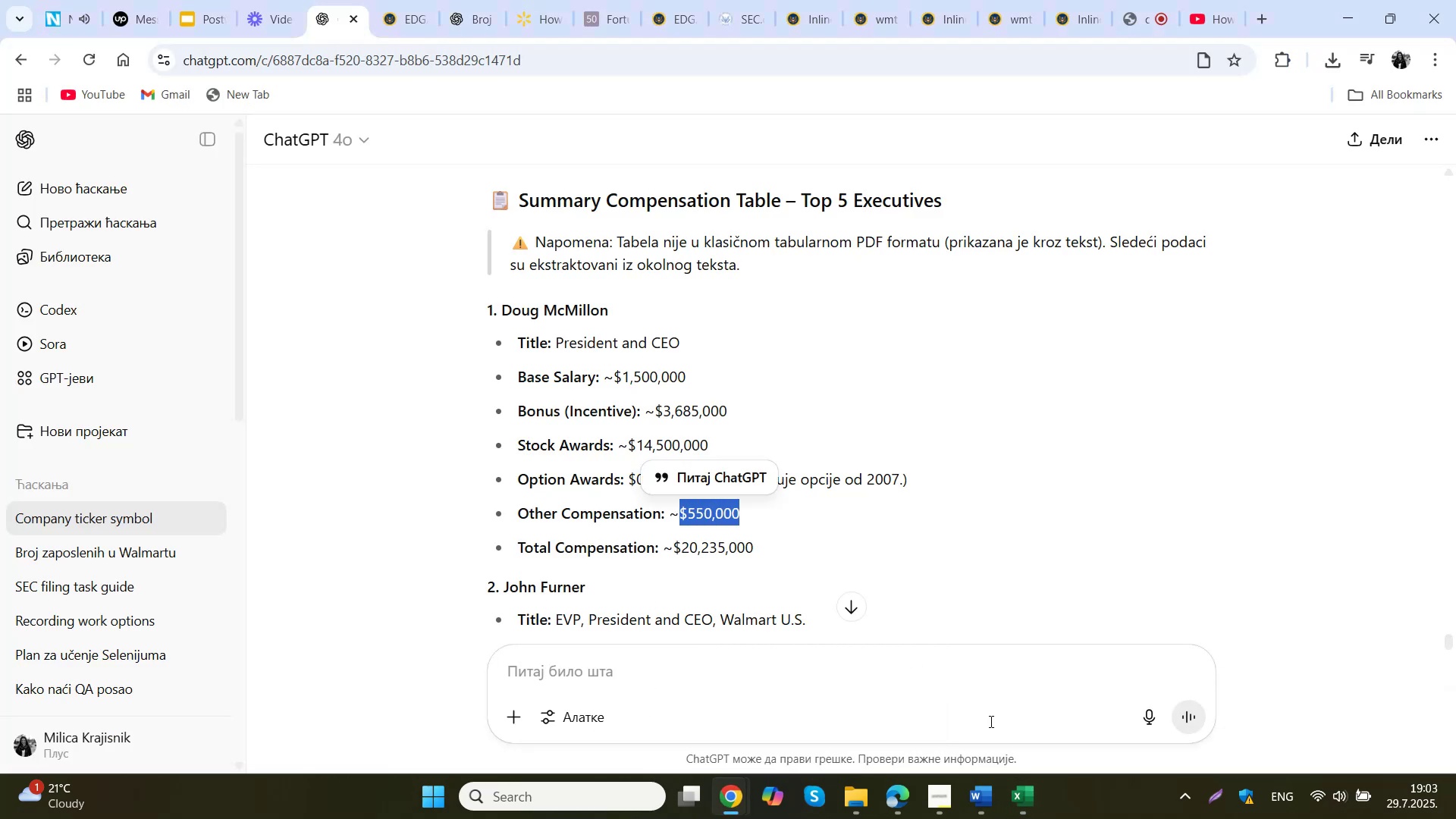 
left_click([1028, 801])
 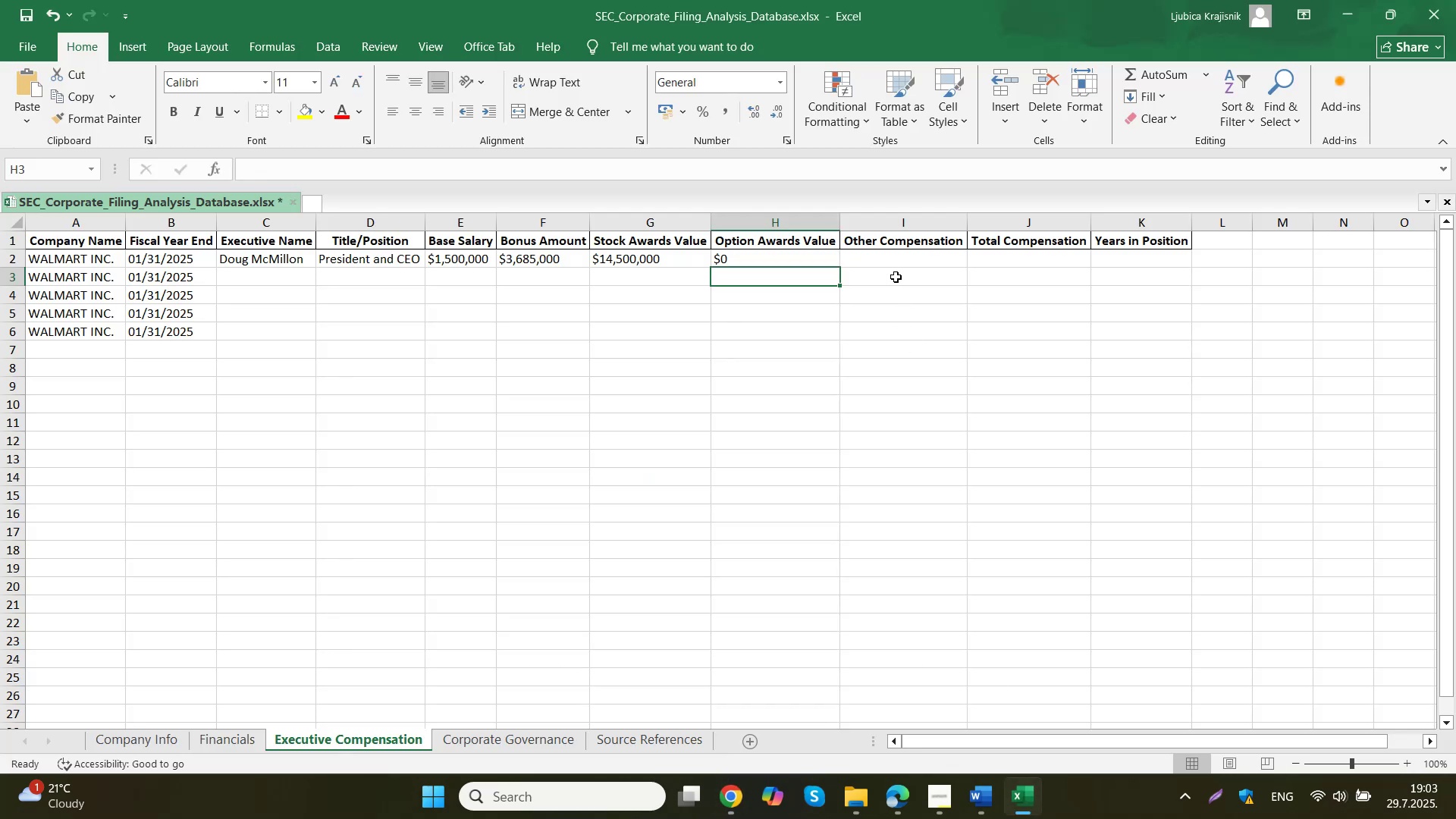 
double_click([884, 255])
 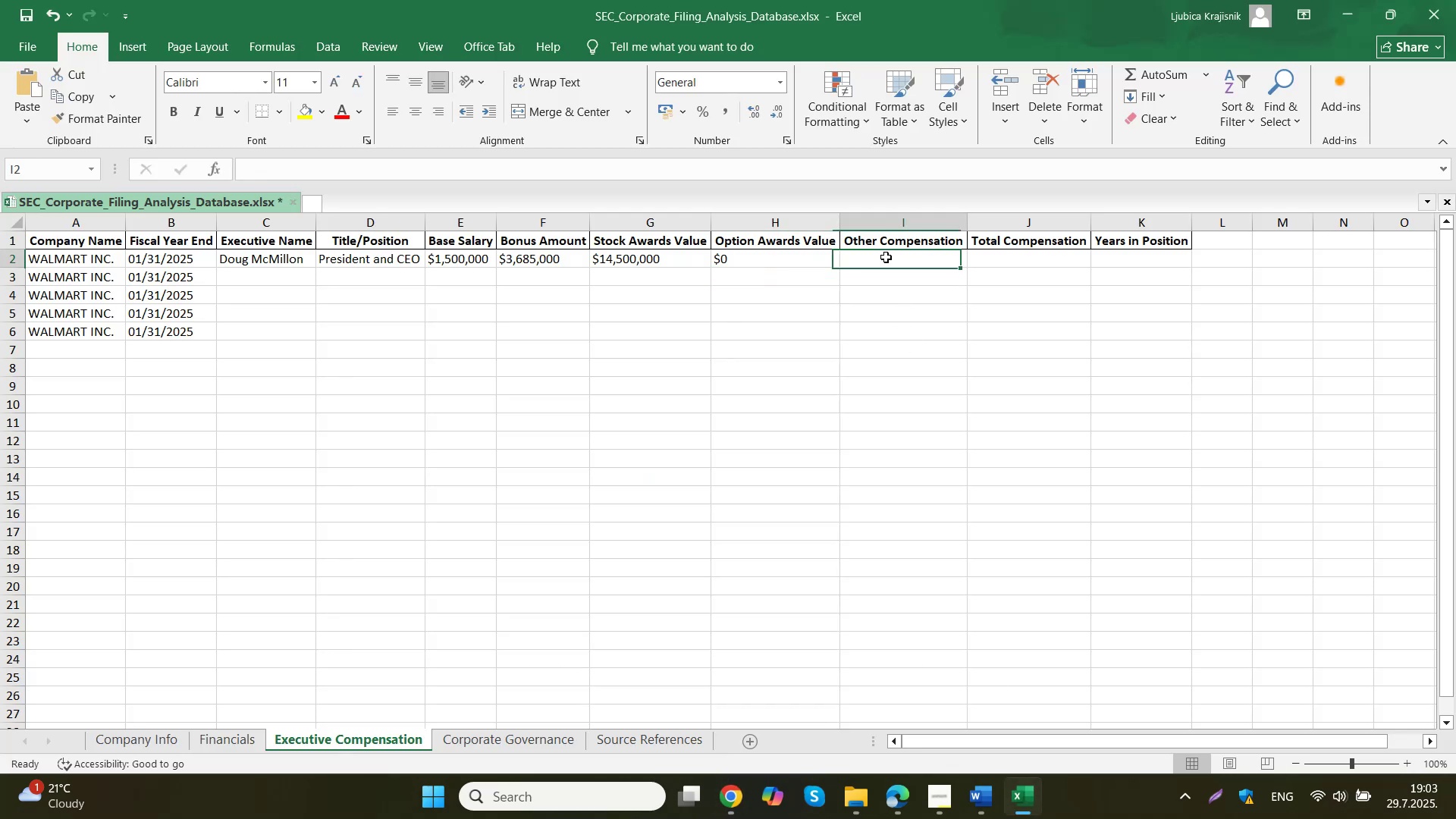 
key(Control+V)
 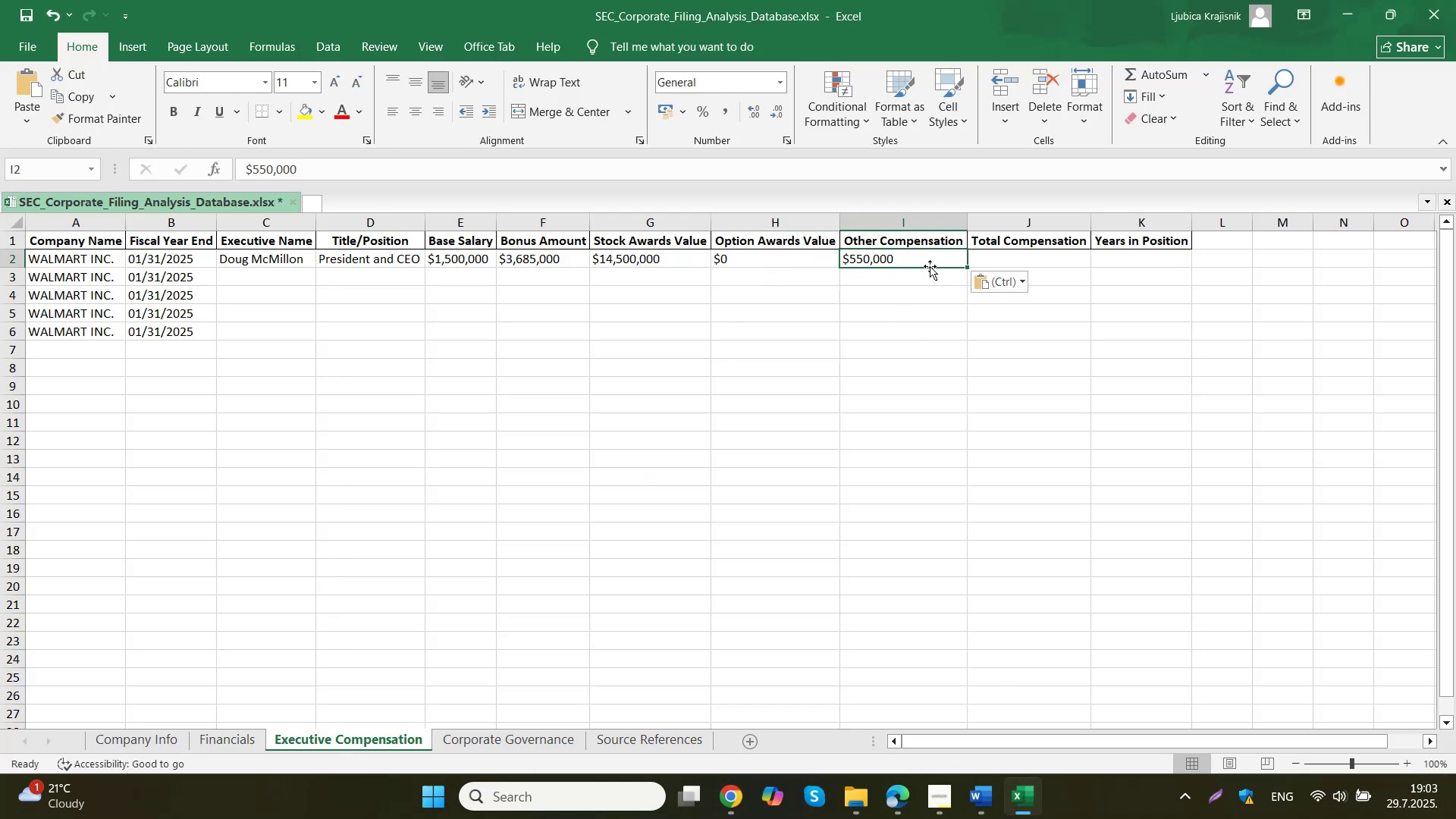 
left_click([1044, 259])
 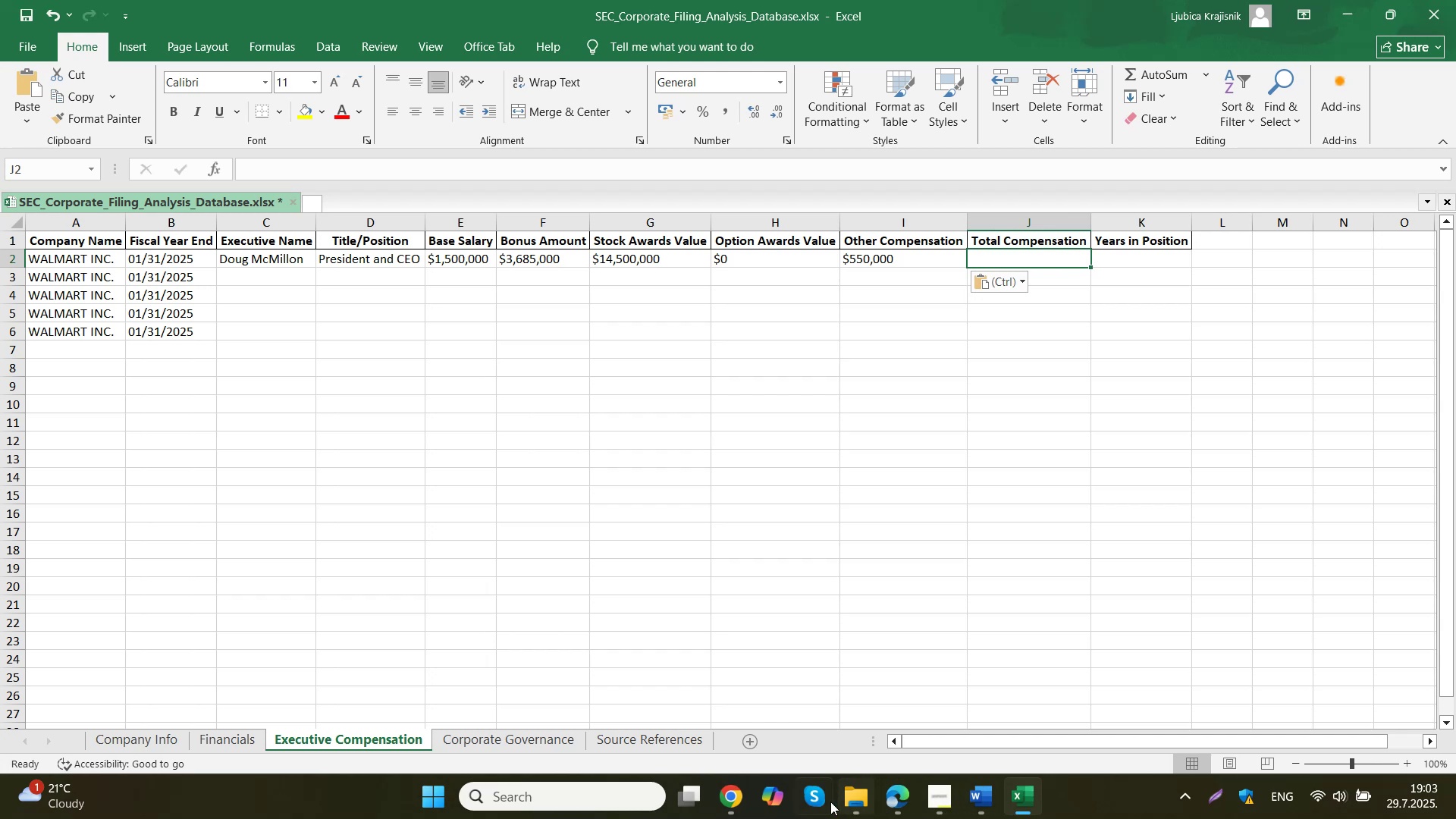 
left_click([741, 797])
 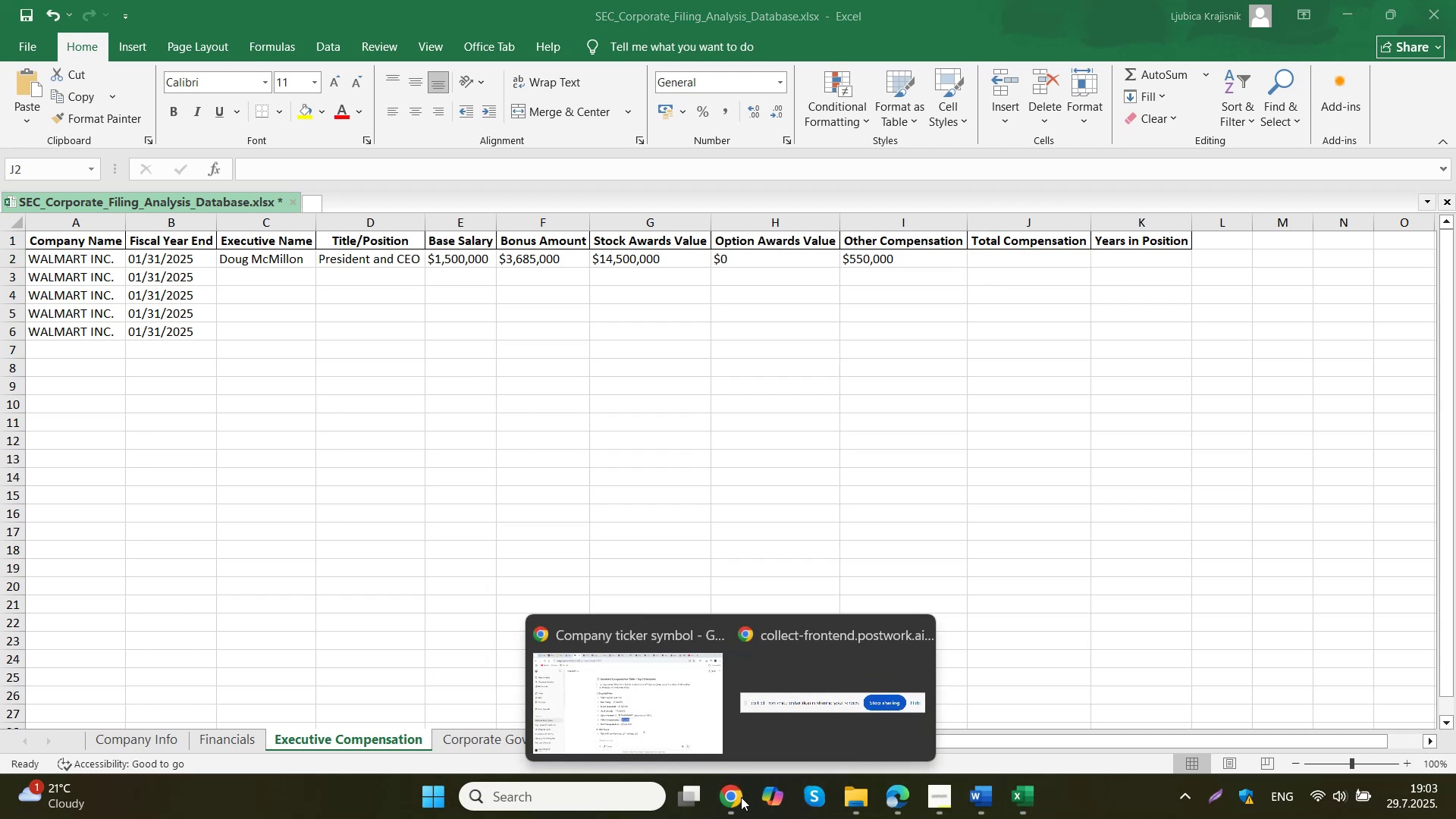 
left_click([689, 701])
 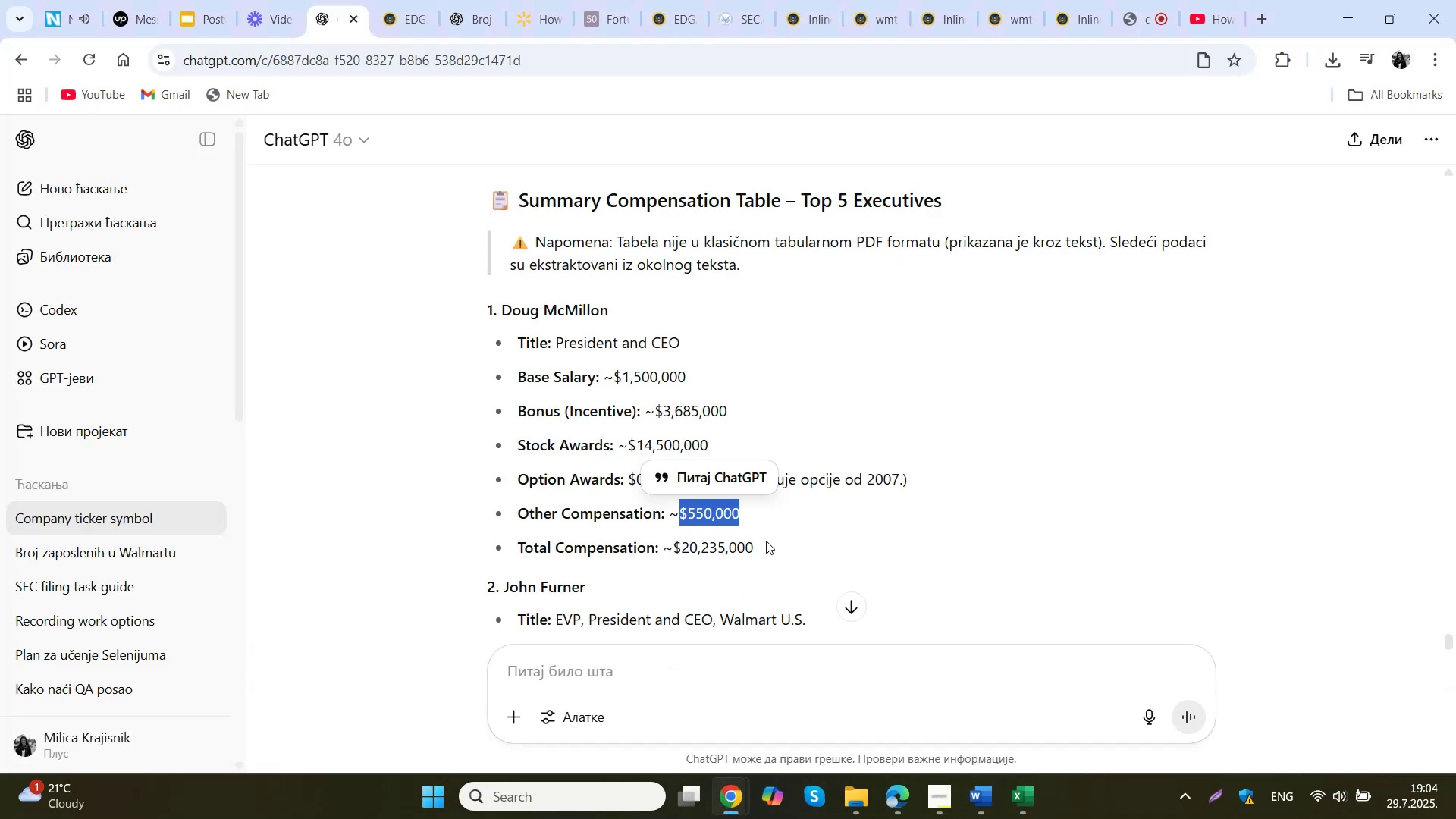 
left_click_drag(start_coordinate=[764, 548], to_coordinate=[664, 548])
 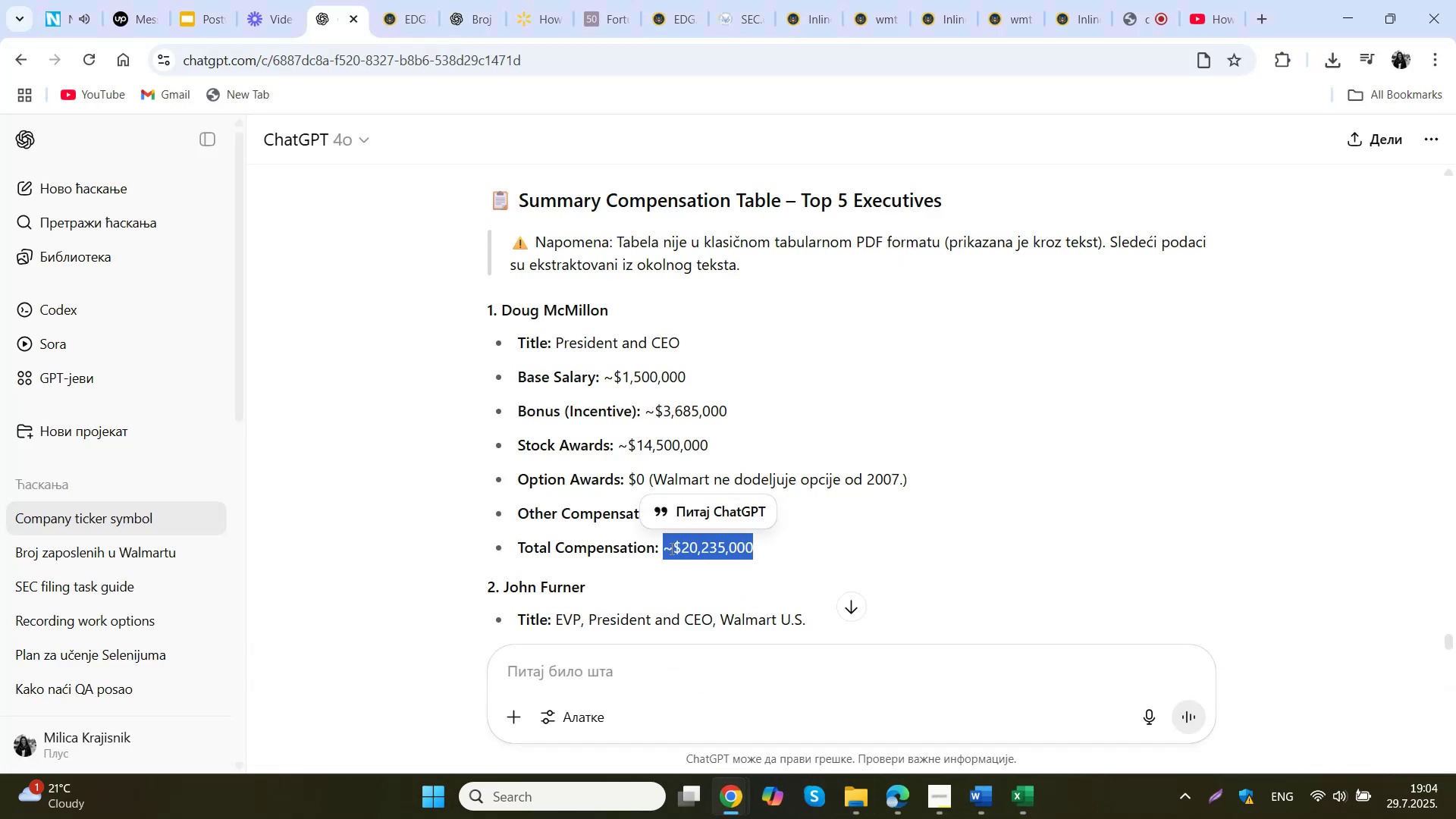 
hold_key(key=ControlLeft, duration=0.53)
 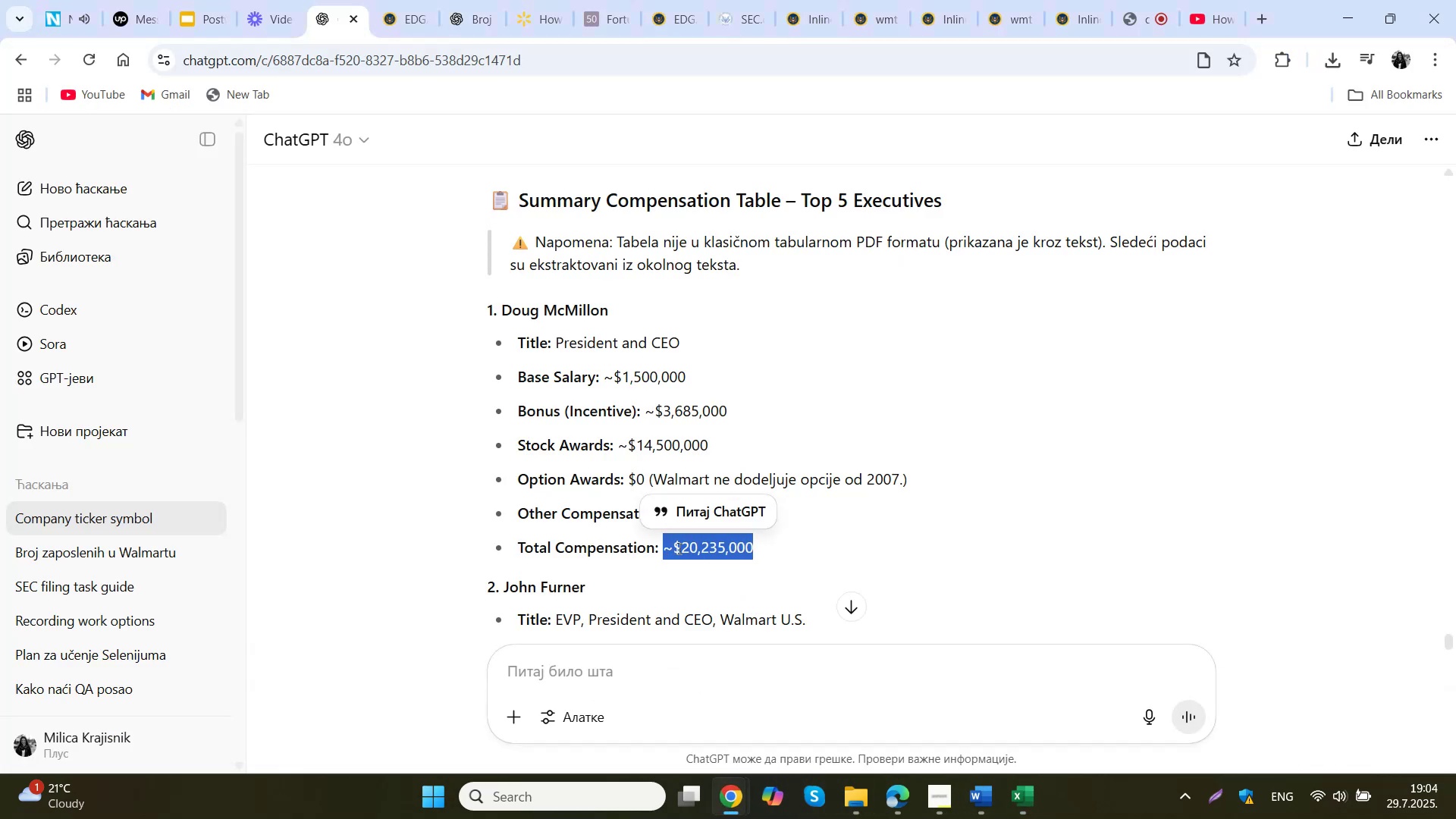 
left_click([685, 551])
 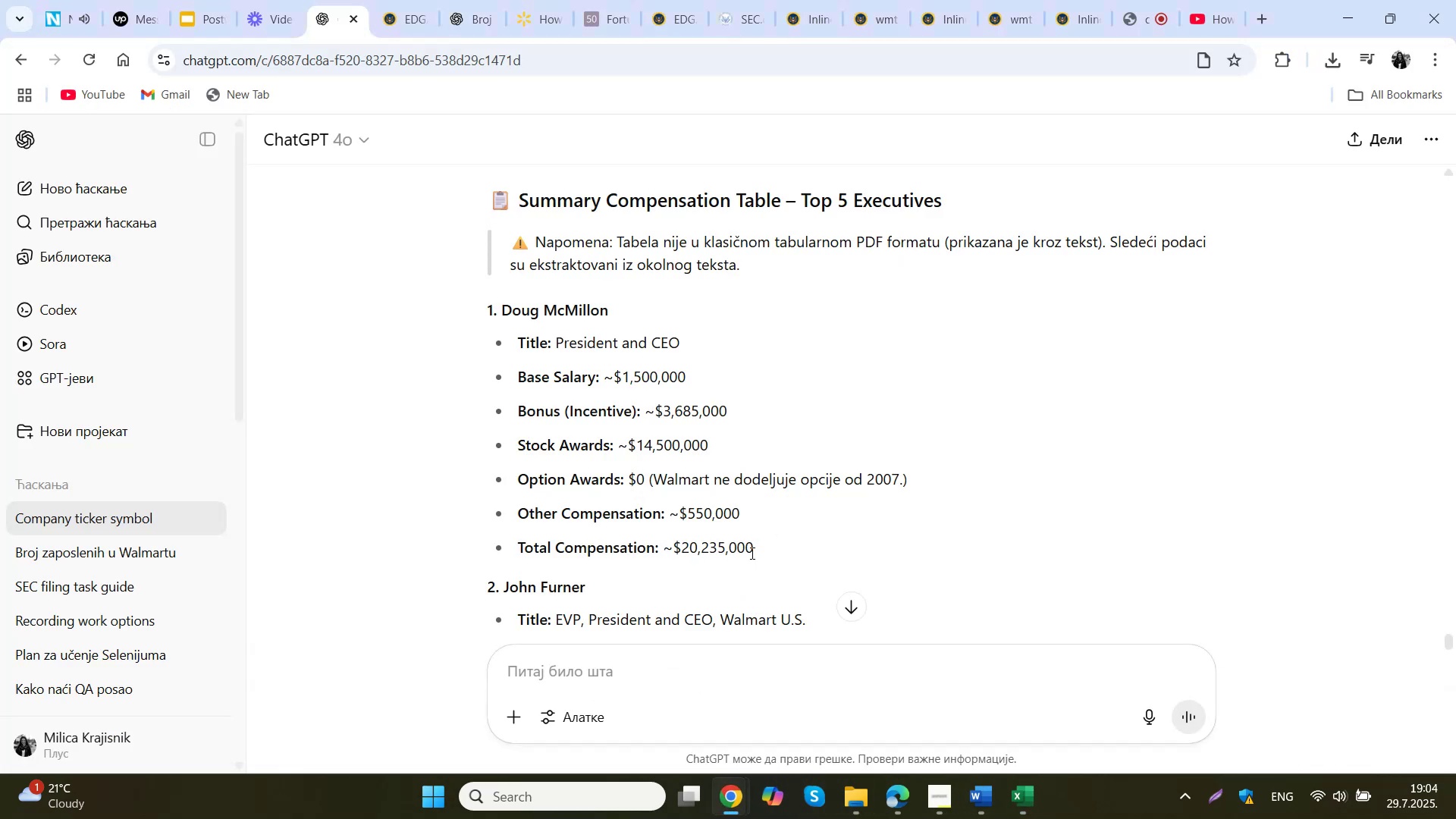 
left_click_drag(start_coordinate=[780, 551], to_coordinate=[674, 556])
 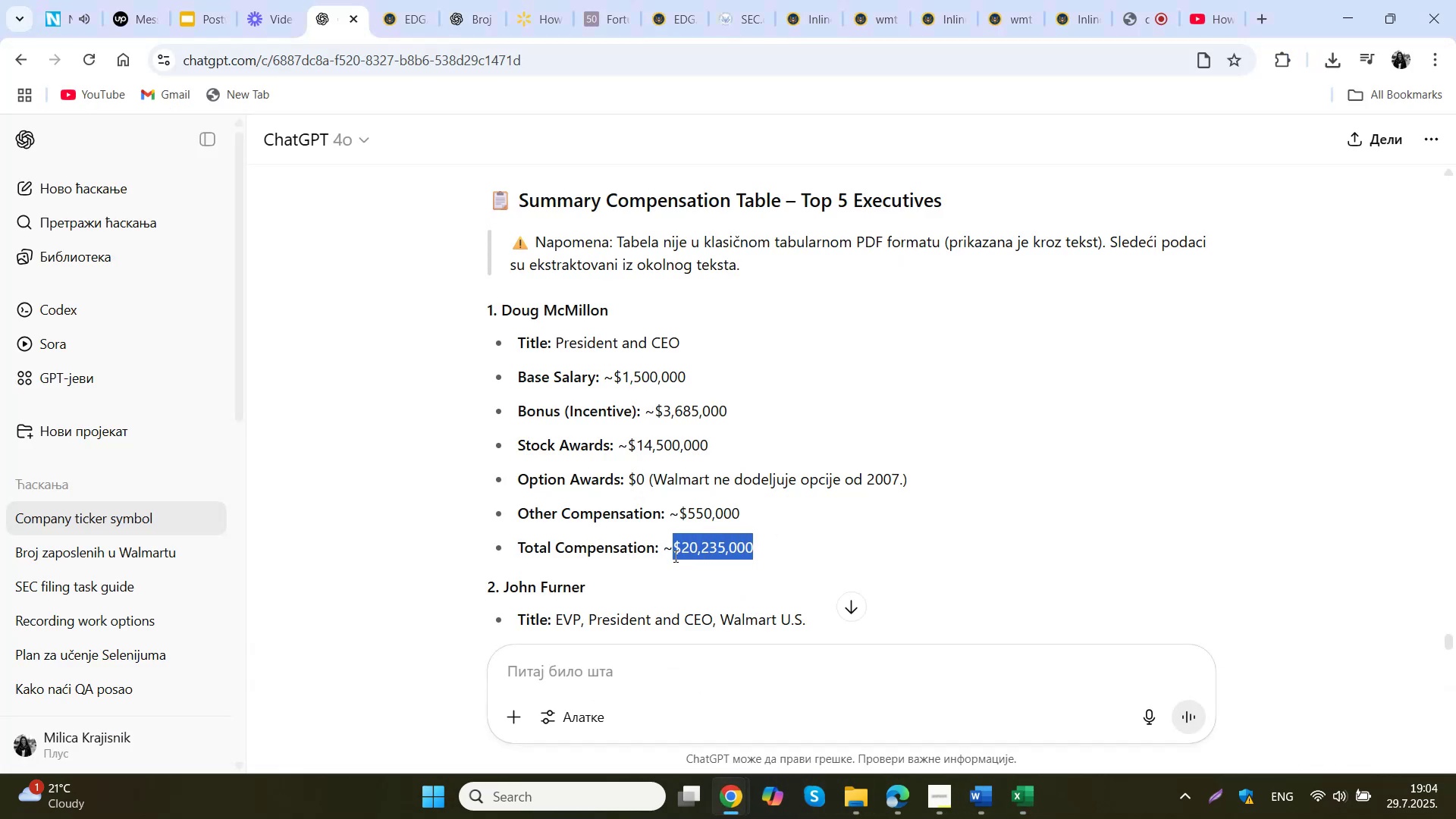 
key(Control+C)
 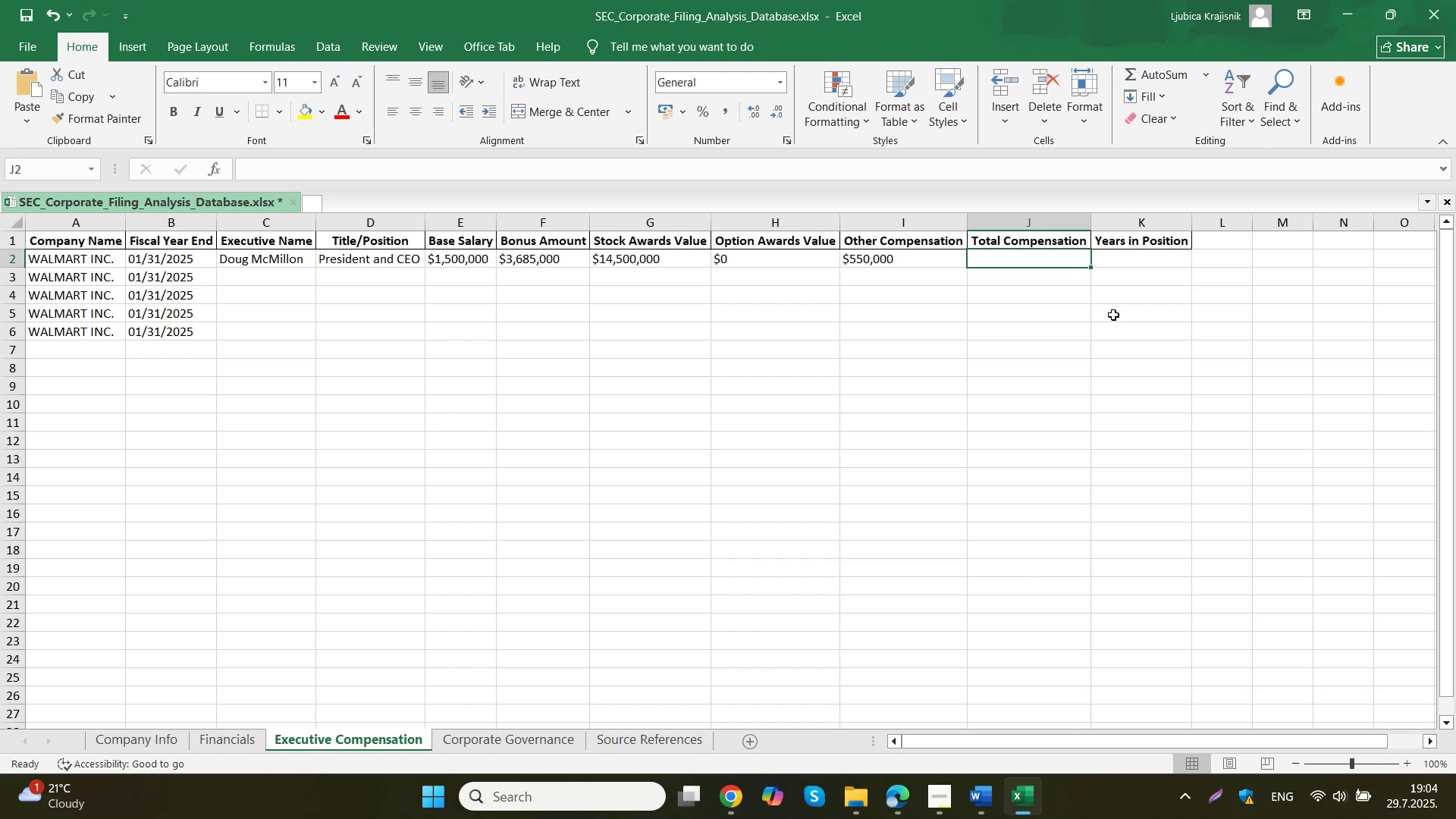 
double_click([1053, 265])
 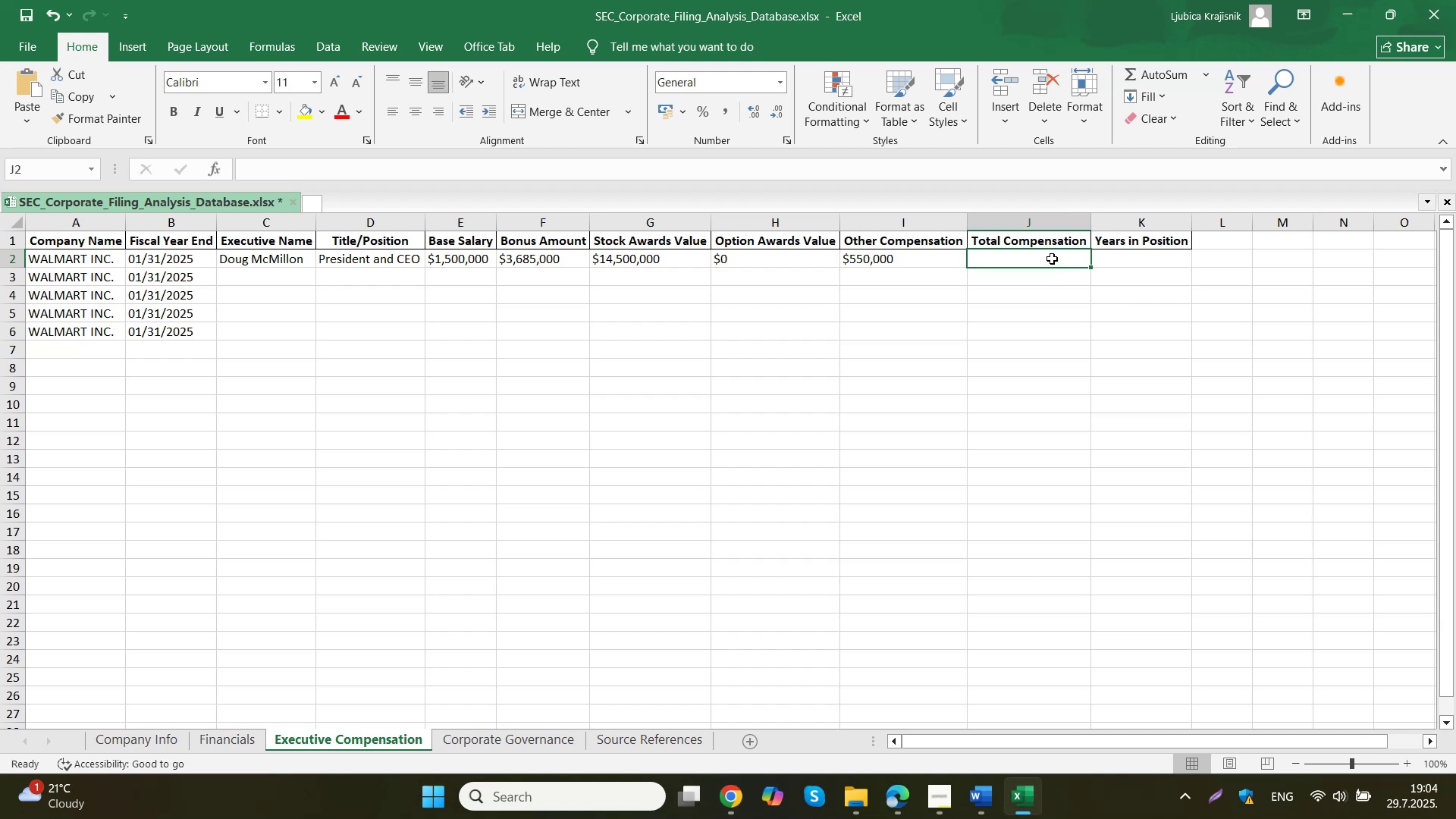 
triple_click([1050, 256])
 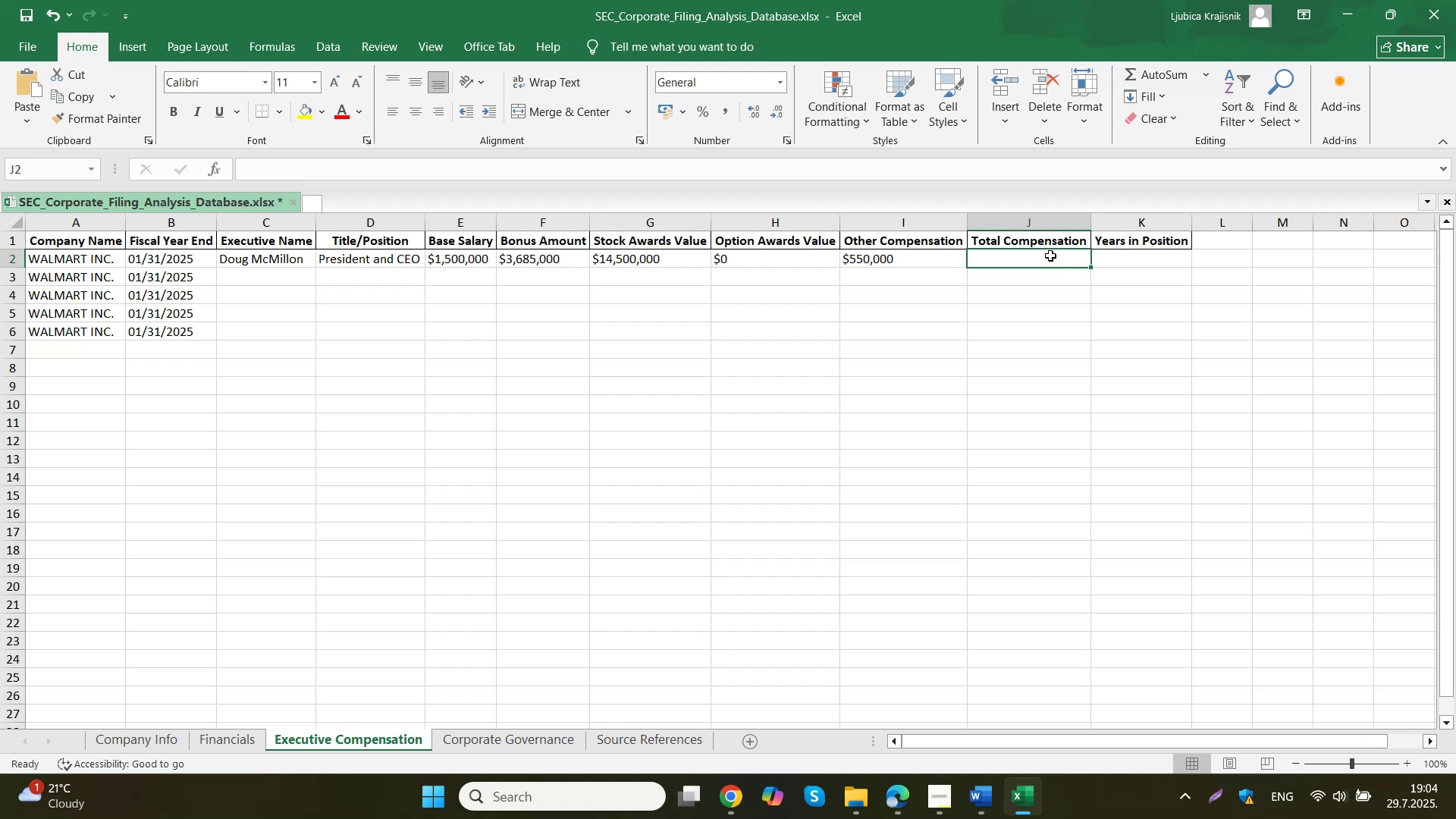 
triple_click([1050, 256])
 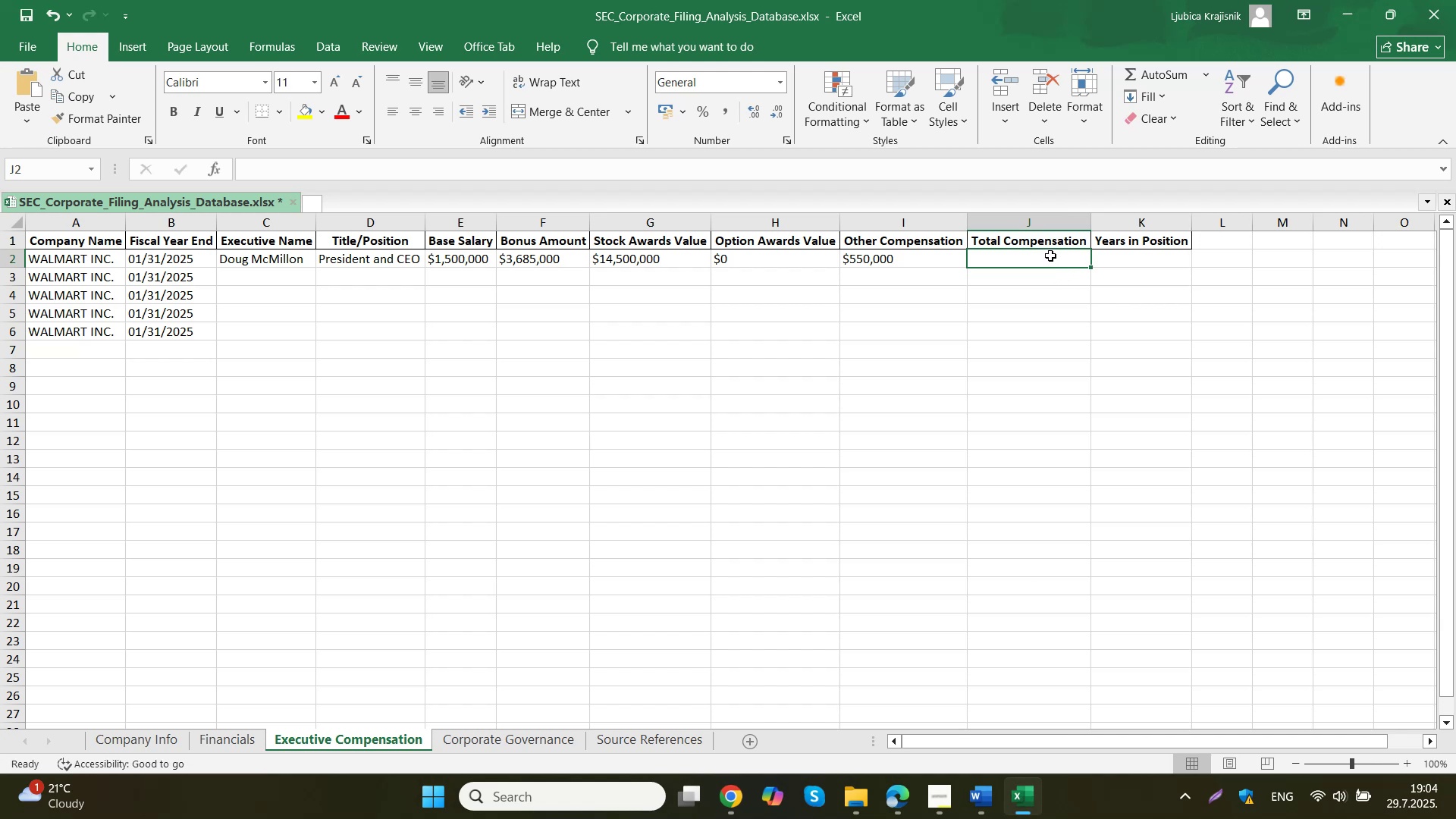 
key(Control+V)
 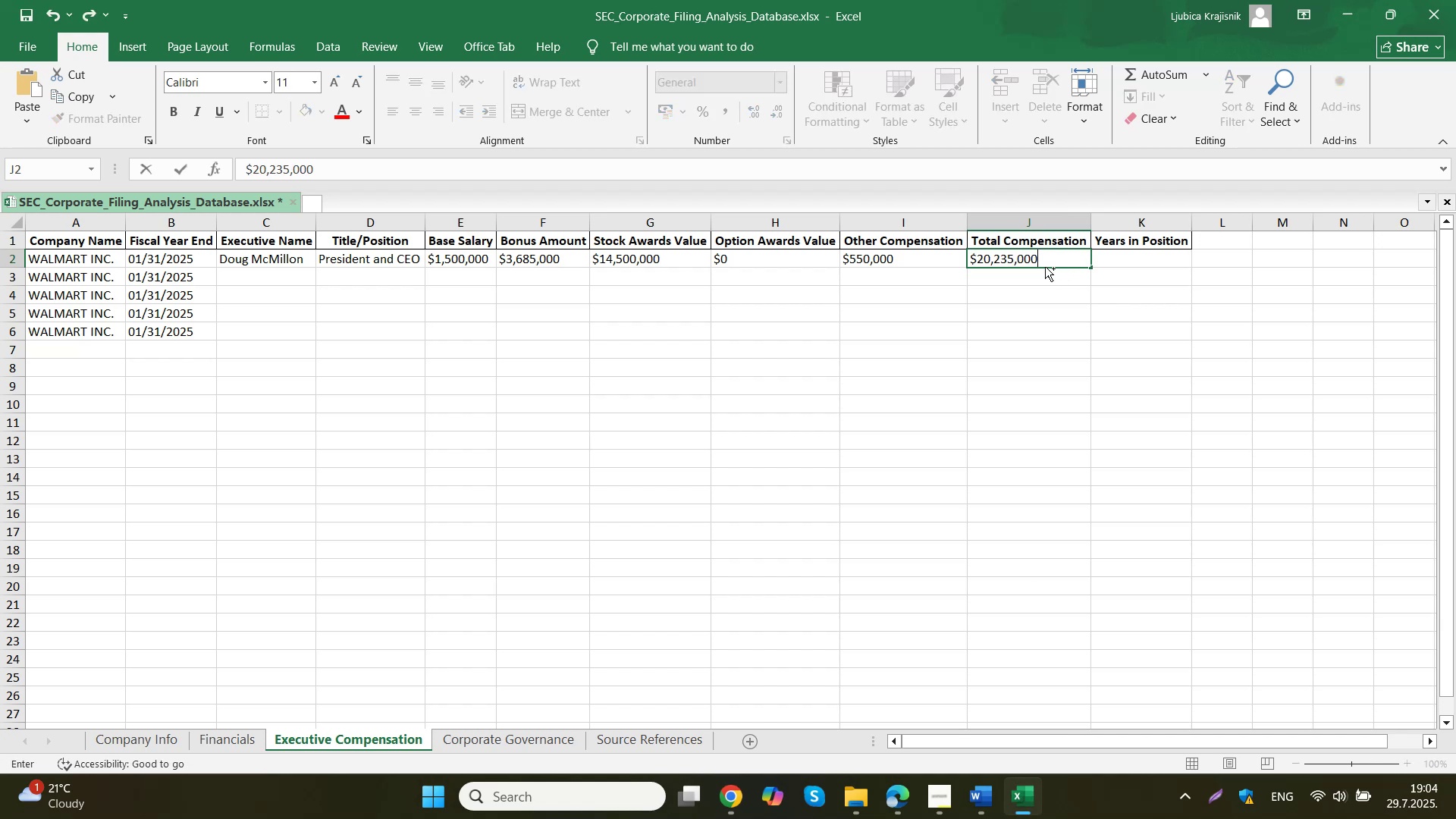 
left_click([1032, 287])
 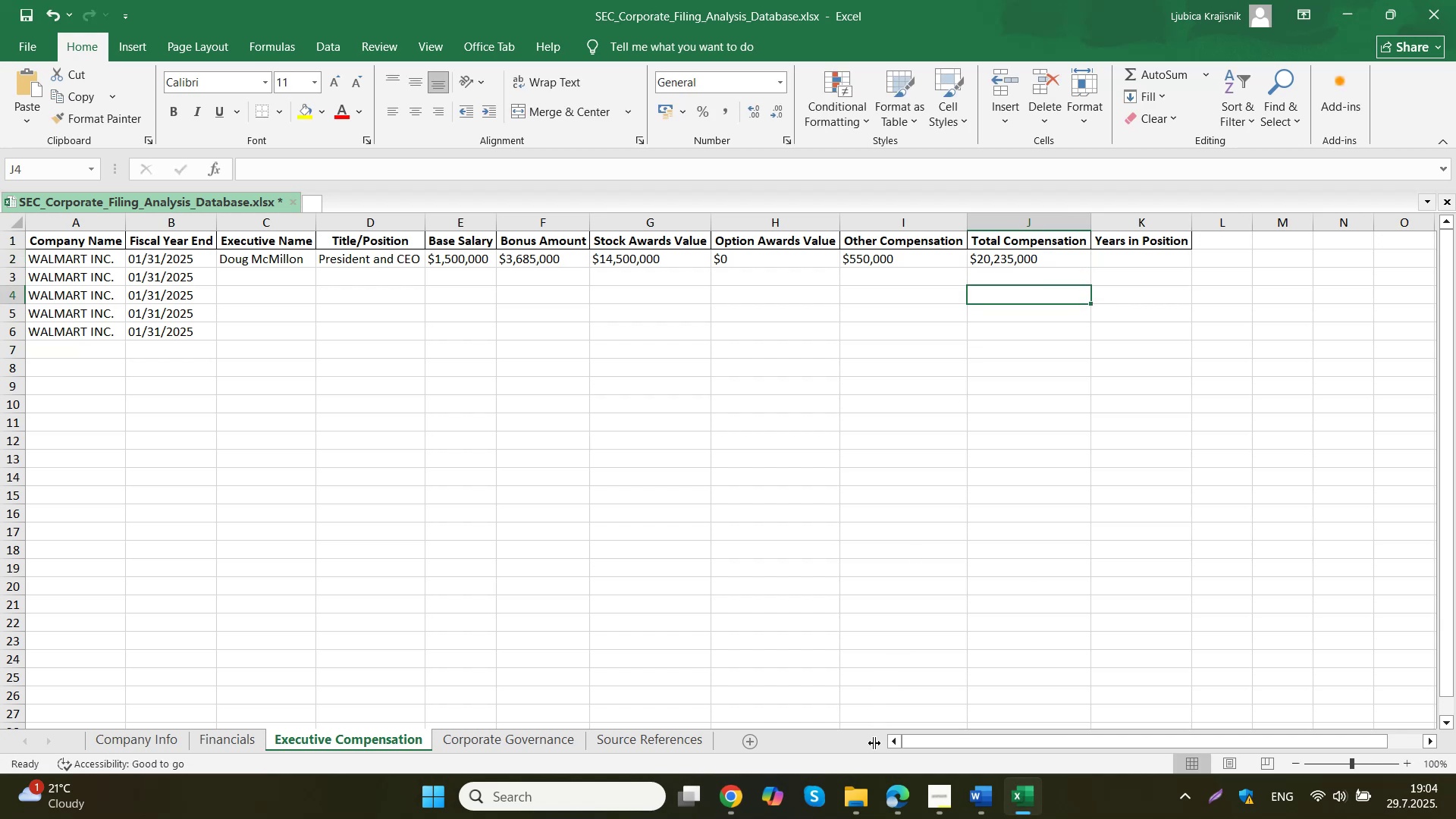 
left_click([891, 801])
 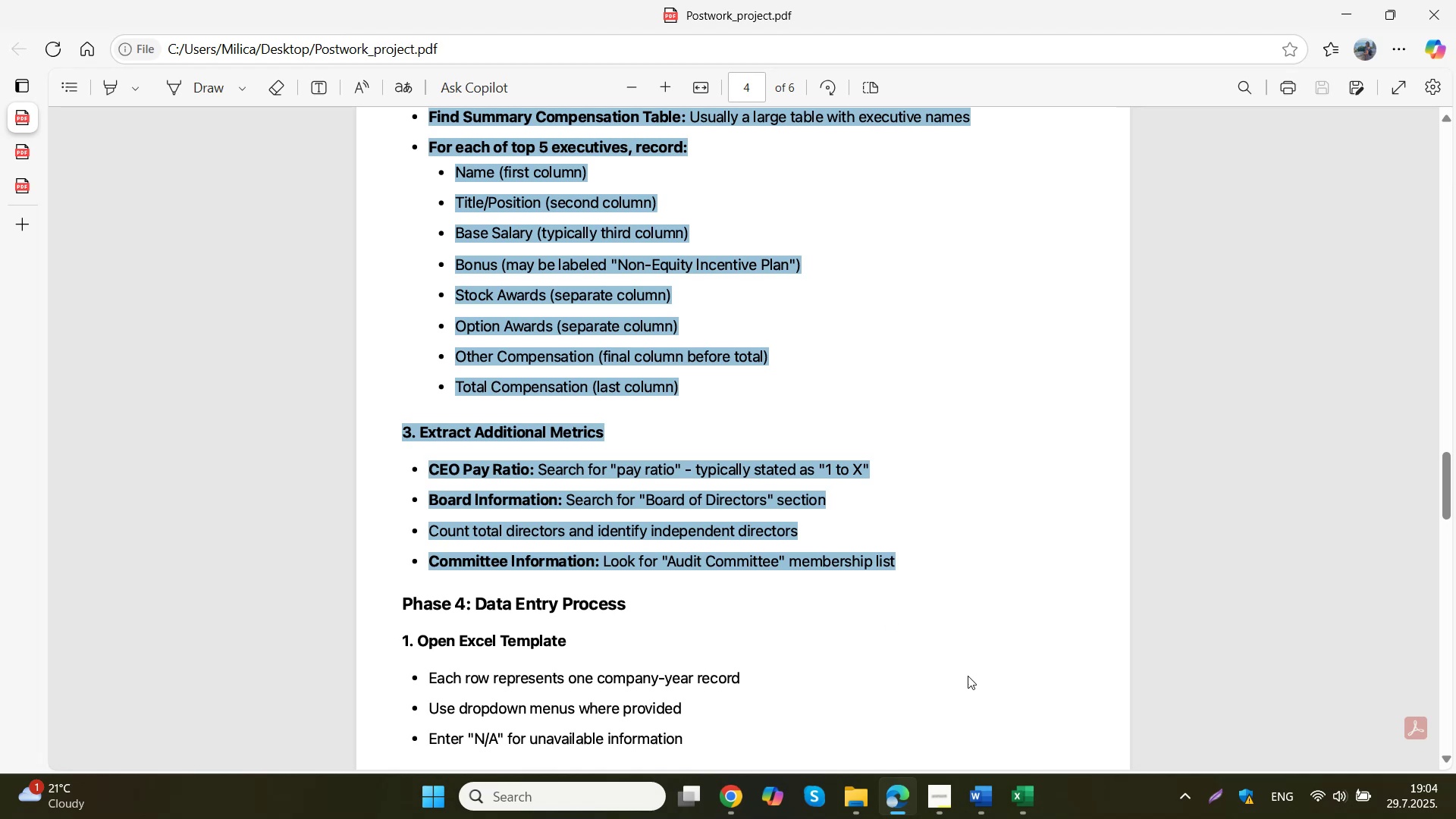 
wait(12.6)
 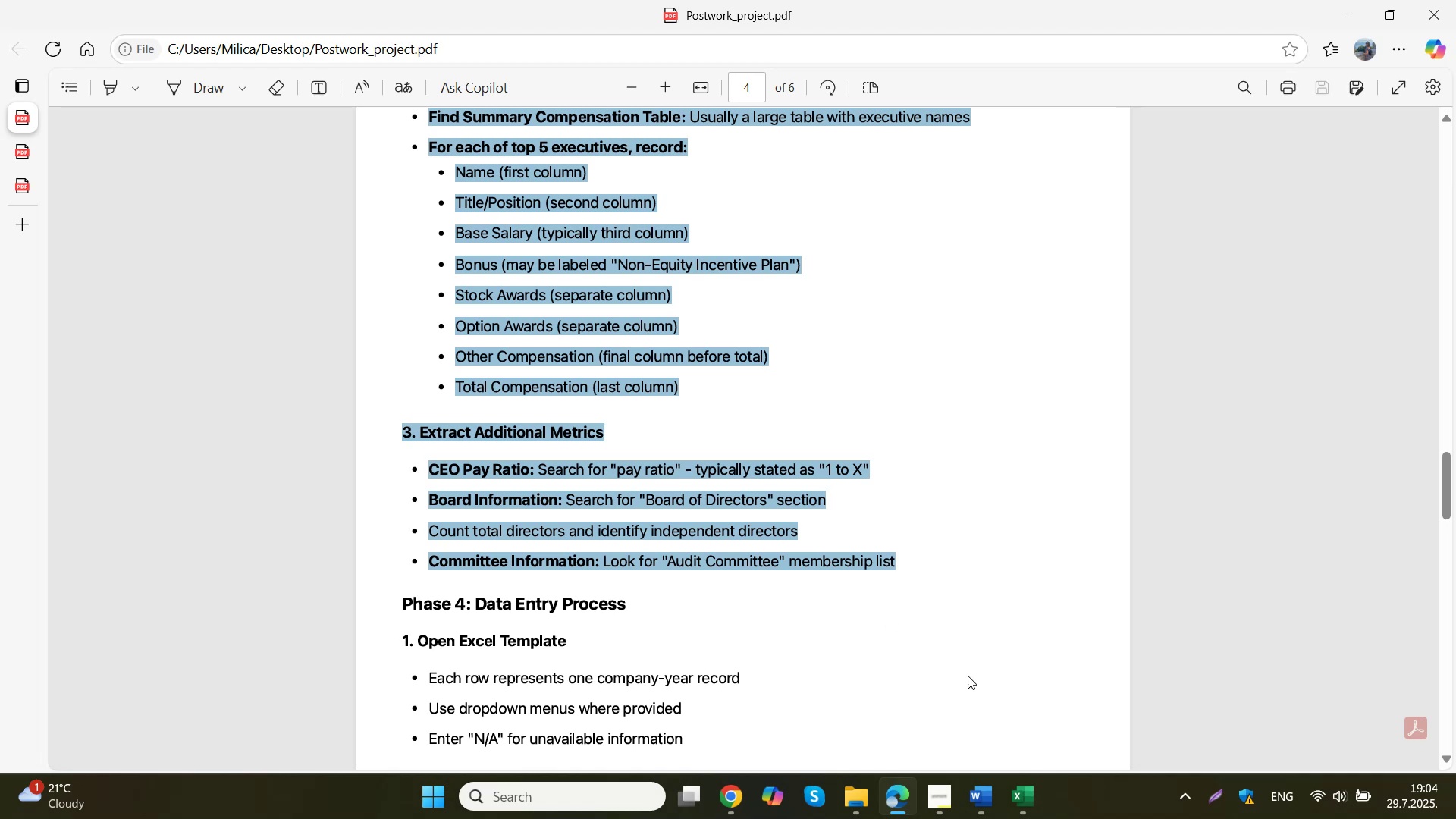 
left_click([1031, 792])
 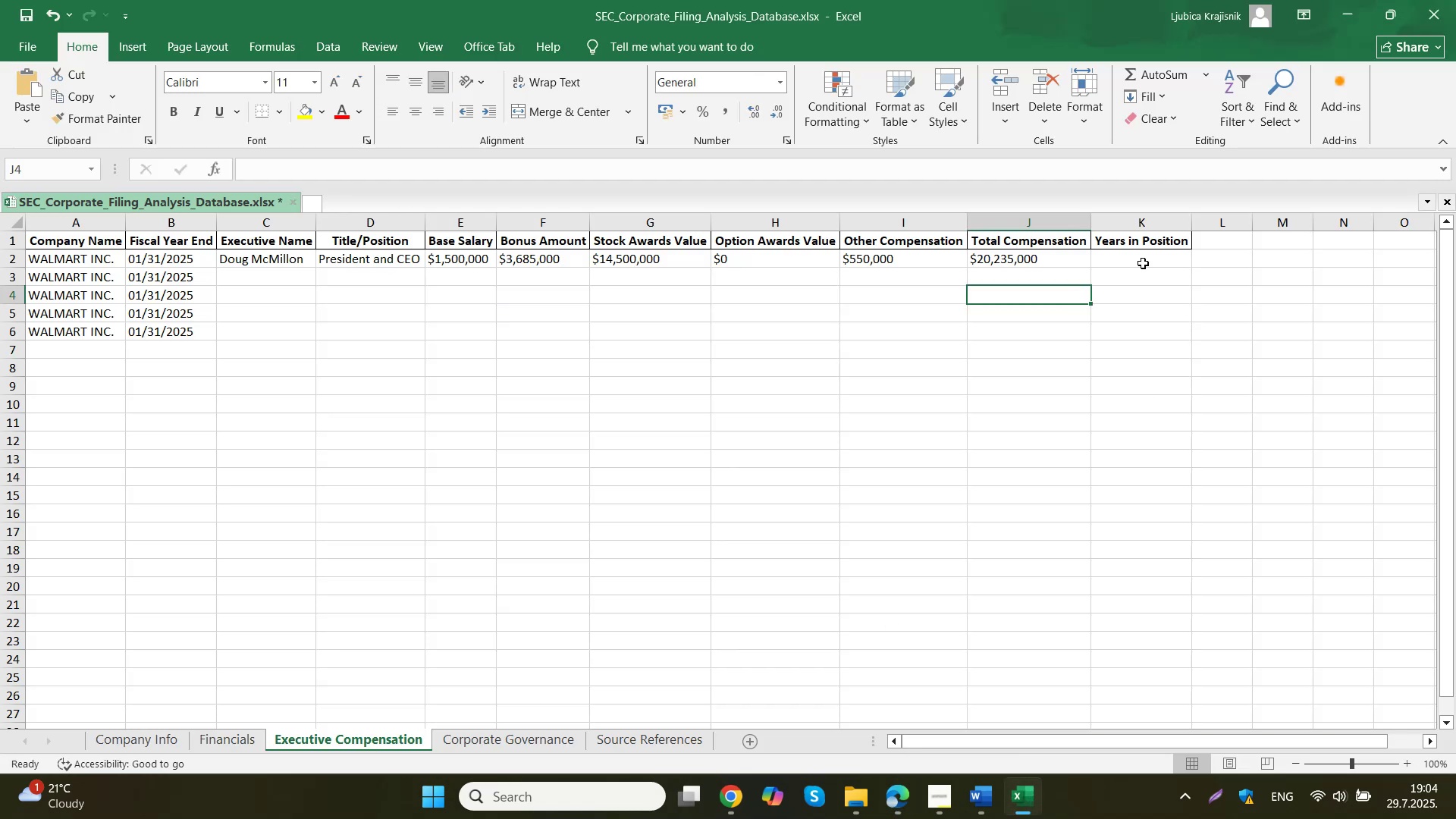 
left_click([1138, 243])
 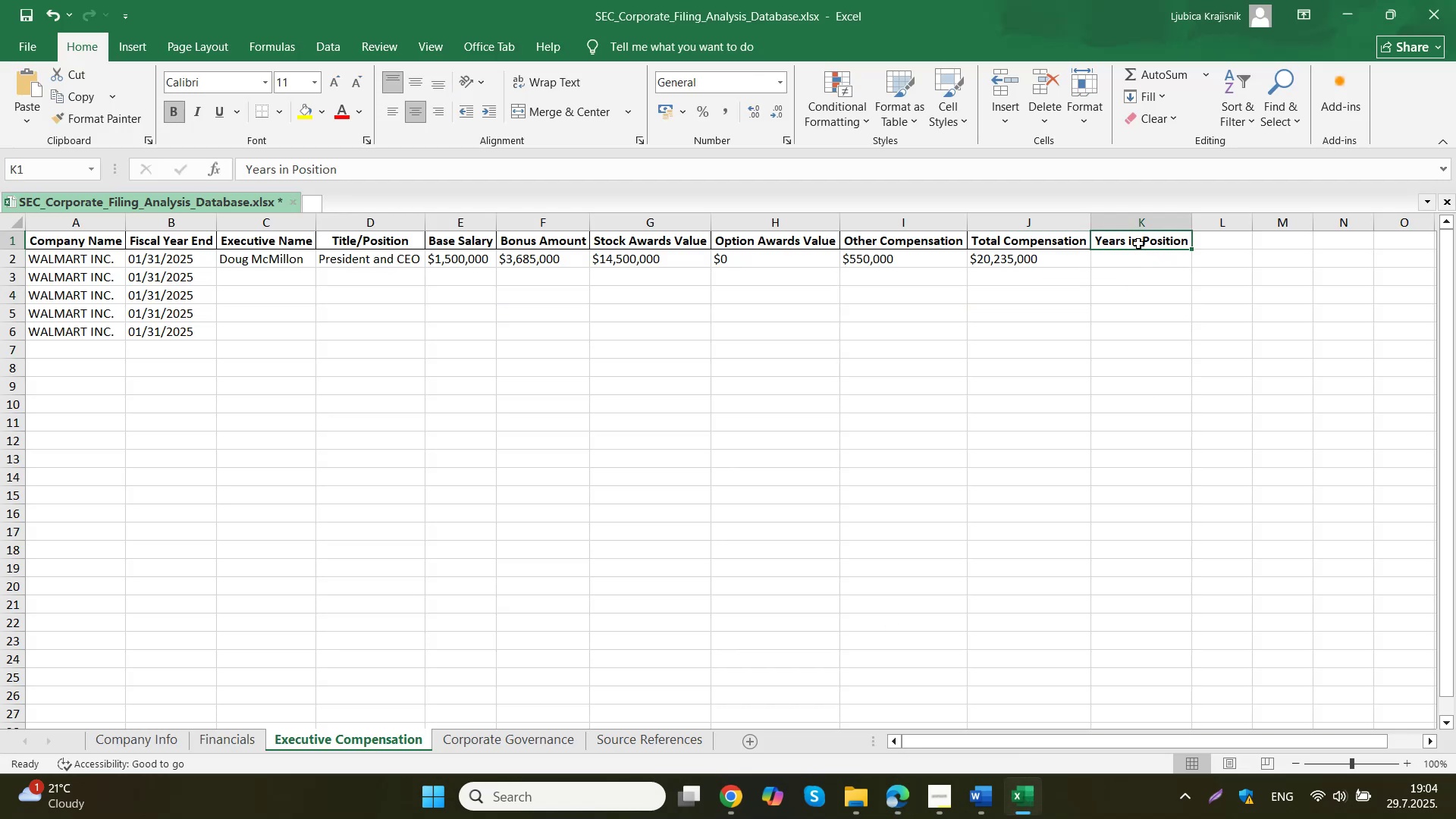 
key(Delete)
 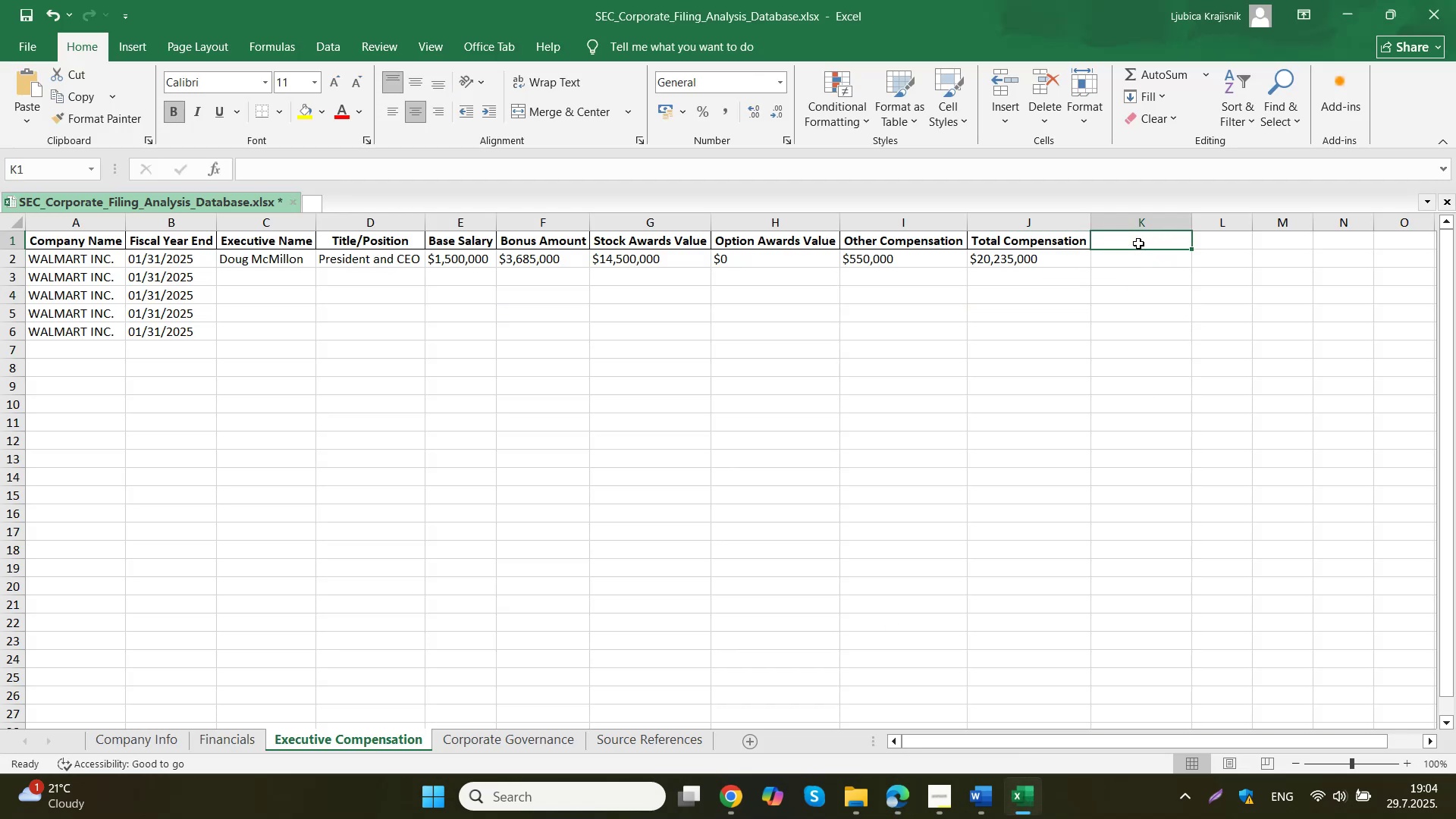 
left_click([1245, 391])
 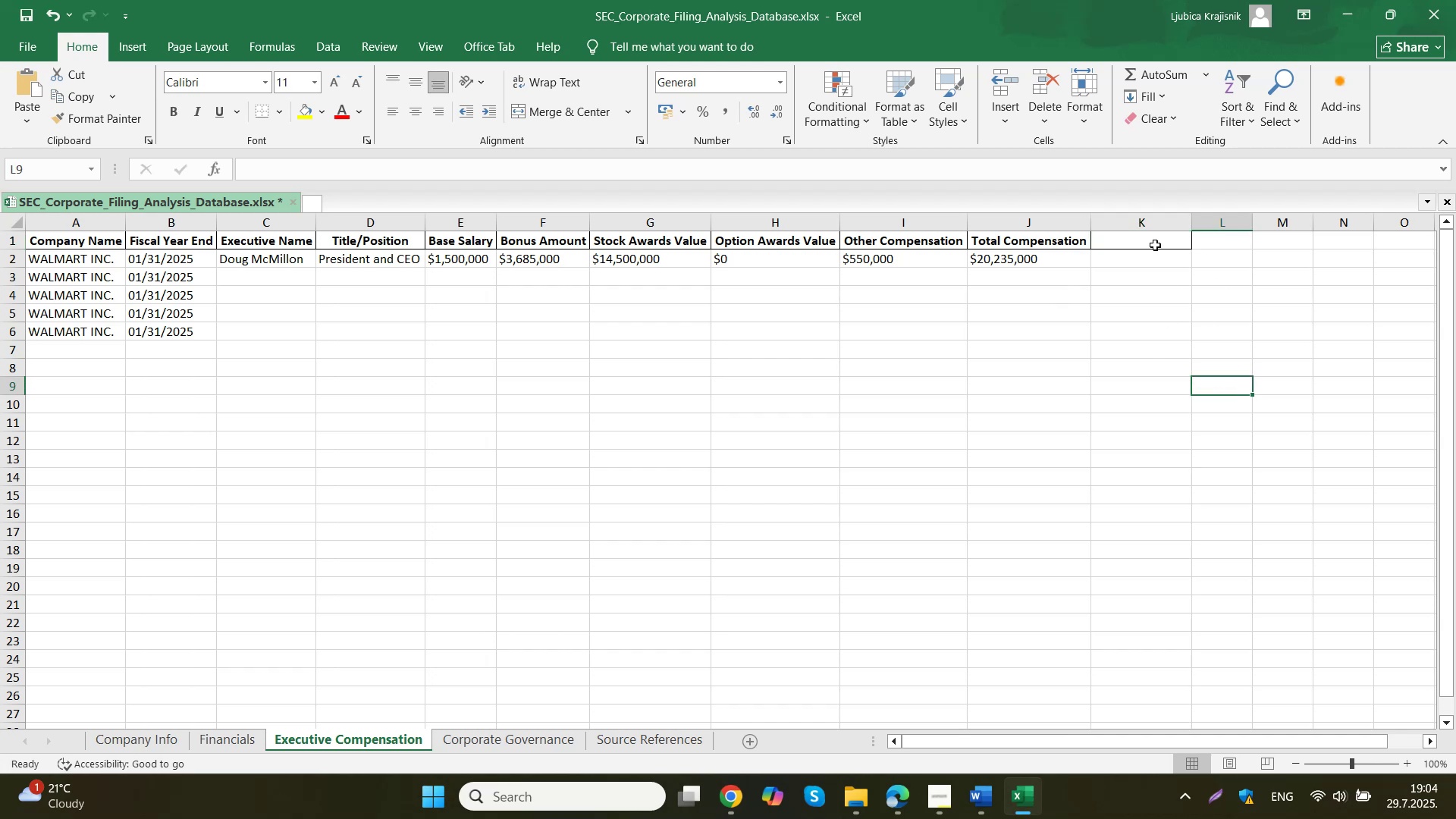 
left_click([1145, 215])
 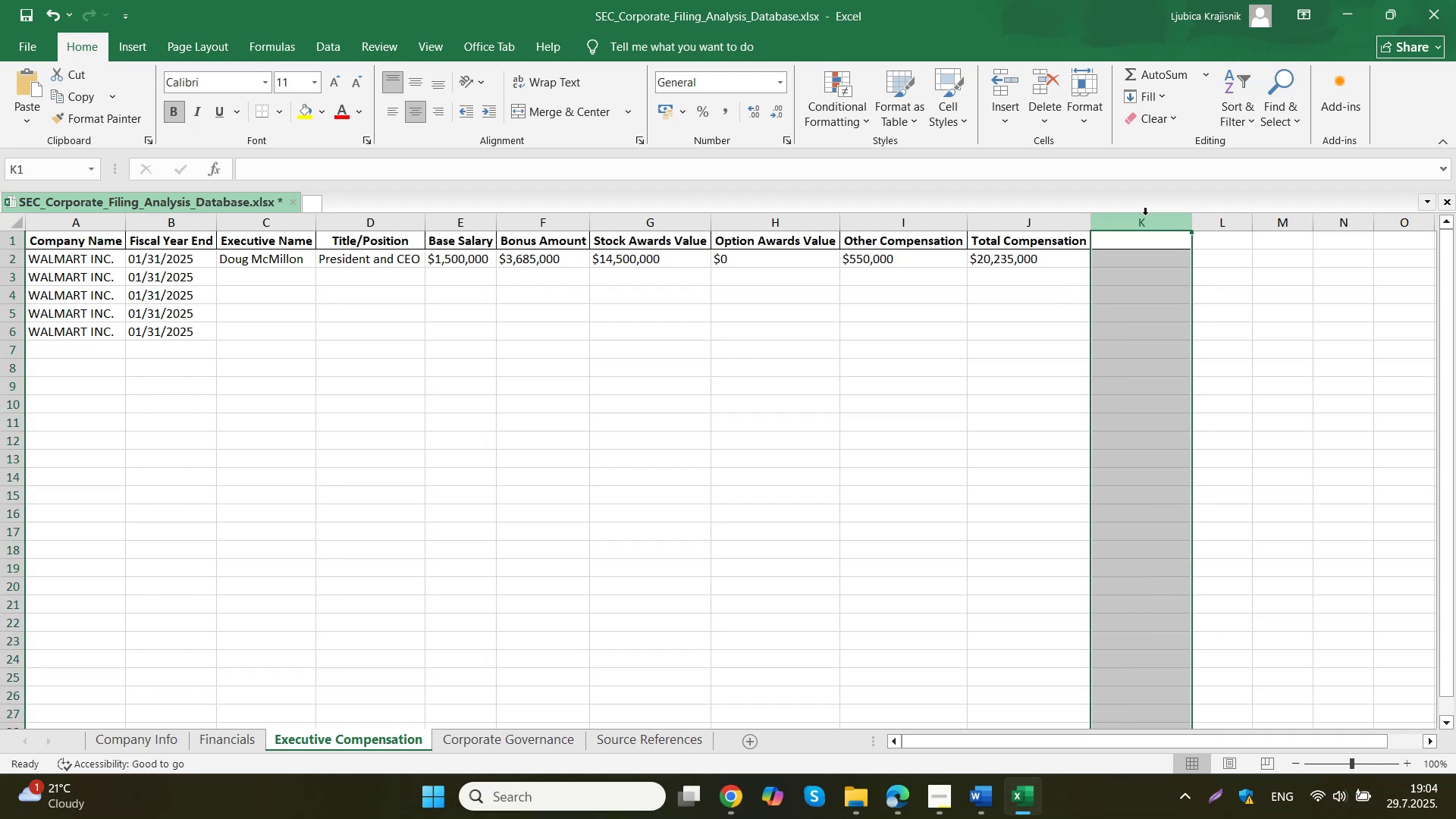 
key(Delete)
 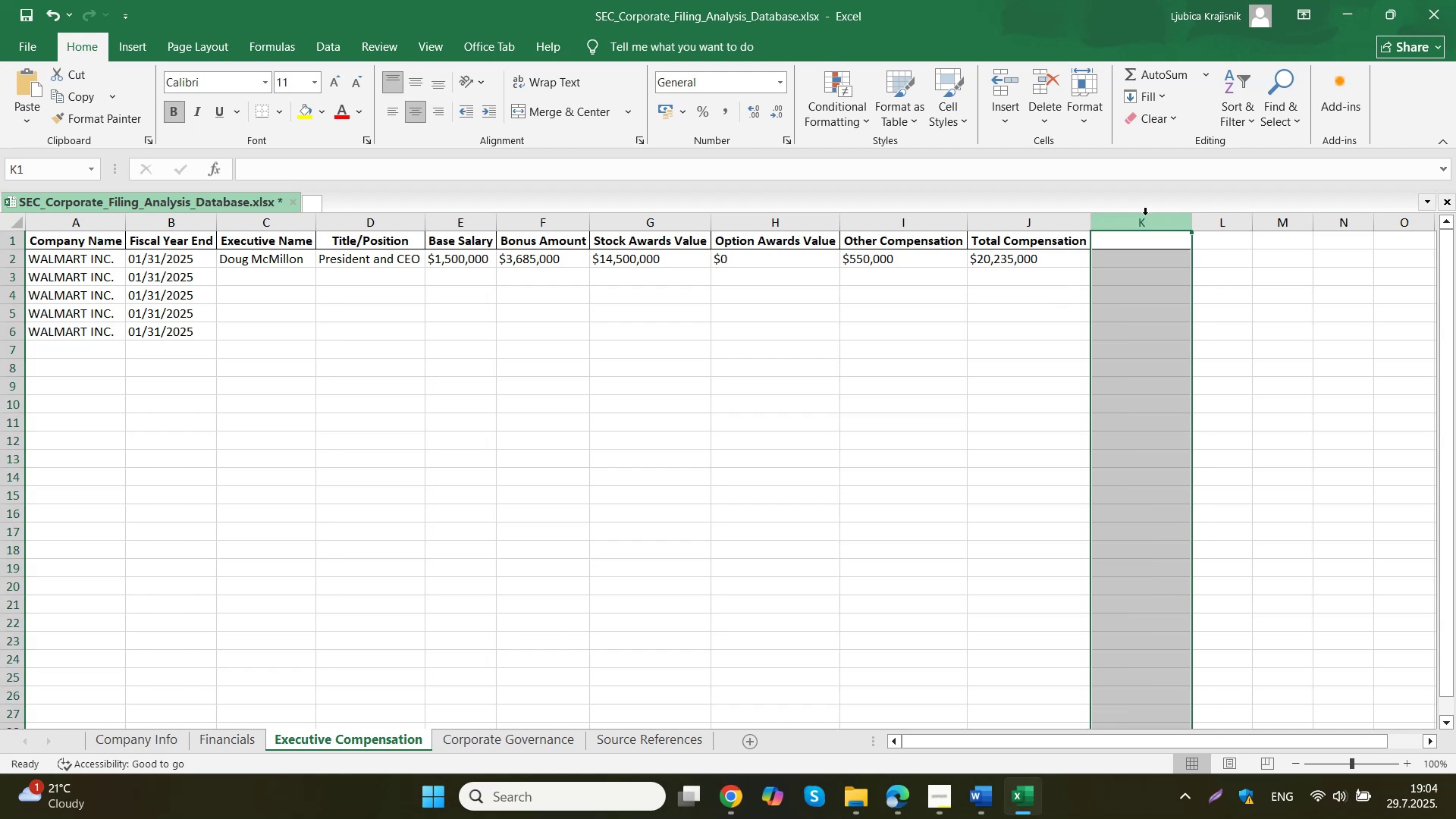 
left_click([1147, 335])
 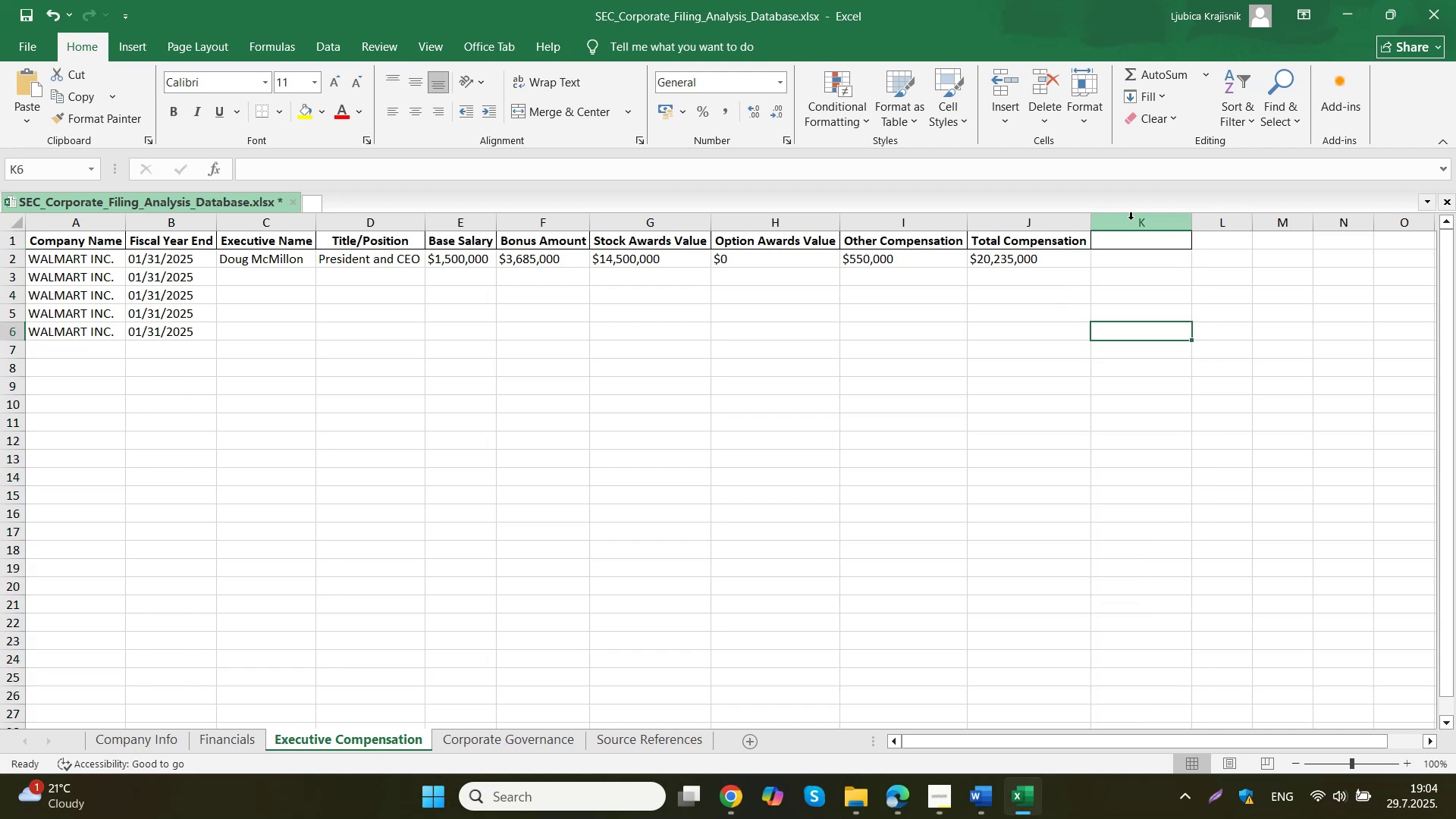 
left_click([1131, 223])
 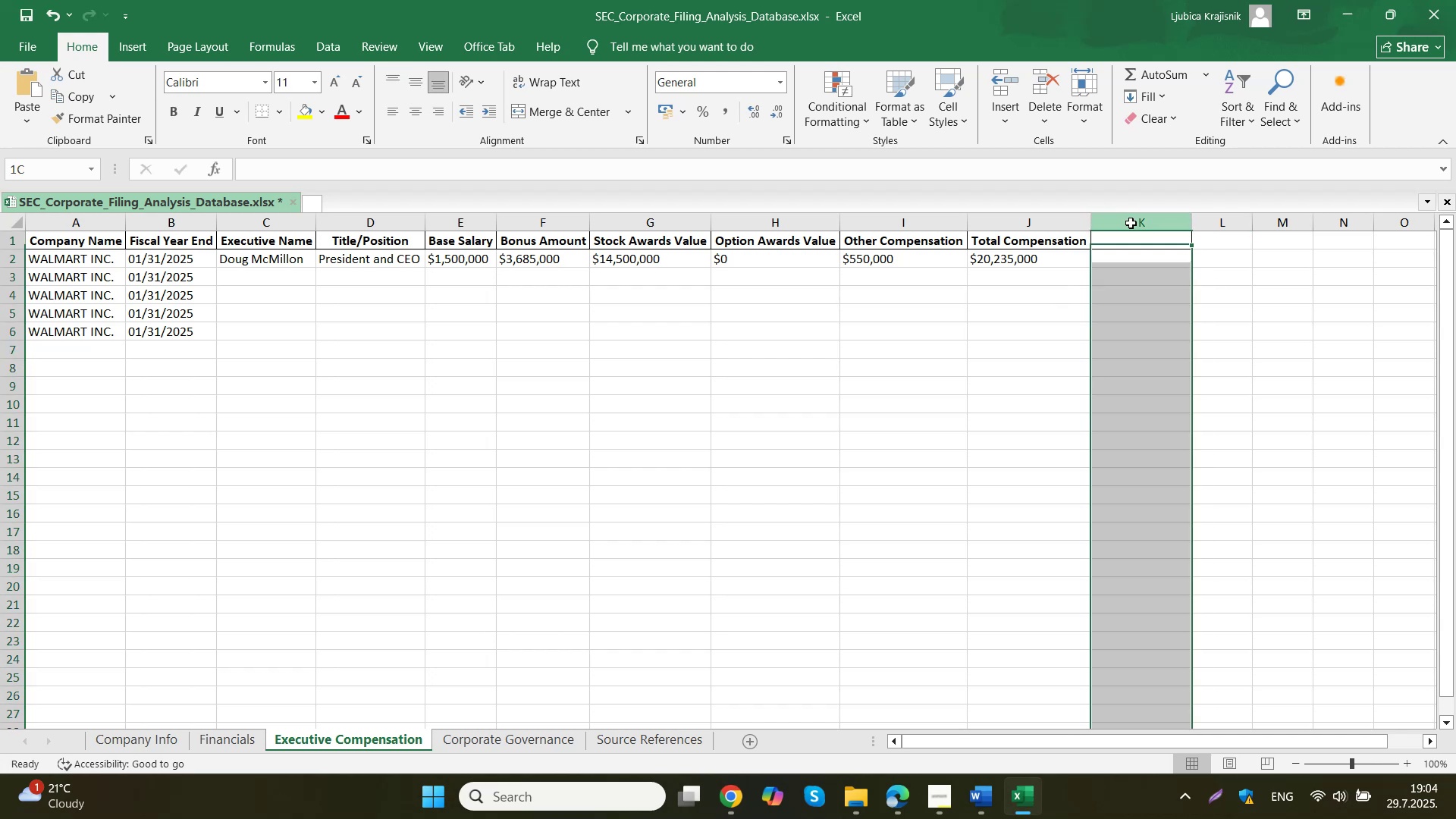 
right_click([1131, 223])
 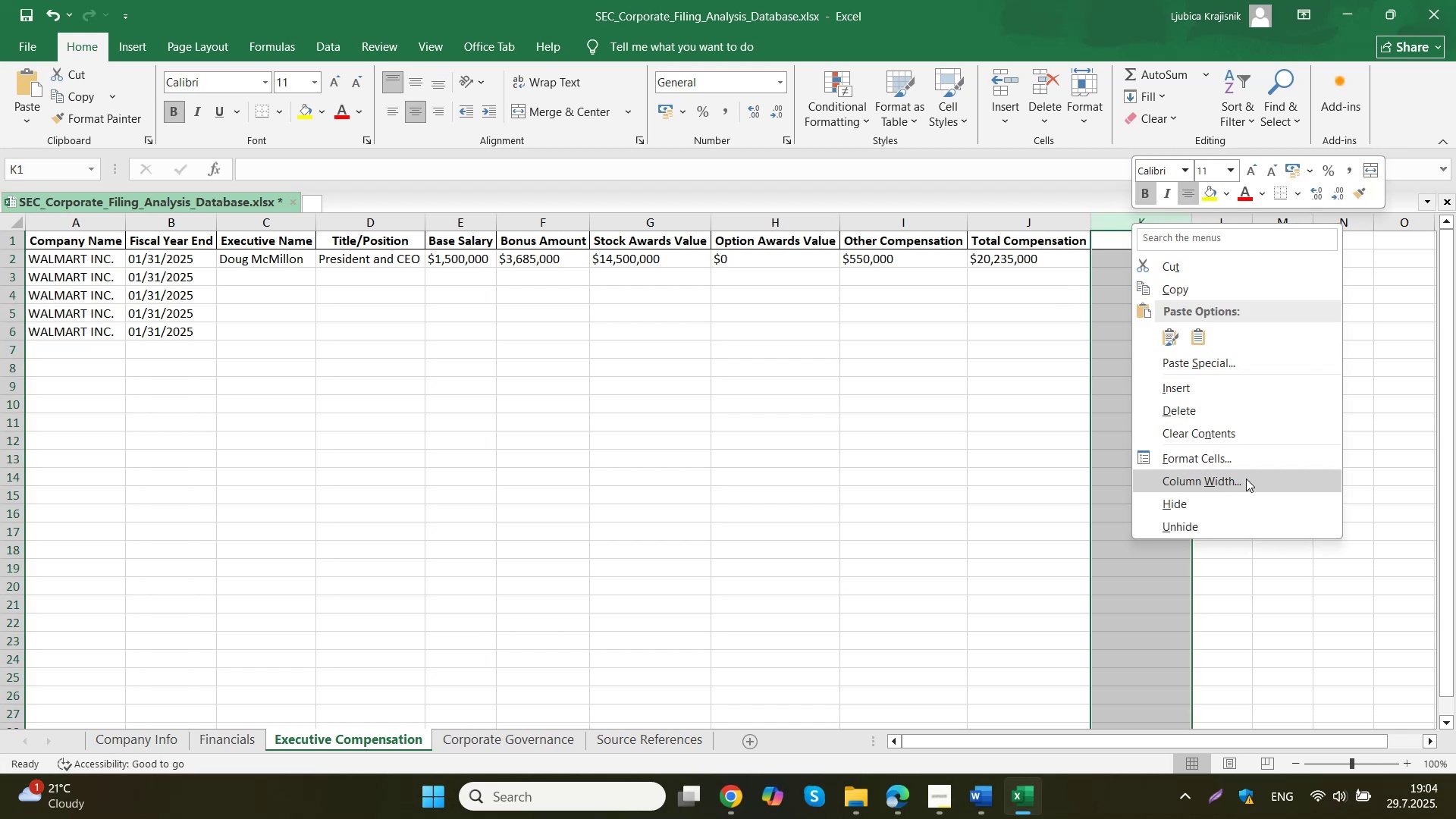 
left_click([1222, 400])
 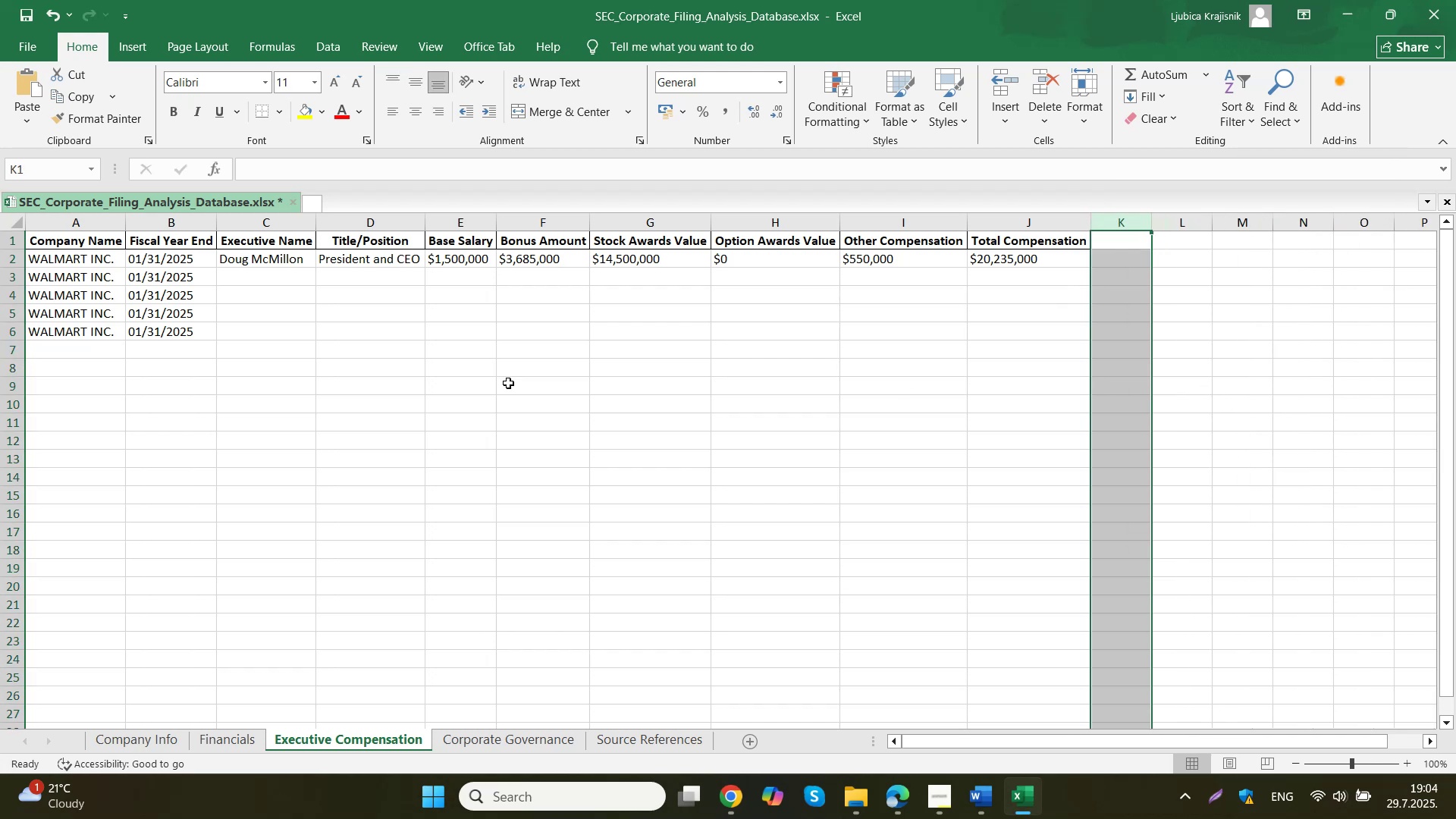 
left_click([423, 383])
 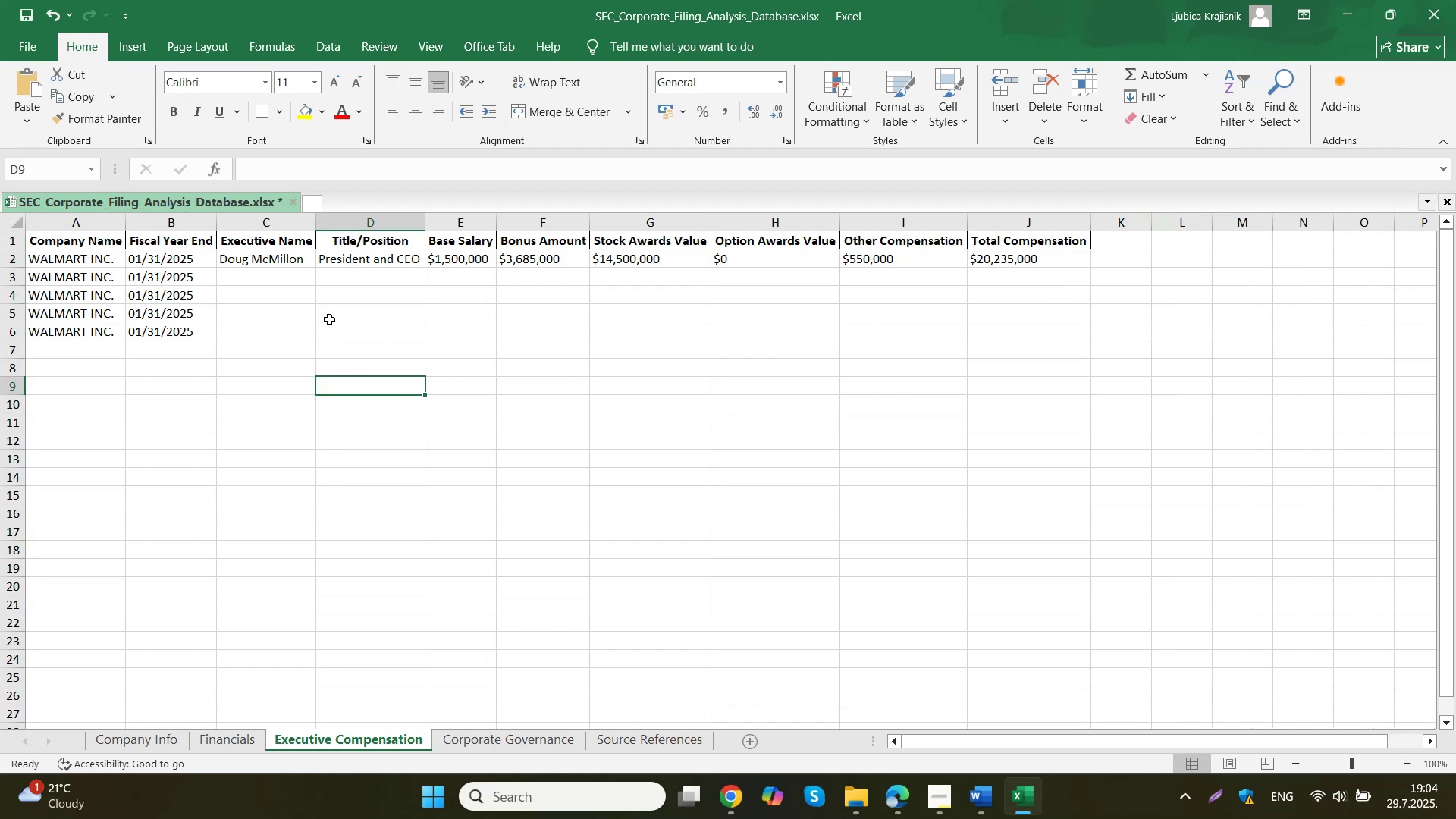 
left_click([249, 276])
 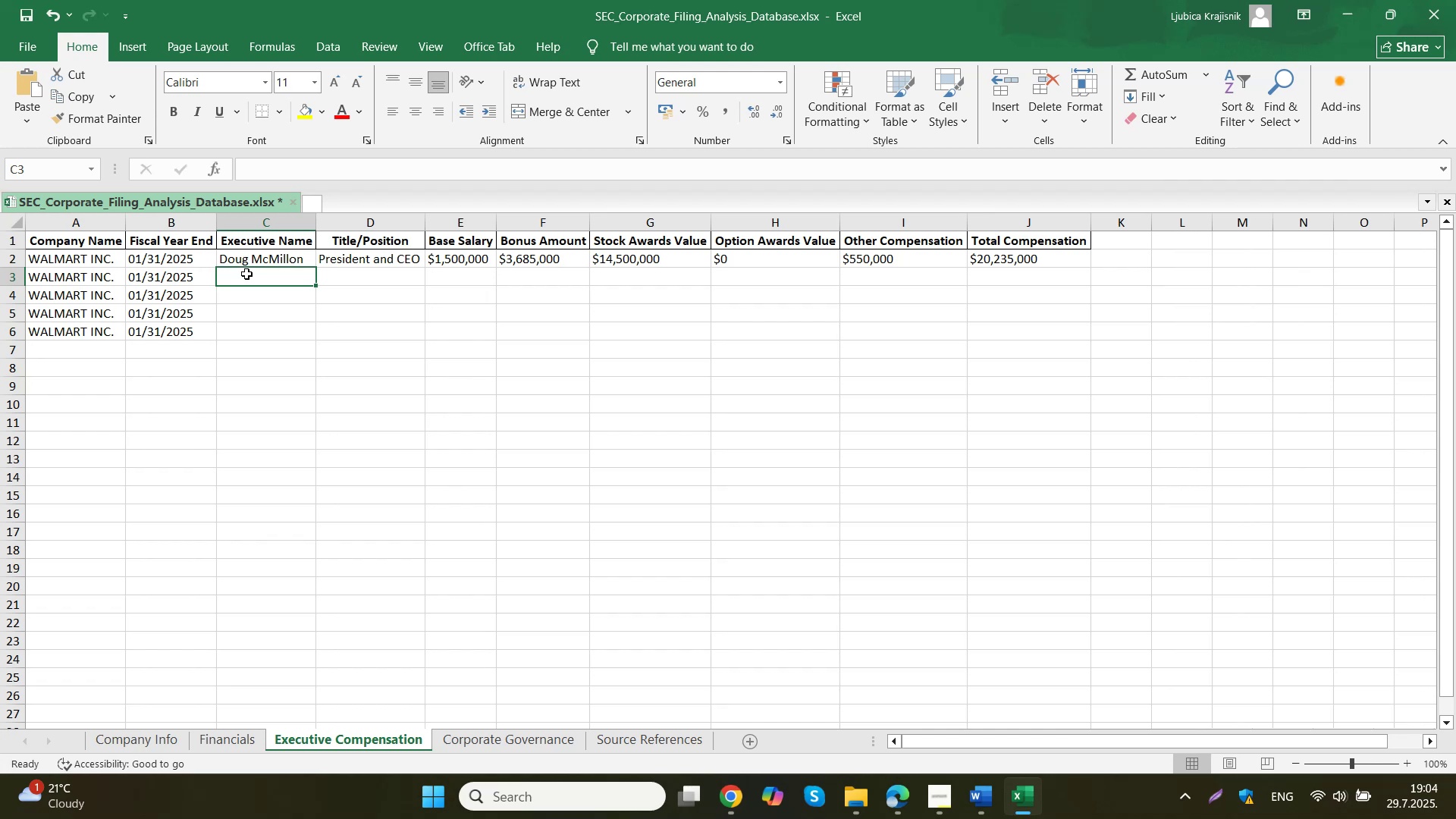 
wait(5.52)
 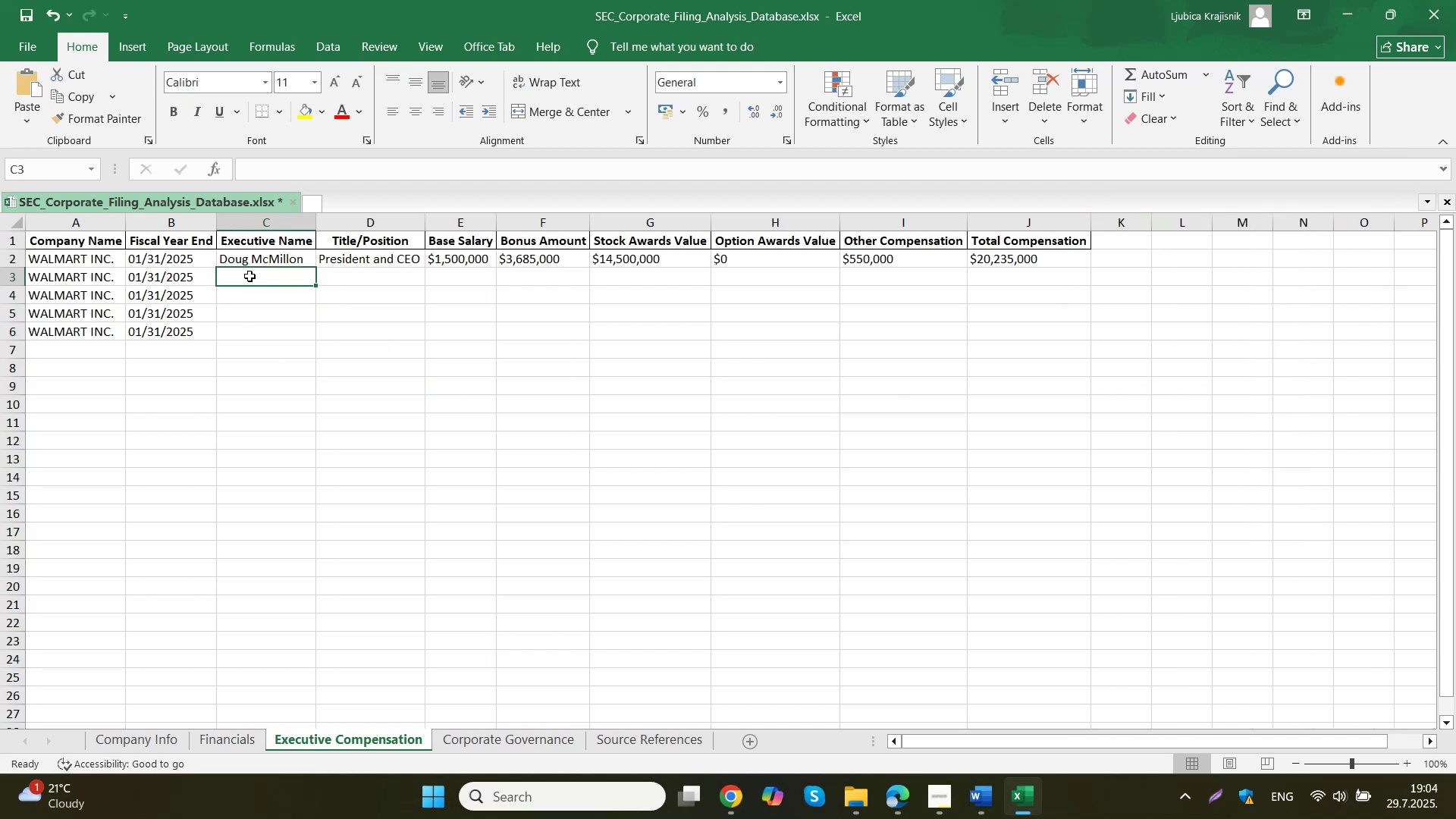 
left_click([742, 793])
 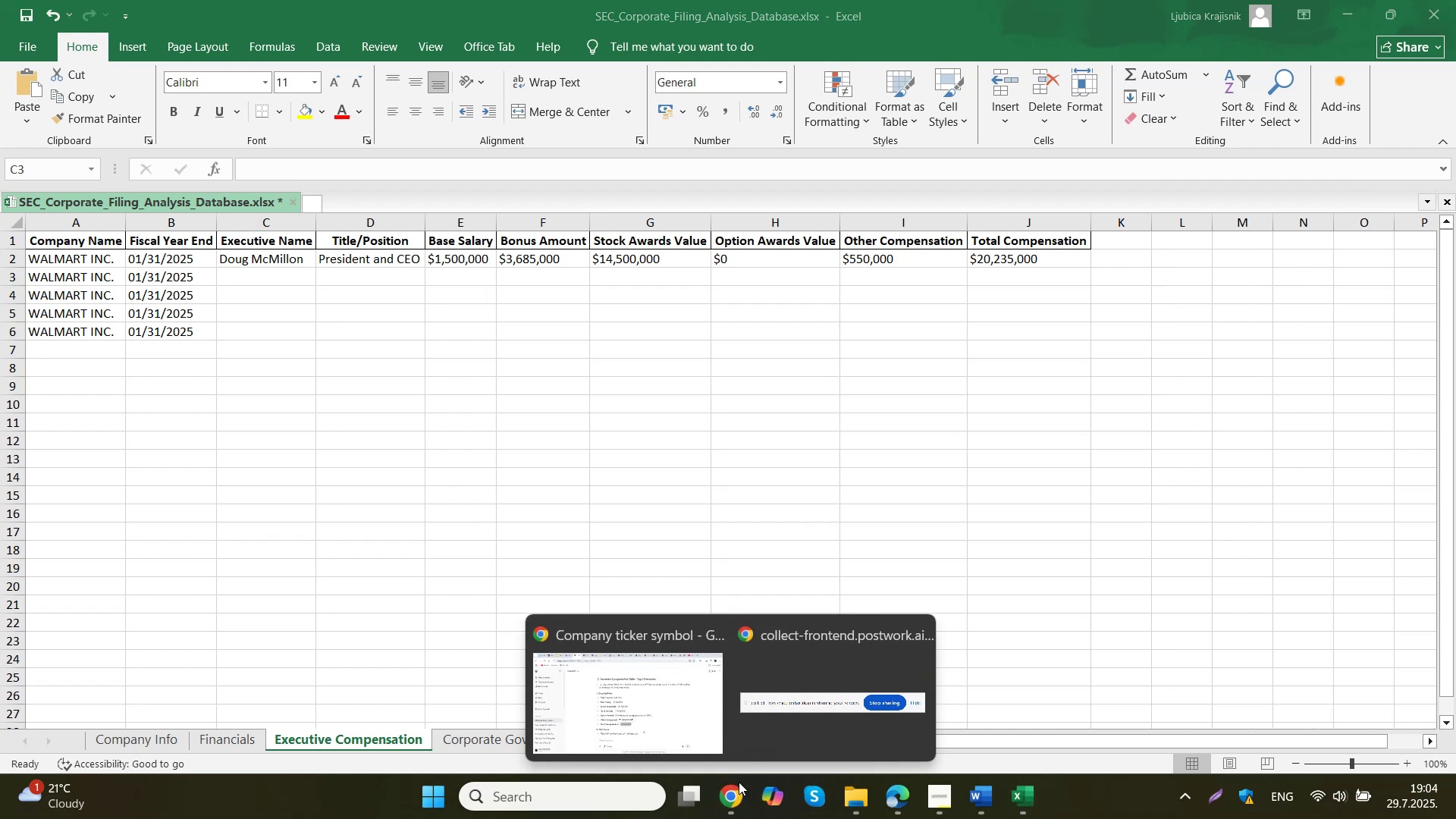 
left_click([679, 701])
 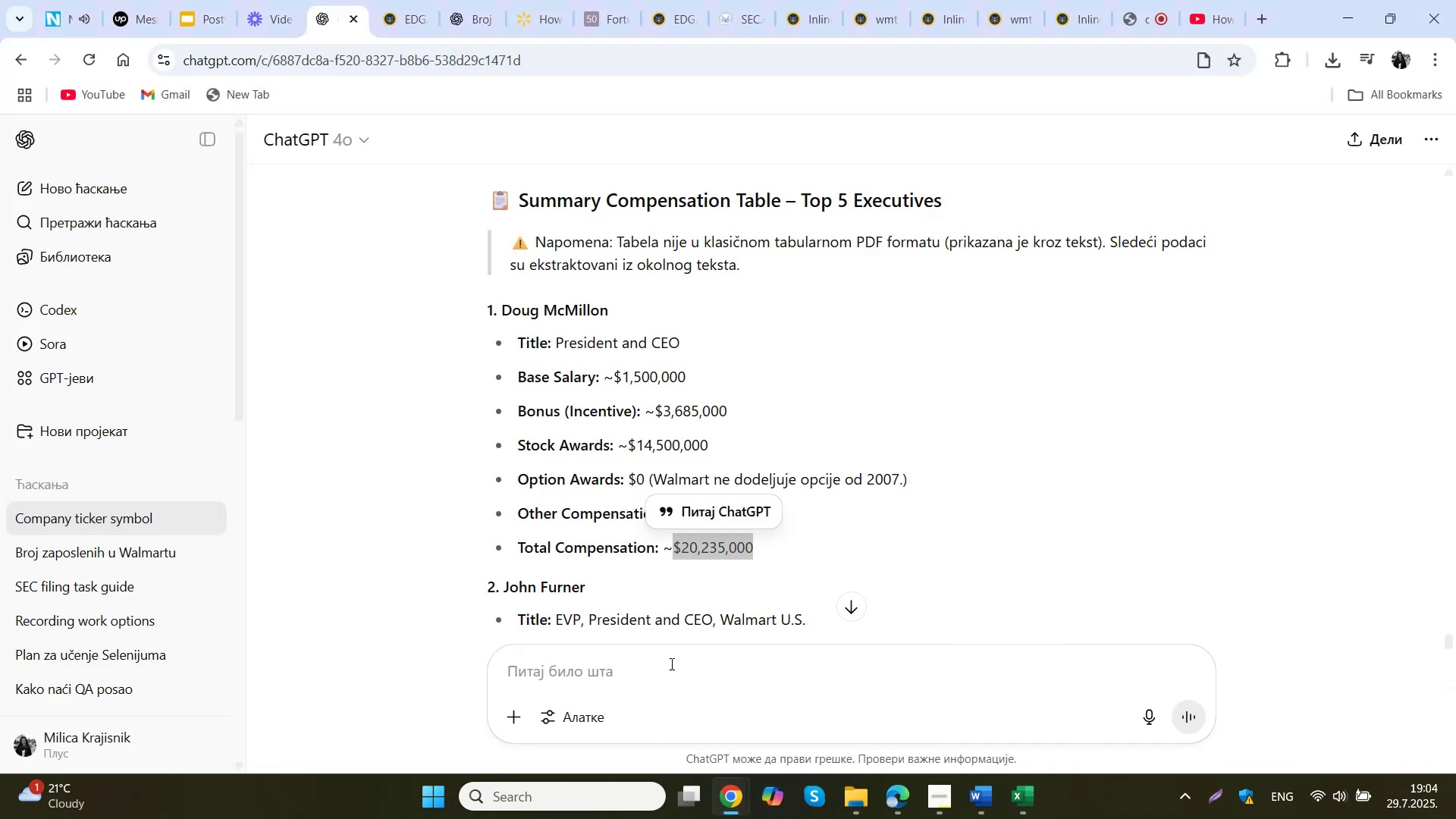 
scroll: coordinate [719, 490], scroll_direction: down, amount: 3.0
 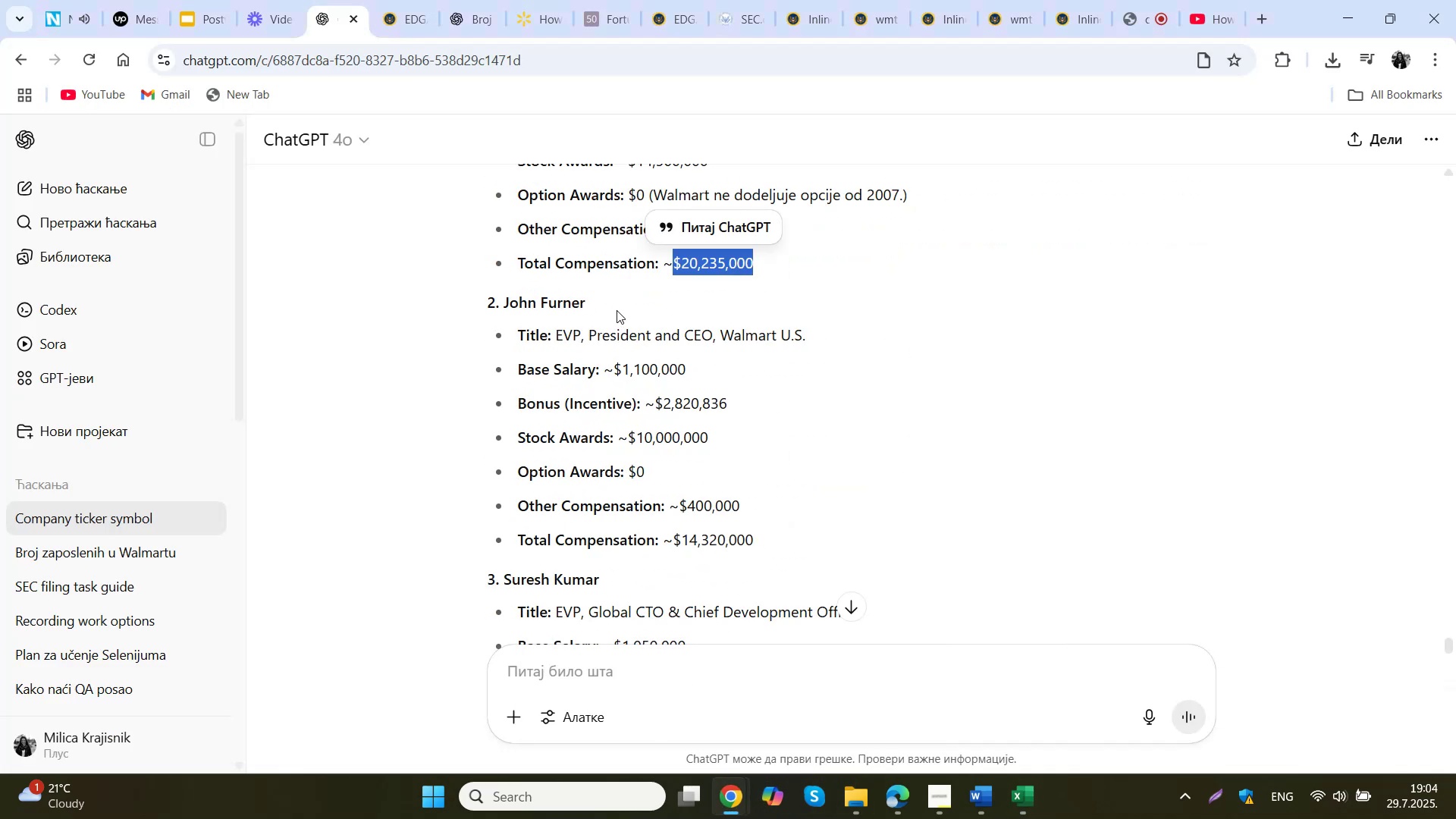 
left_click_drag(start_coordinate=[610, 306], to_coordinate=[506, 306])
 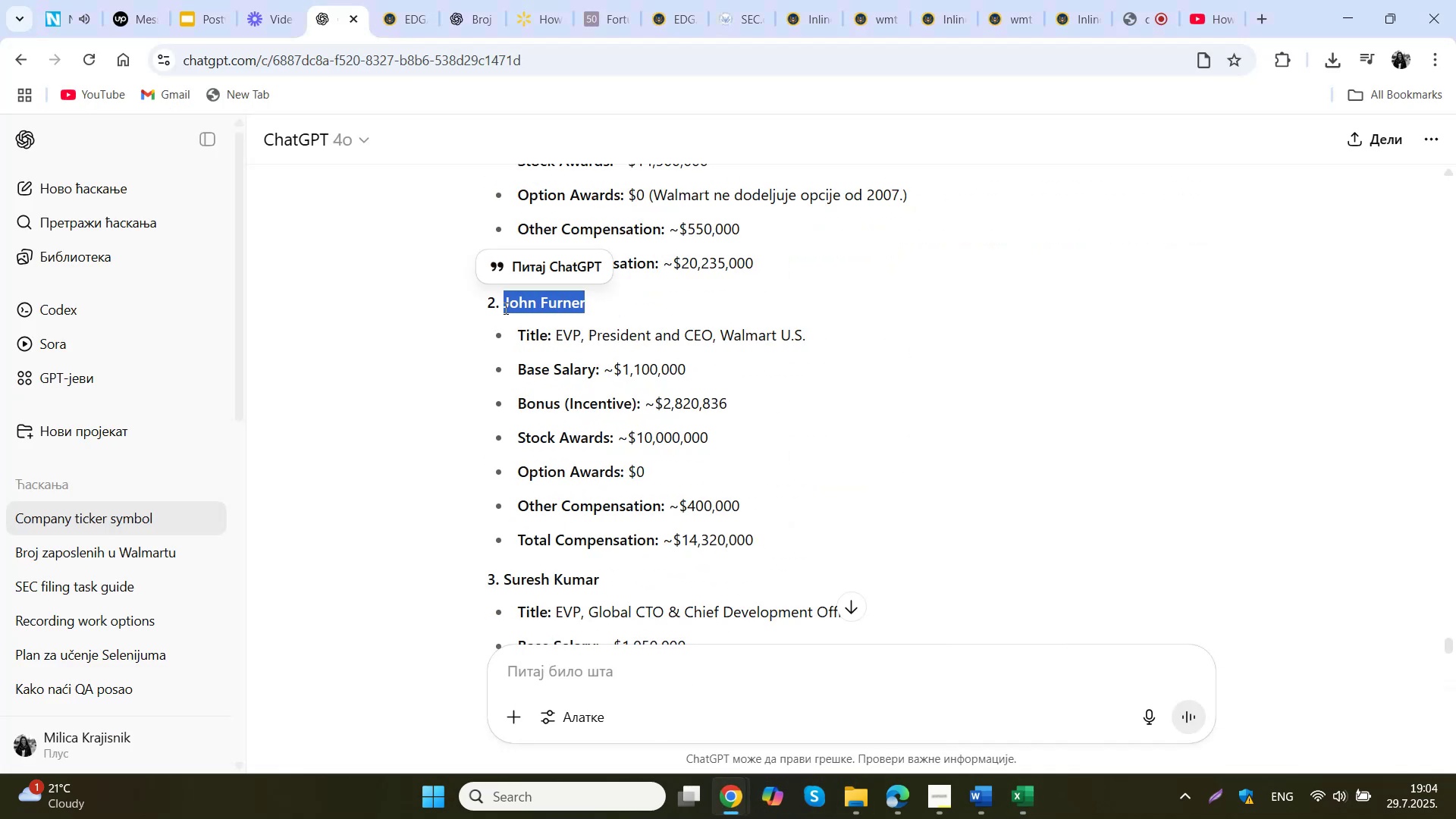 
key(Control+C)
 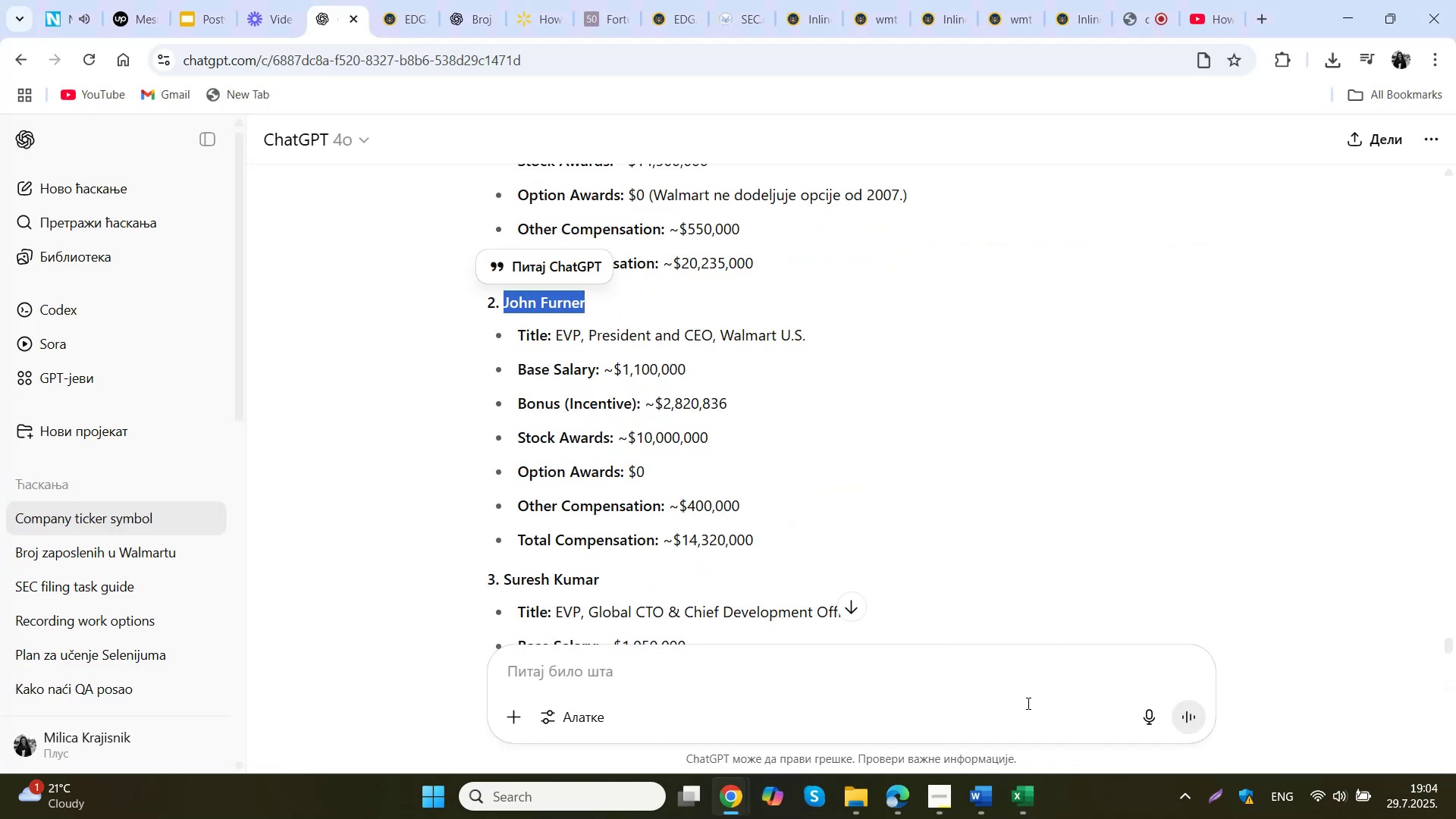 
left_click([1025, 814])
 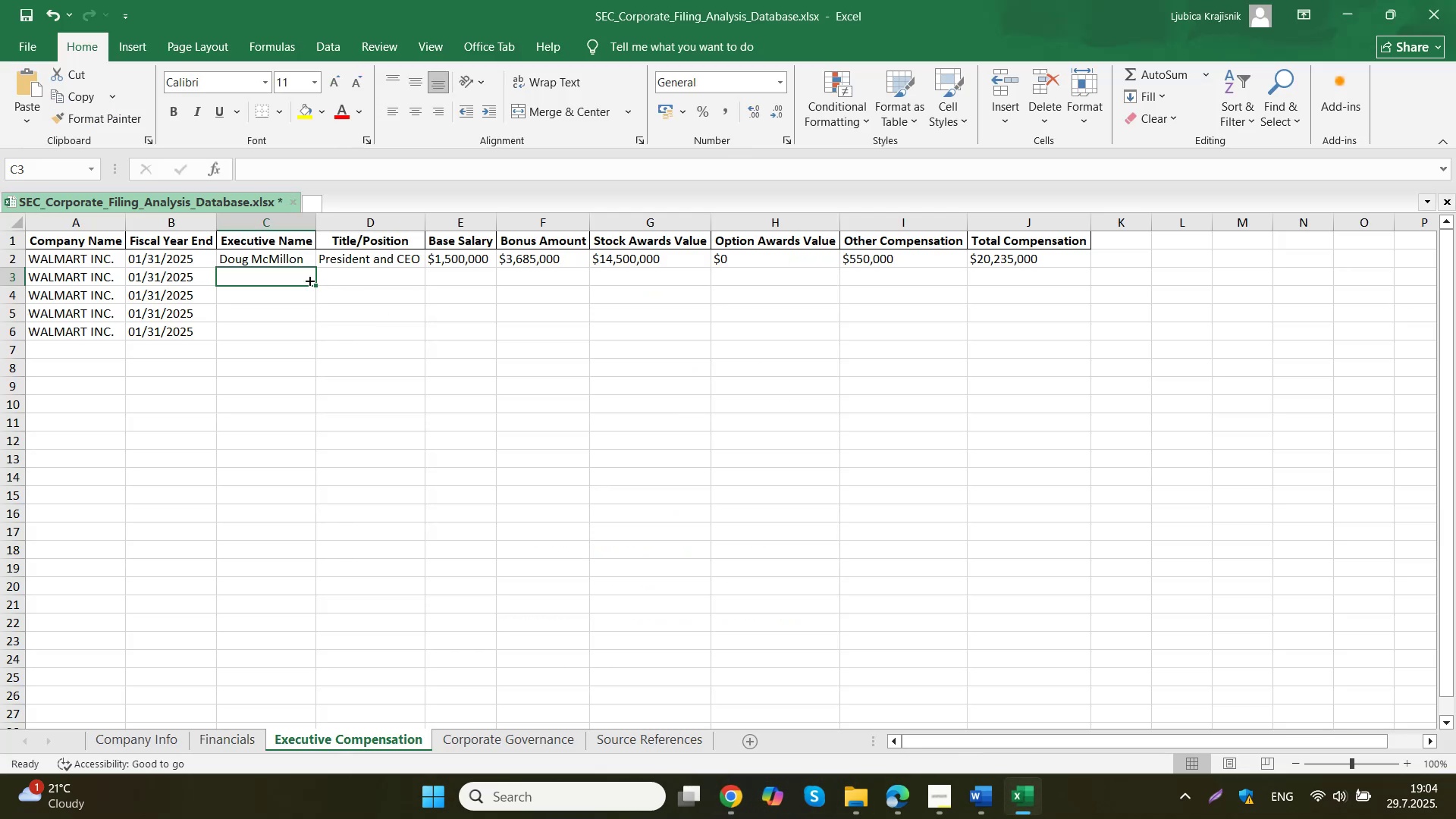 
double_click([300, 277])
 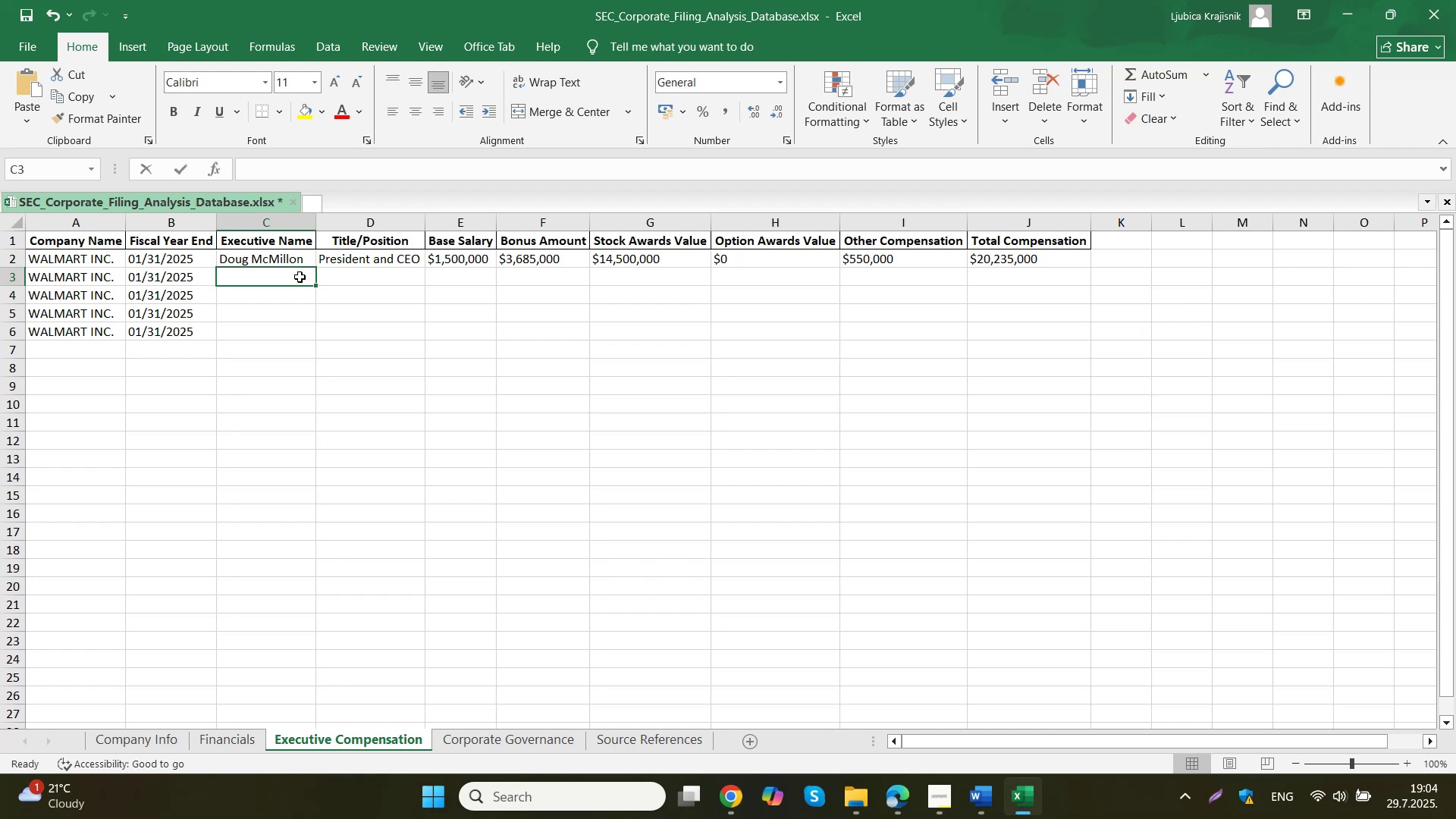 
key(Control+ControlLeft)
 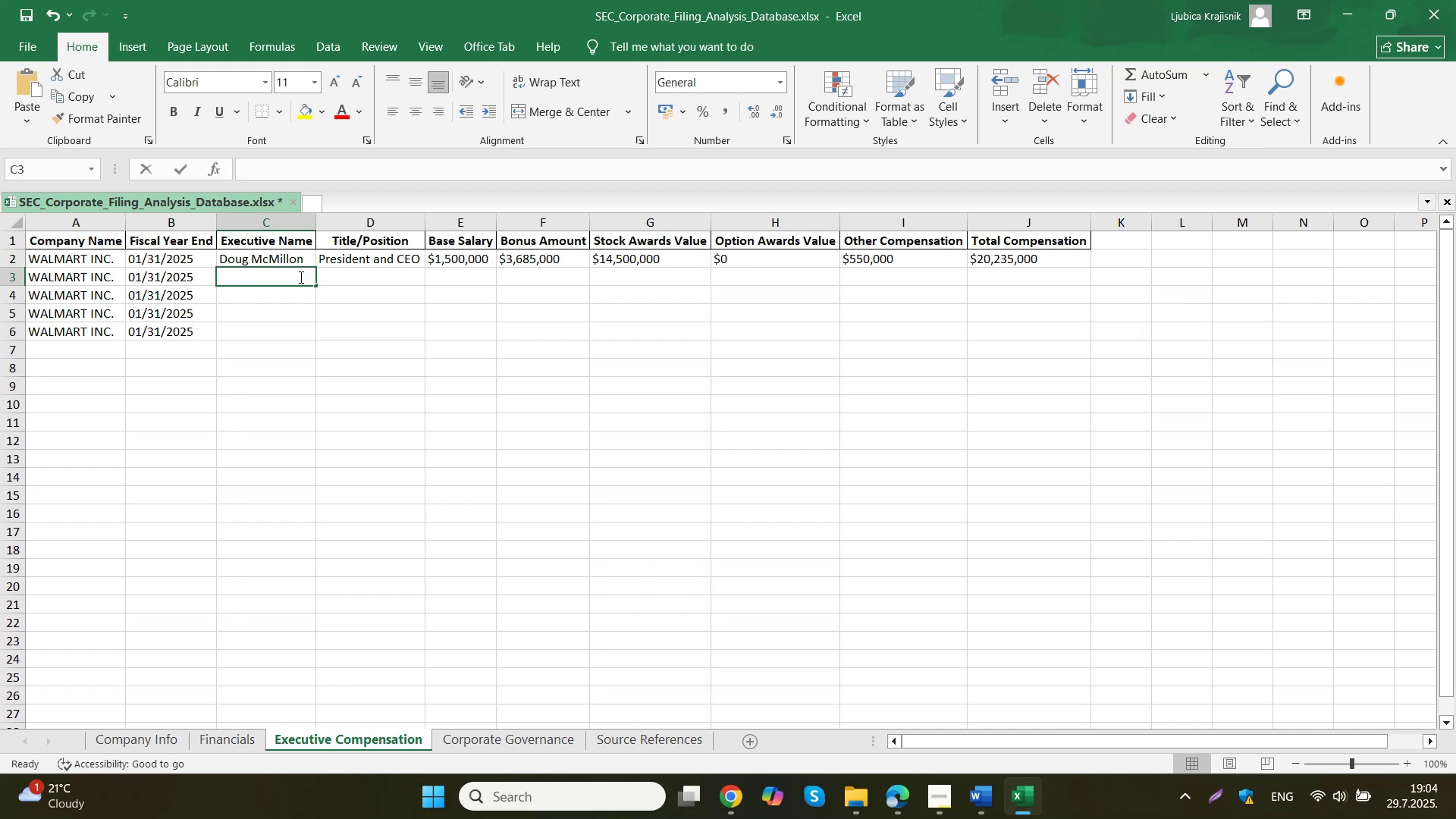 
key(Control+V)
 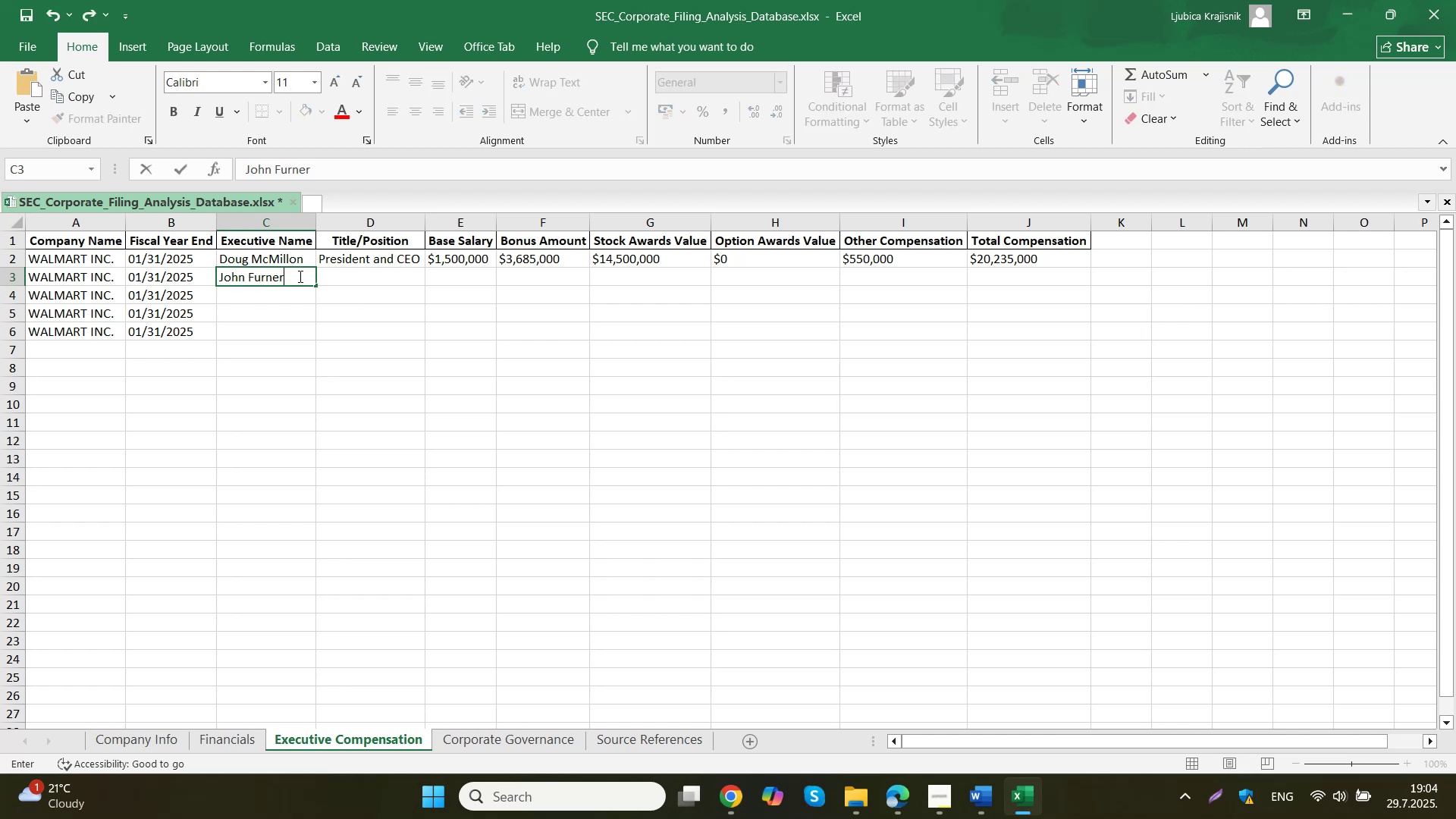 
key(Tab)
 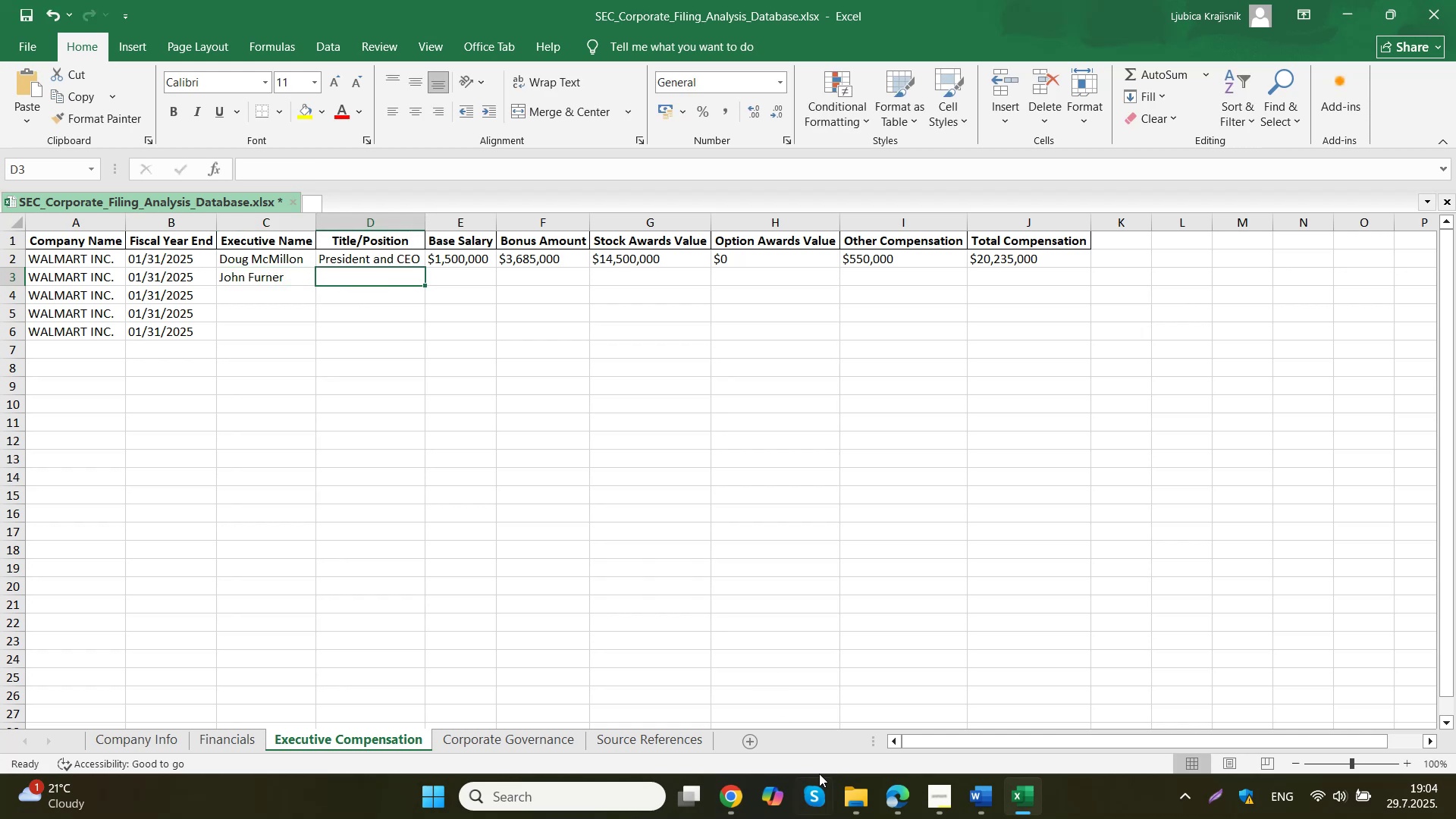 
left_click([736, 795])
 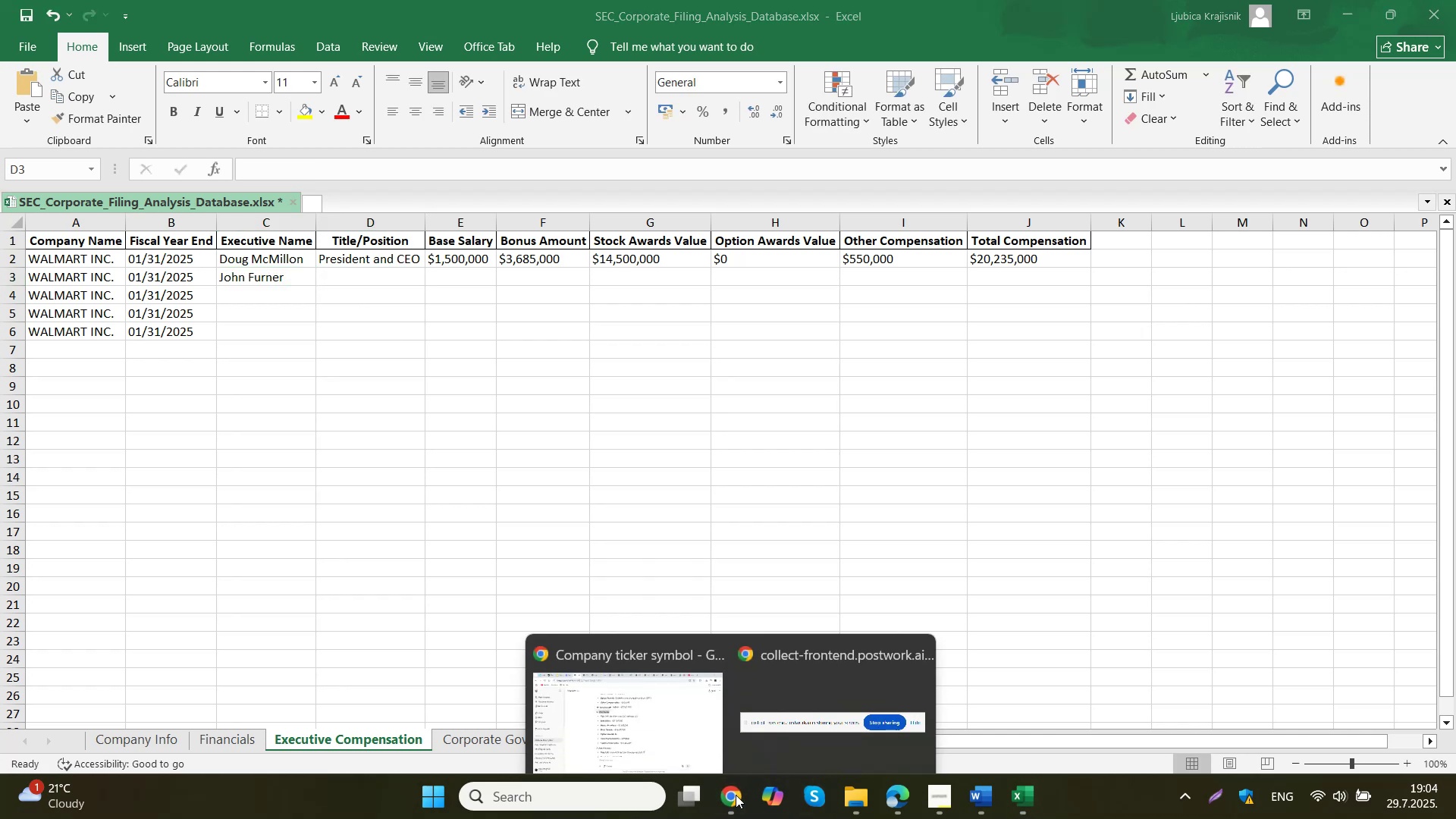 
left_click([665, 690])
 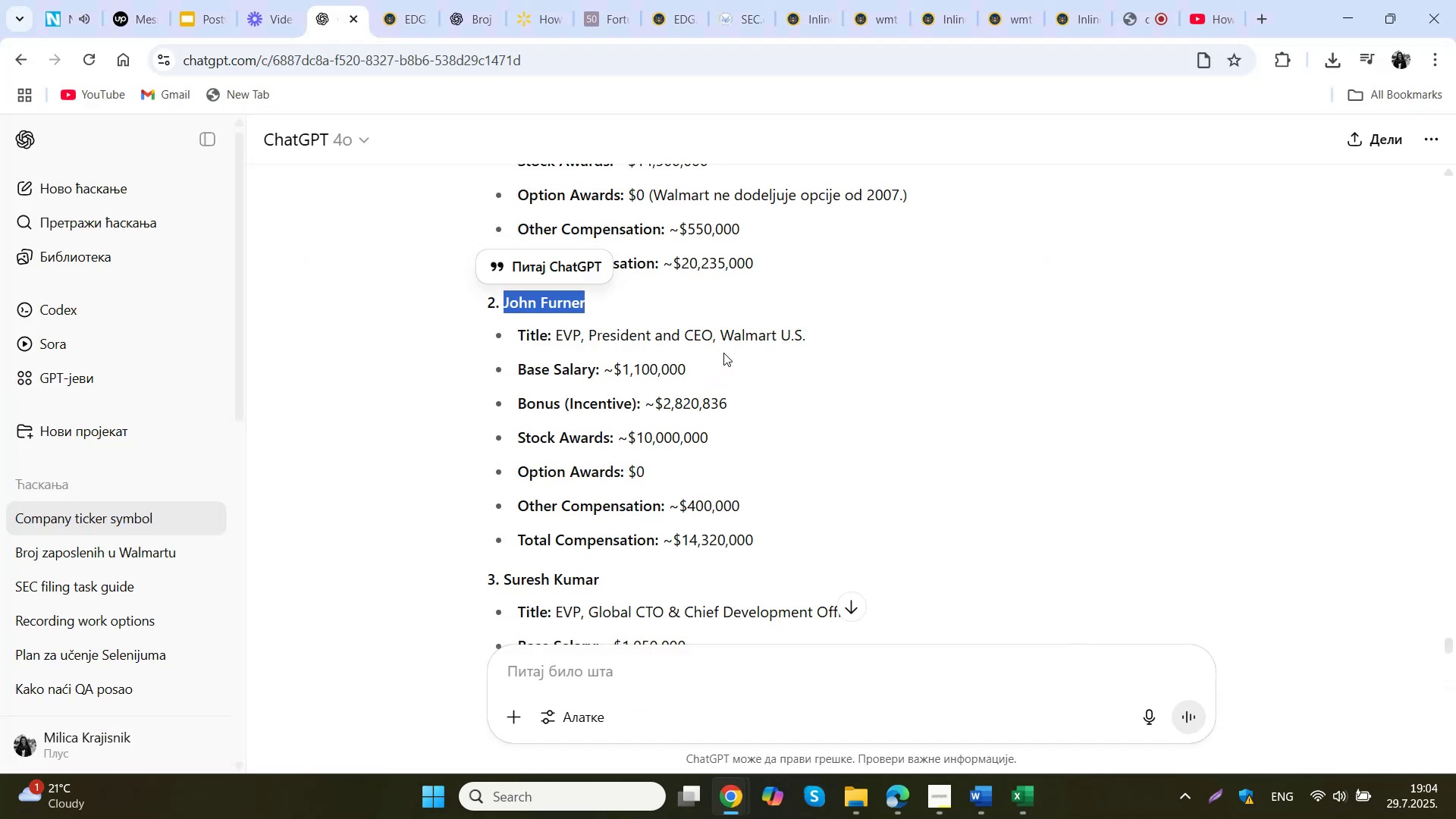 
left_click_drag(start_coordinate=[852, 334], to_coordinate=[557, 340])
 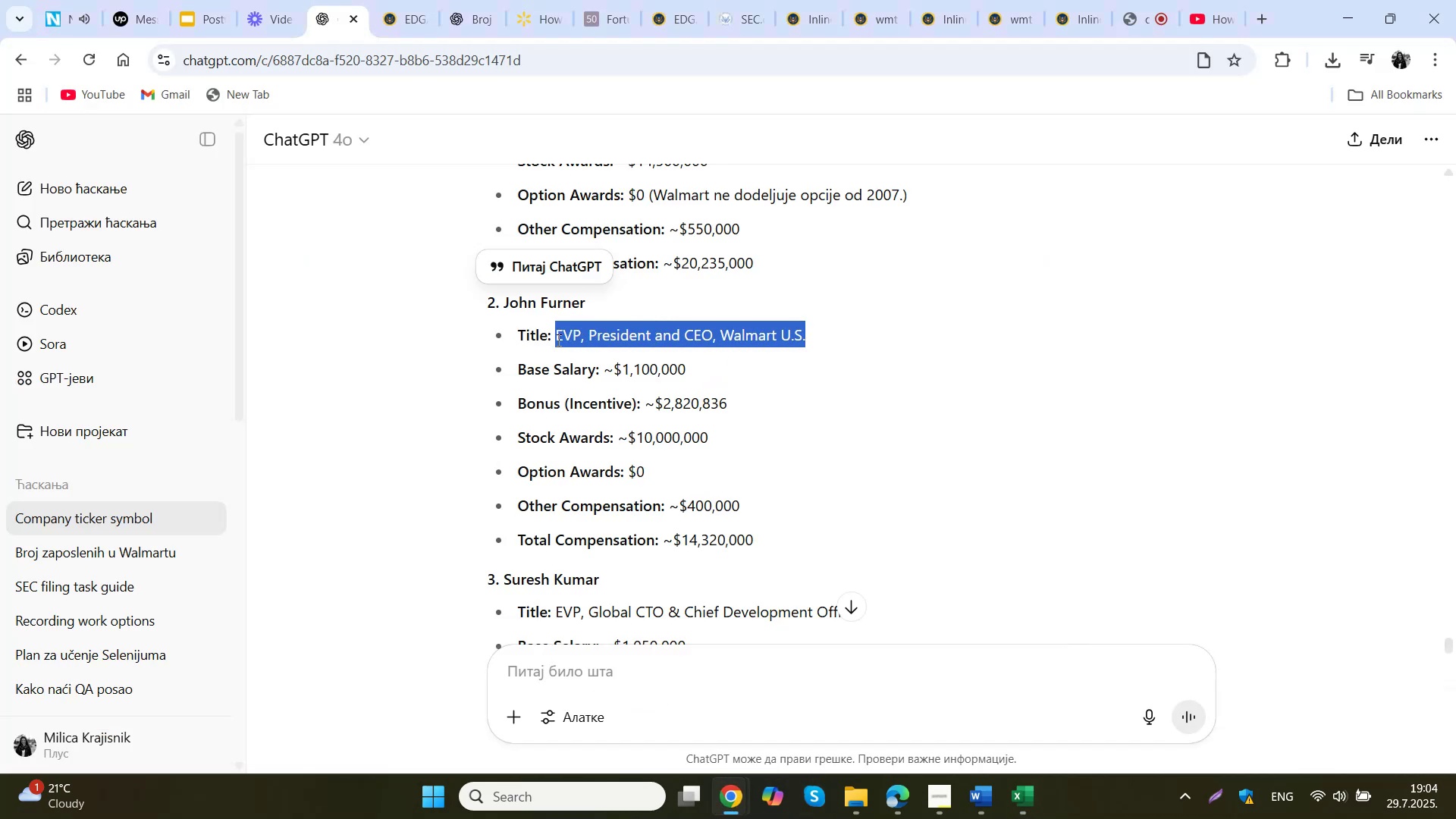 
key(Control+C)
 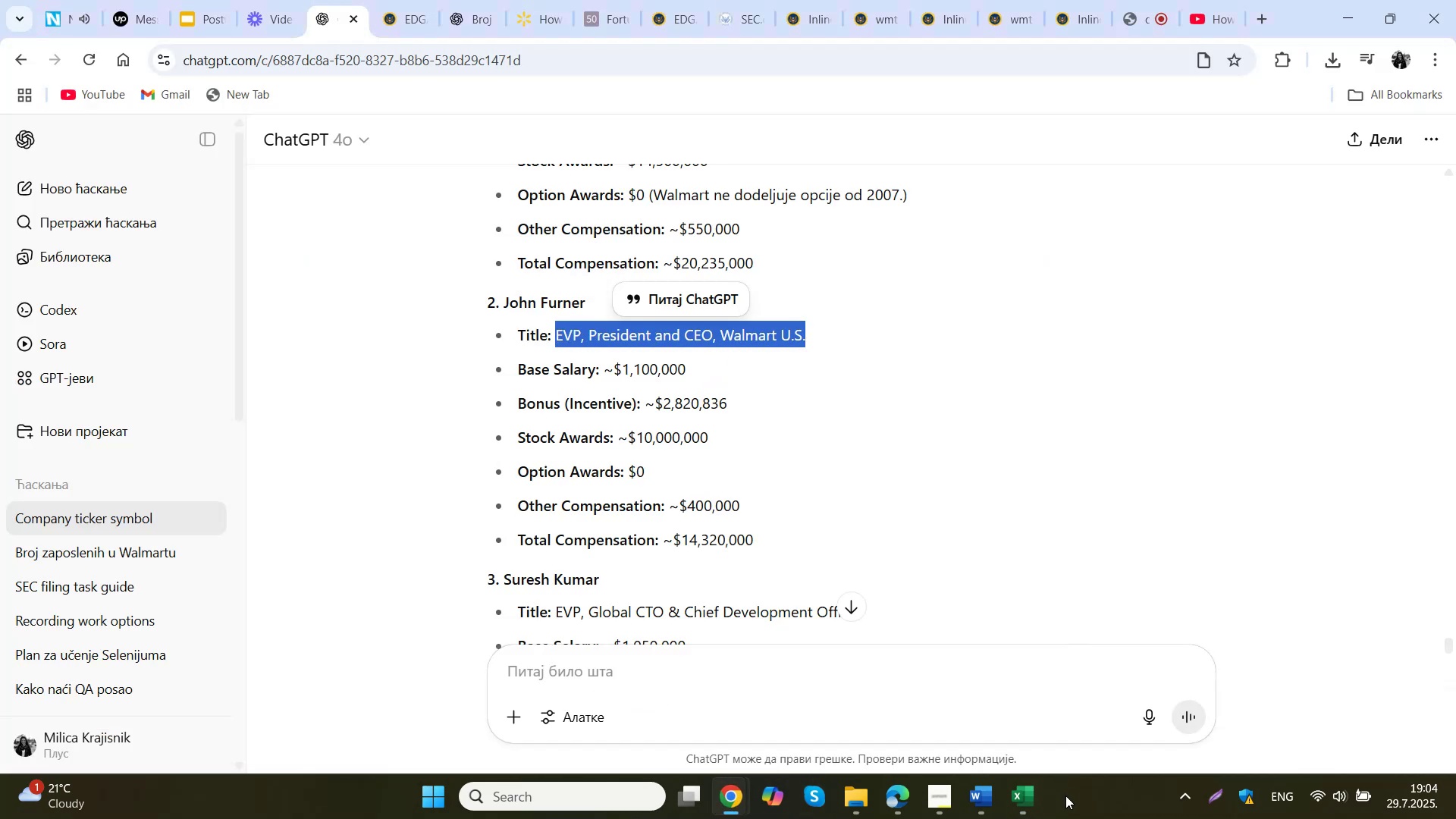 
left_click([1027, 799])
 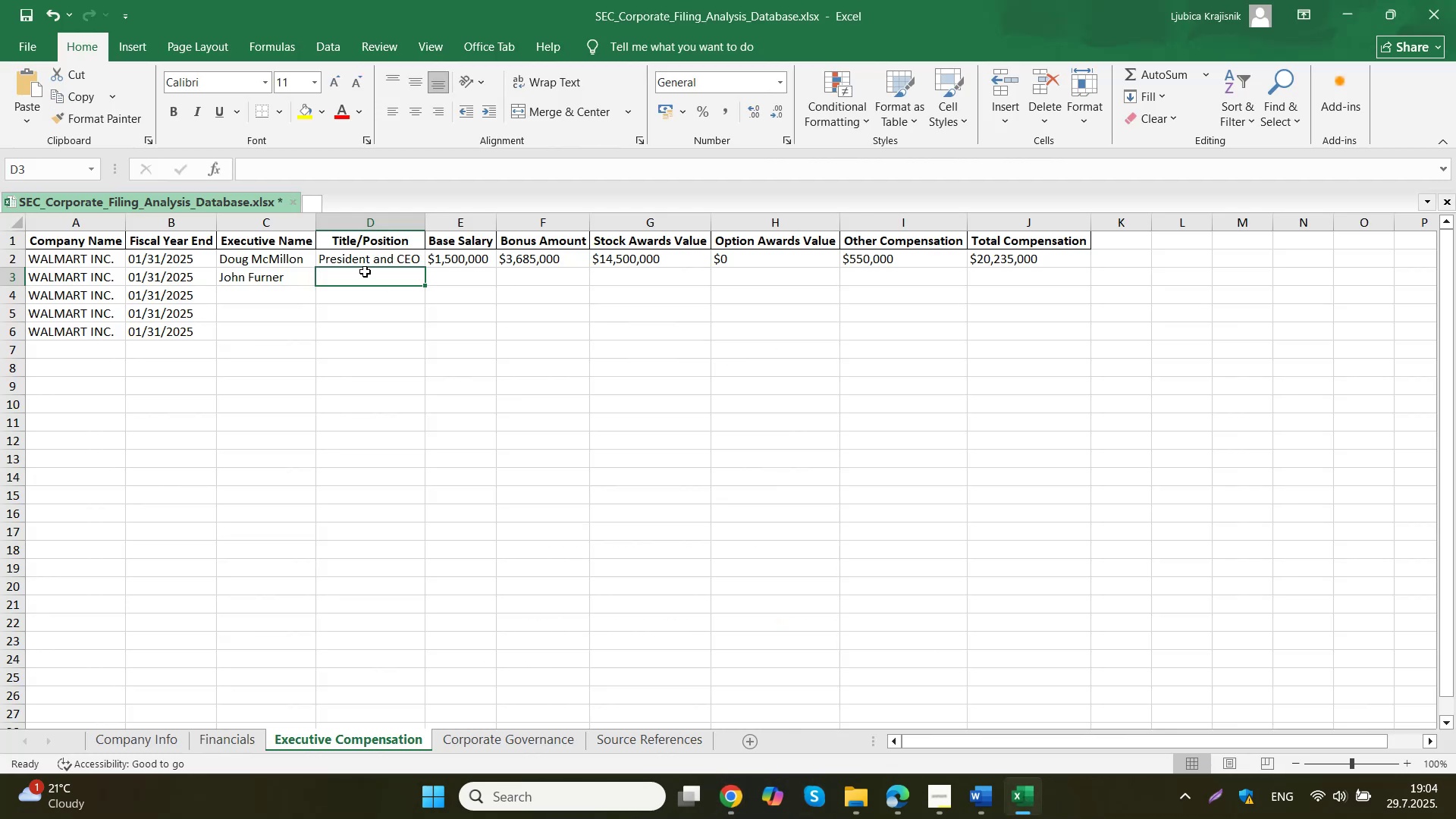 
double_click([363, 278])
 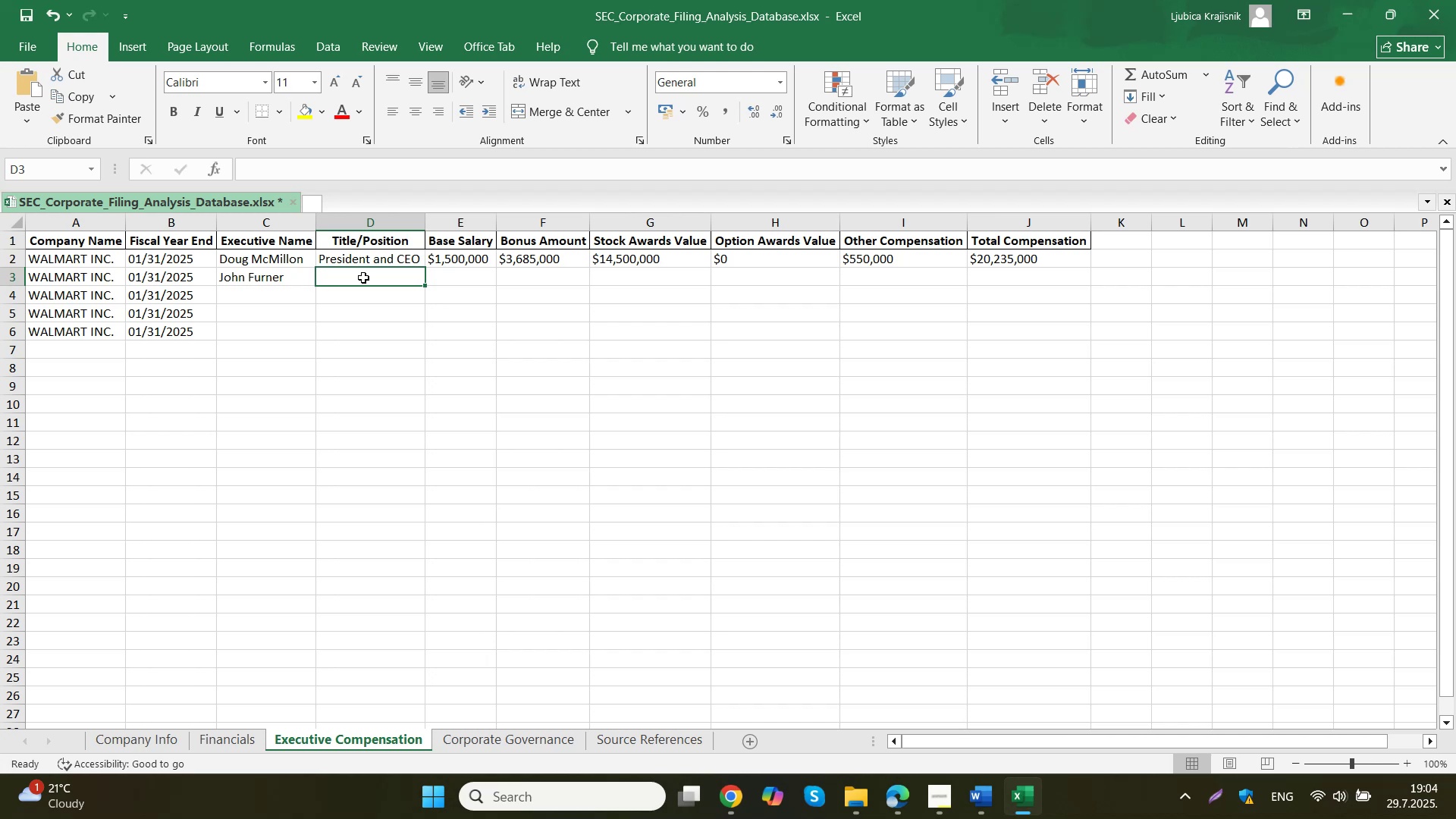 
key(Control+ControlLeft)
 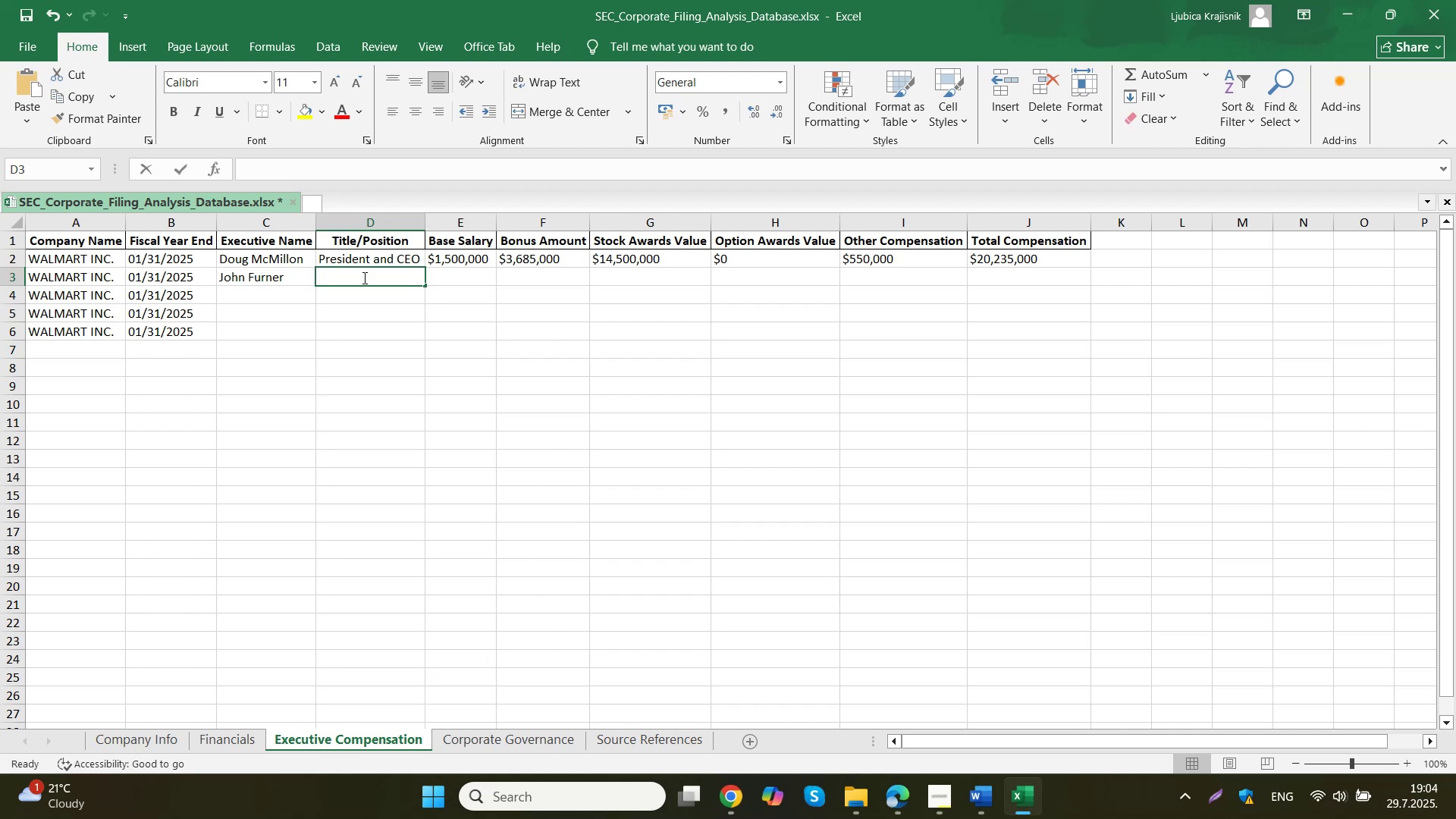 
key(Control+V)
 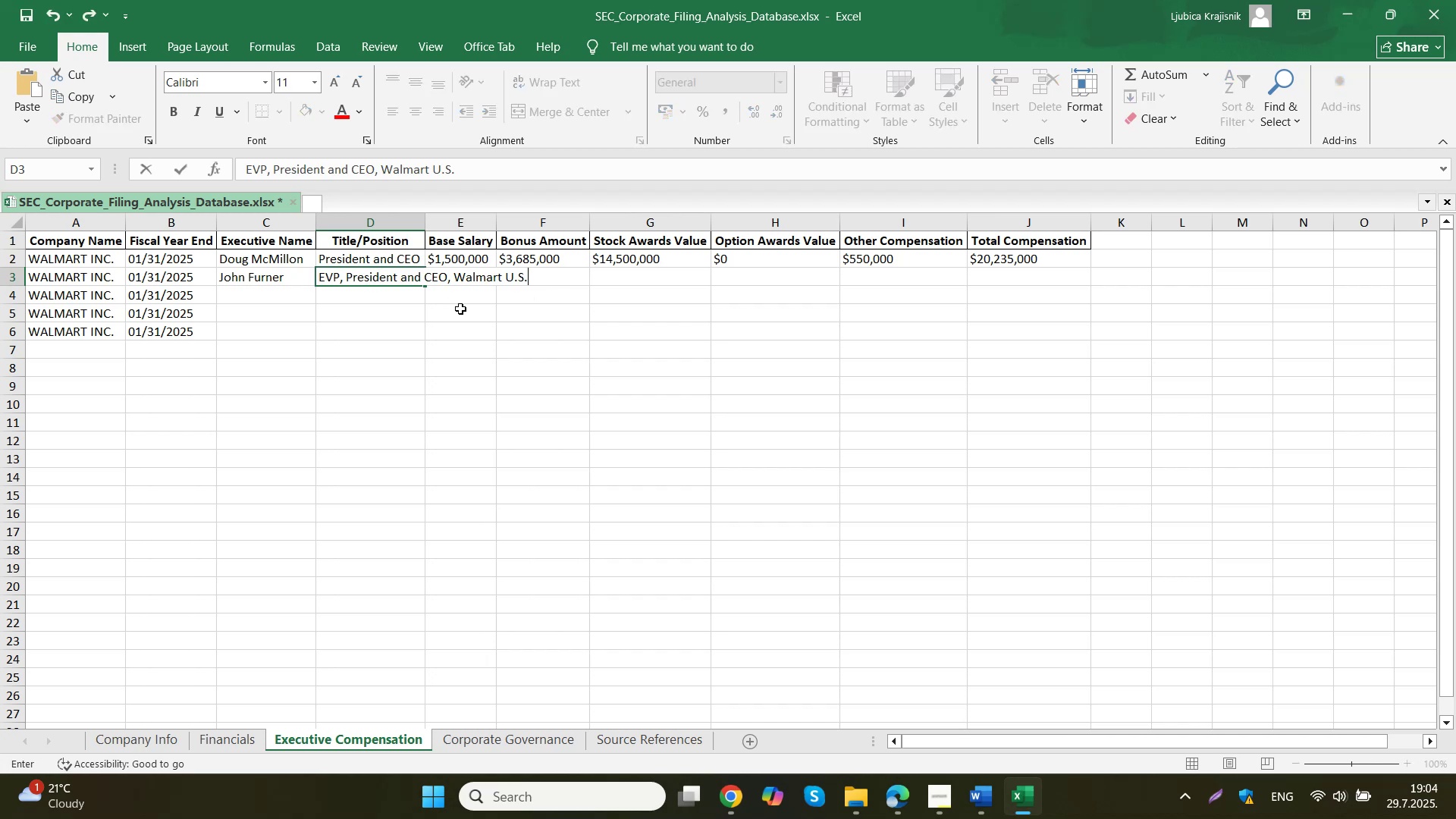 
double_click([376, 279])
 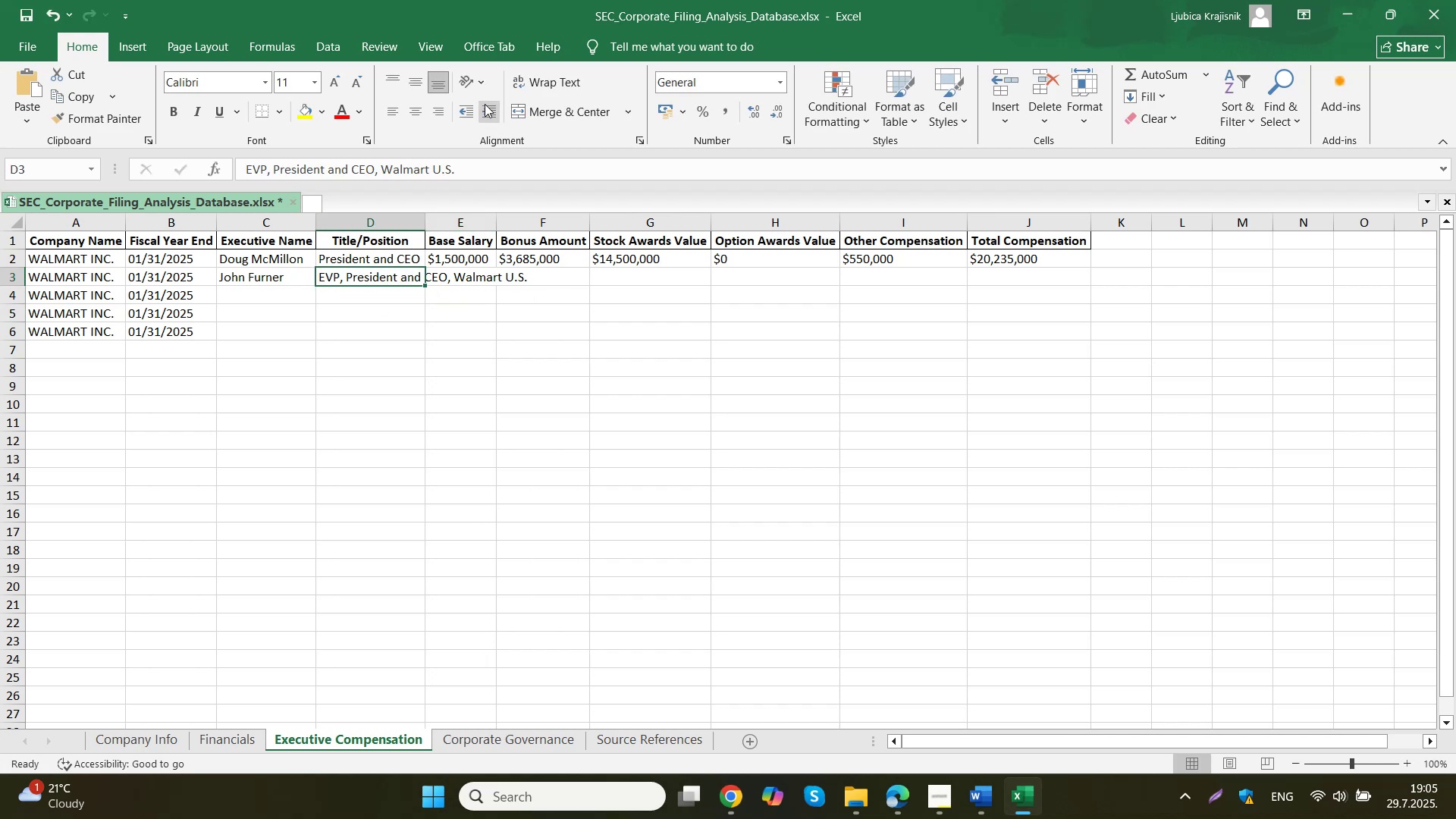 
left_click([531, 83])
 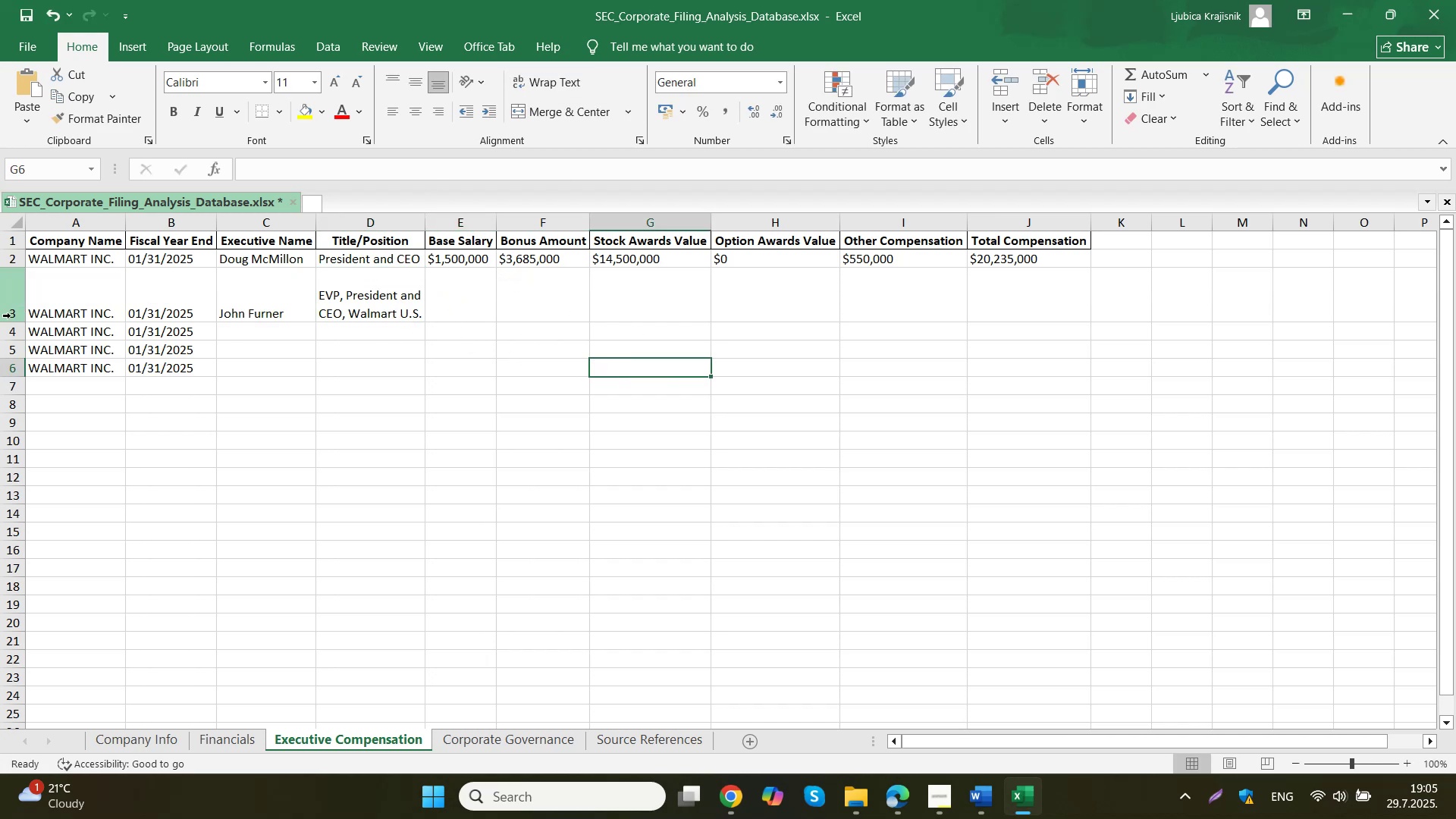 
double_click([17, 319])
 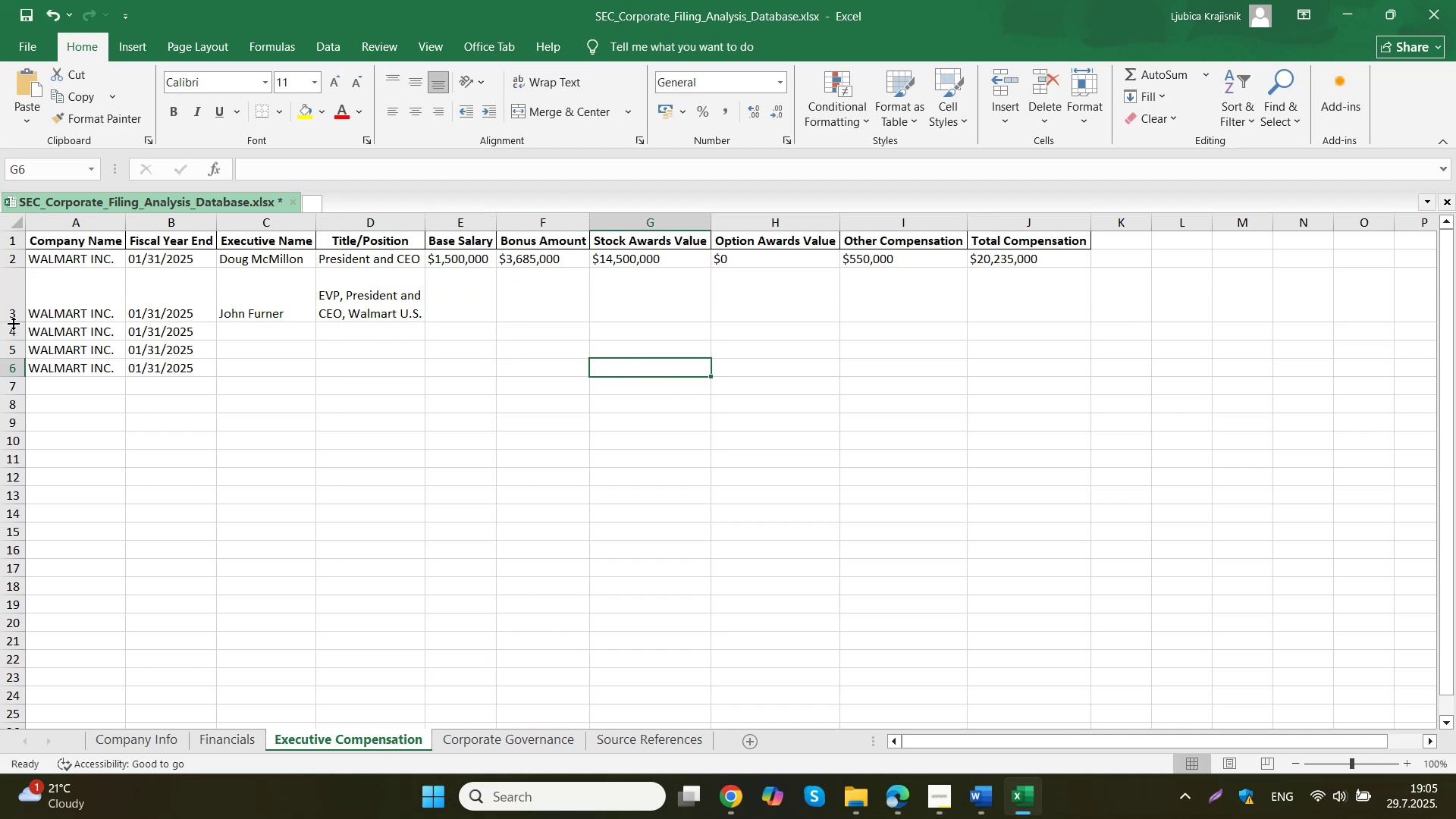 
double_click([13, 318])
 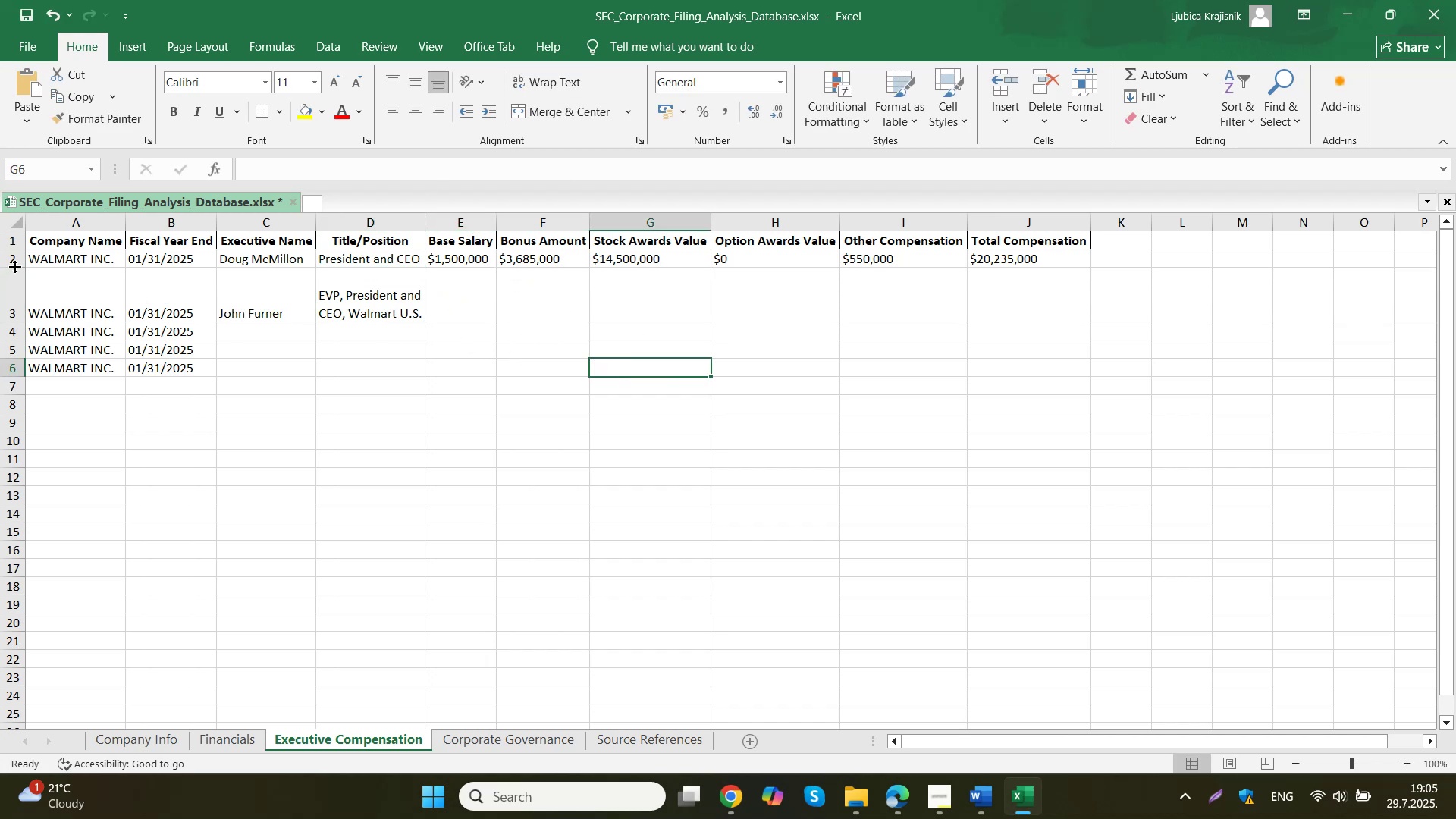 
double_click([14, 265])
 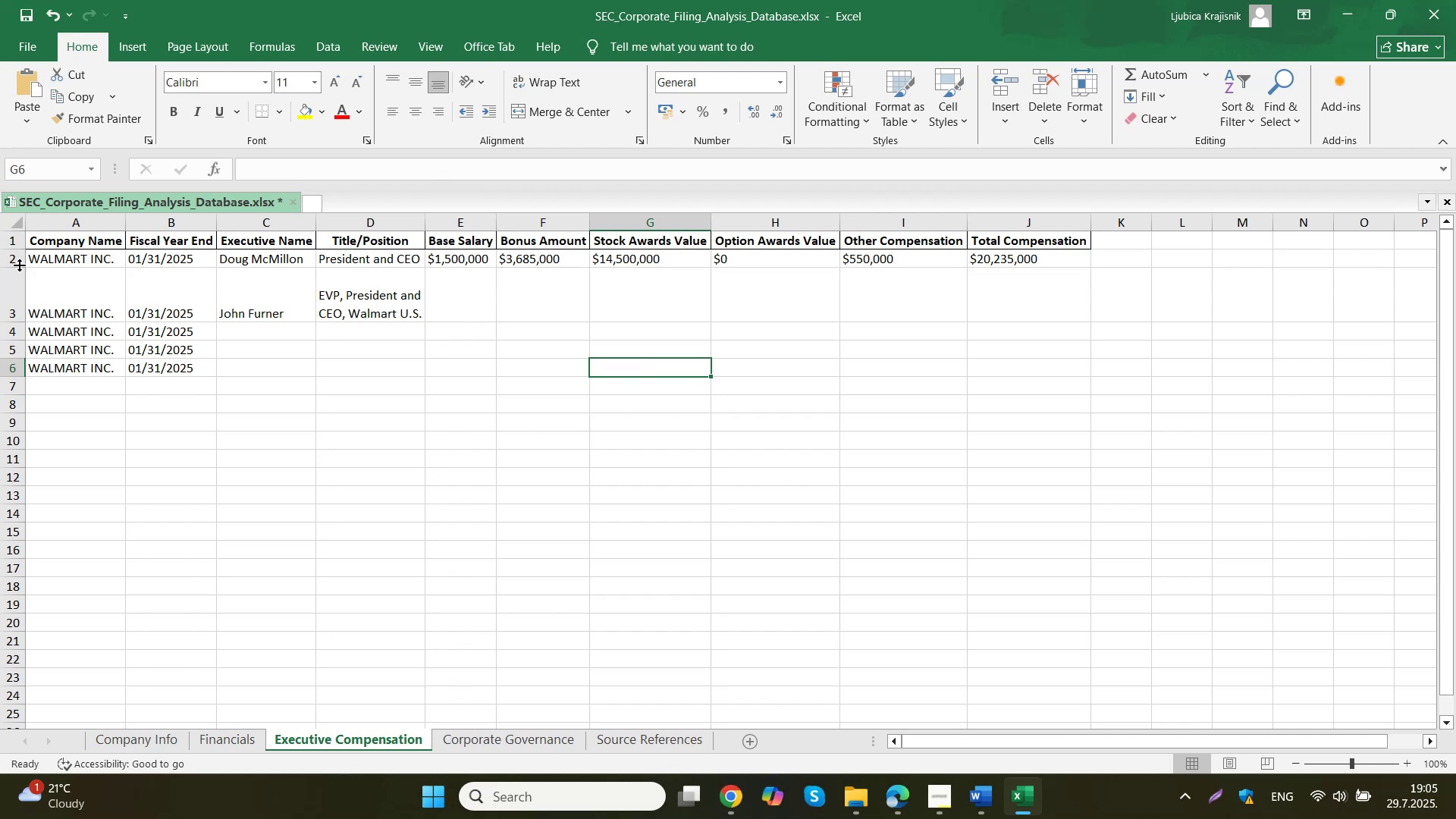 
triple_click([437, 399])
 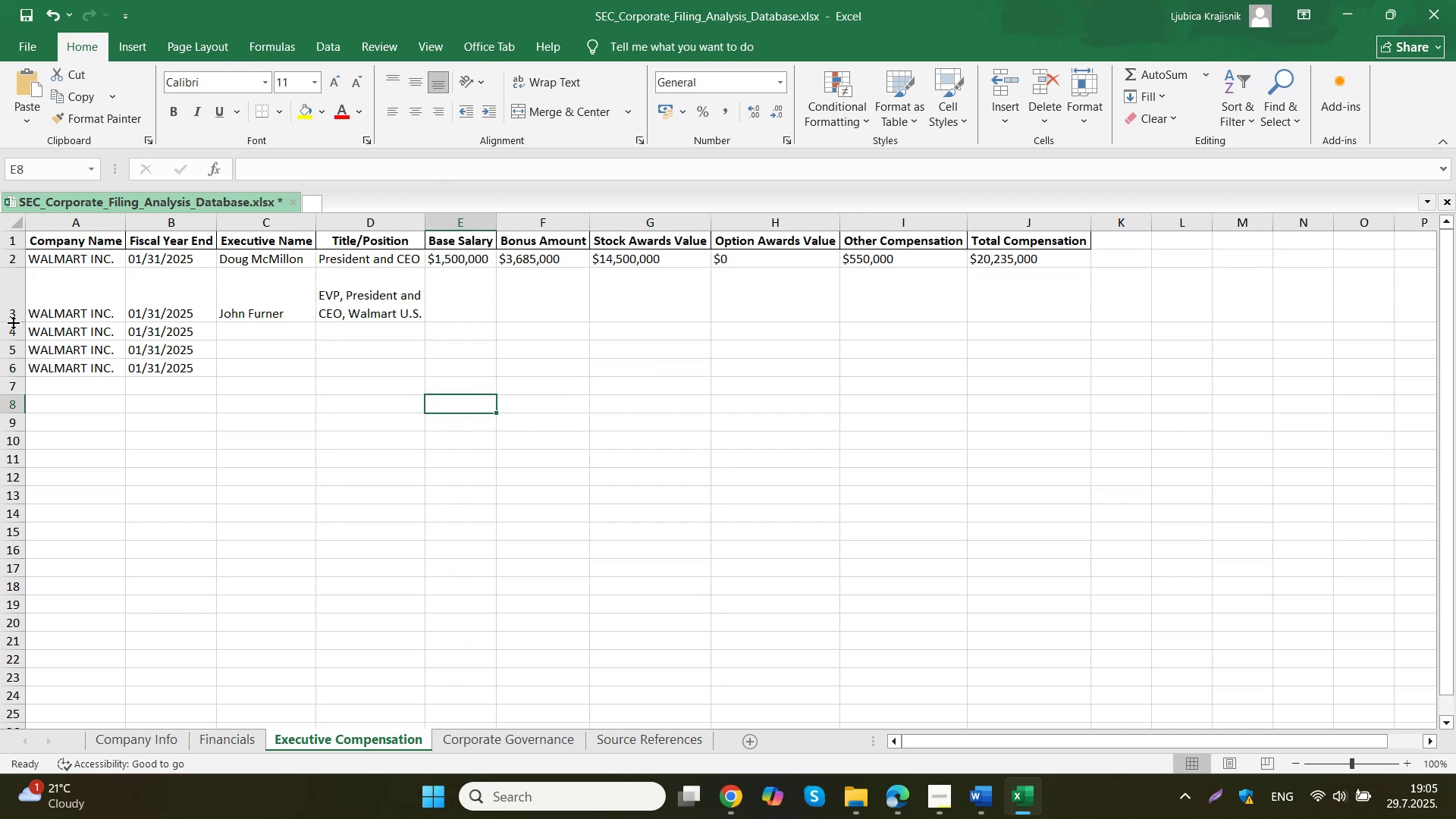 
double_click([13, 322])
 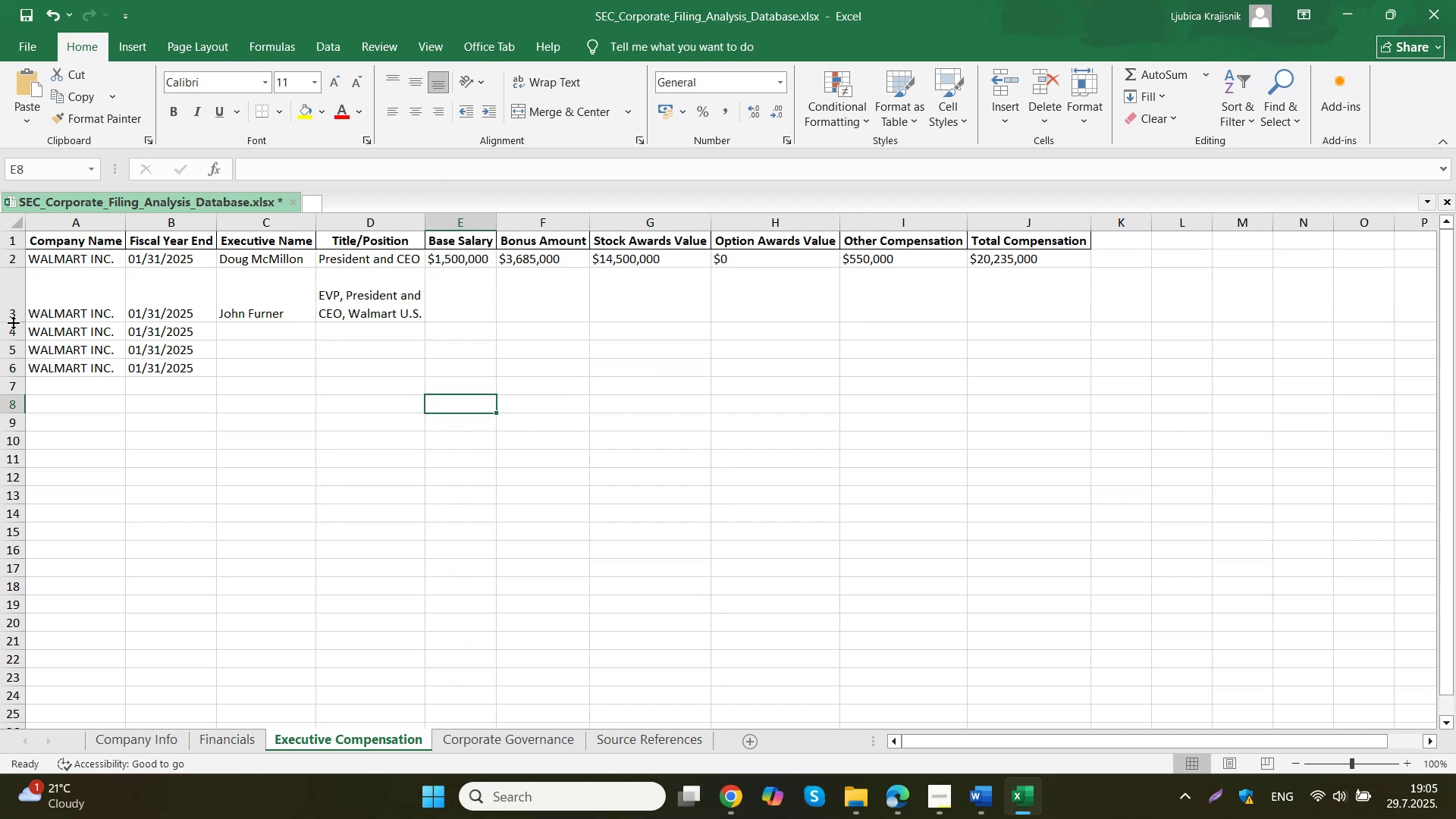 
left_click_drag(start_coordinate=[13, 322], to_coordinate=[17, 303])
 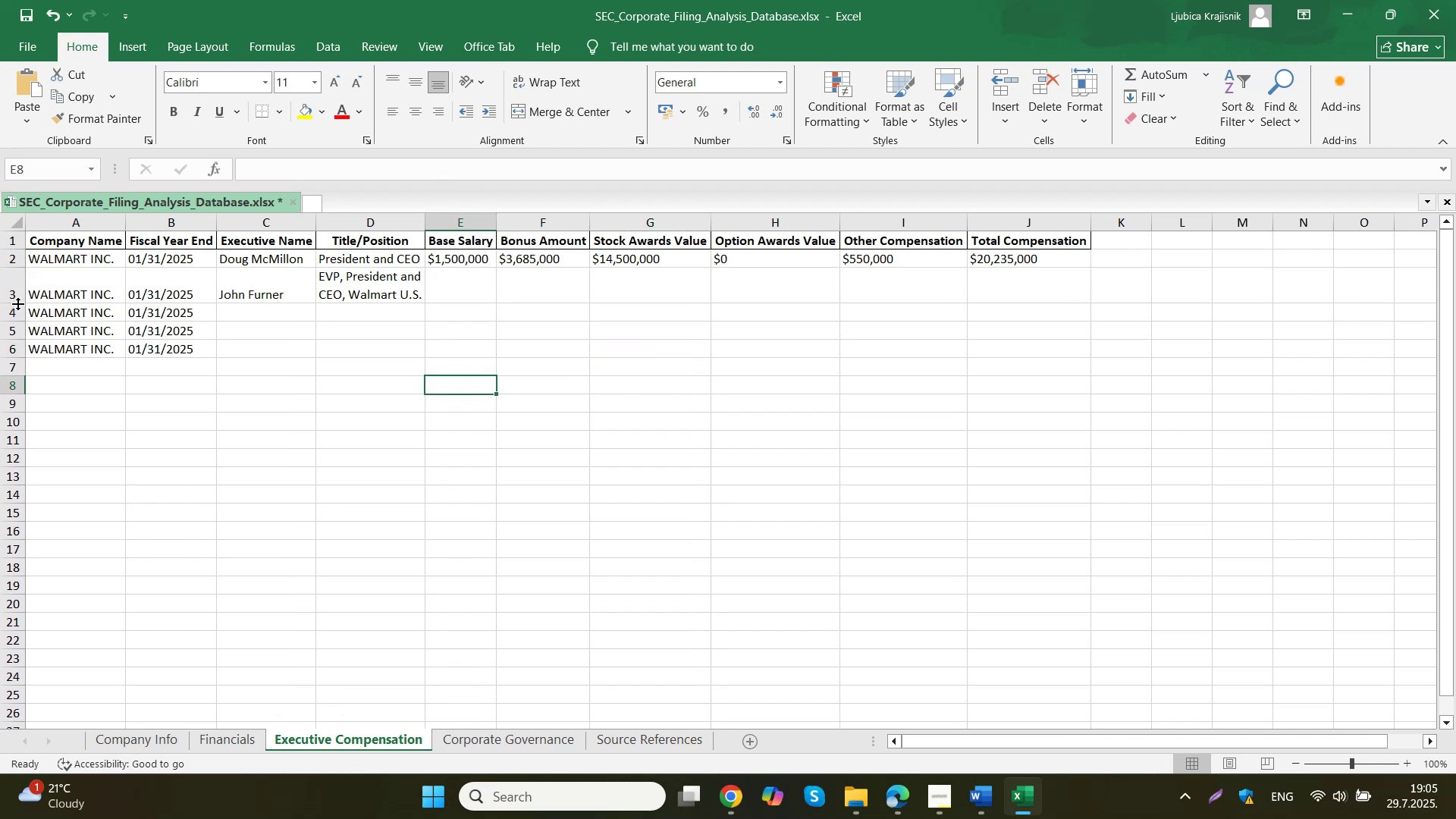 
left_click([387, 403])
 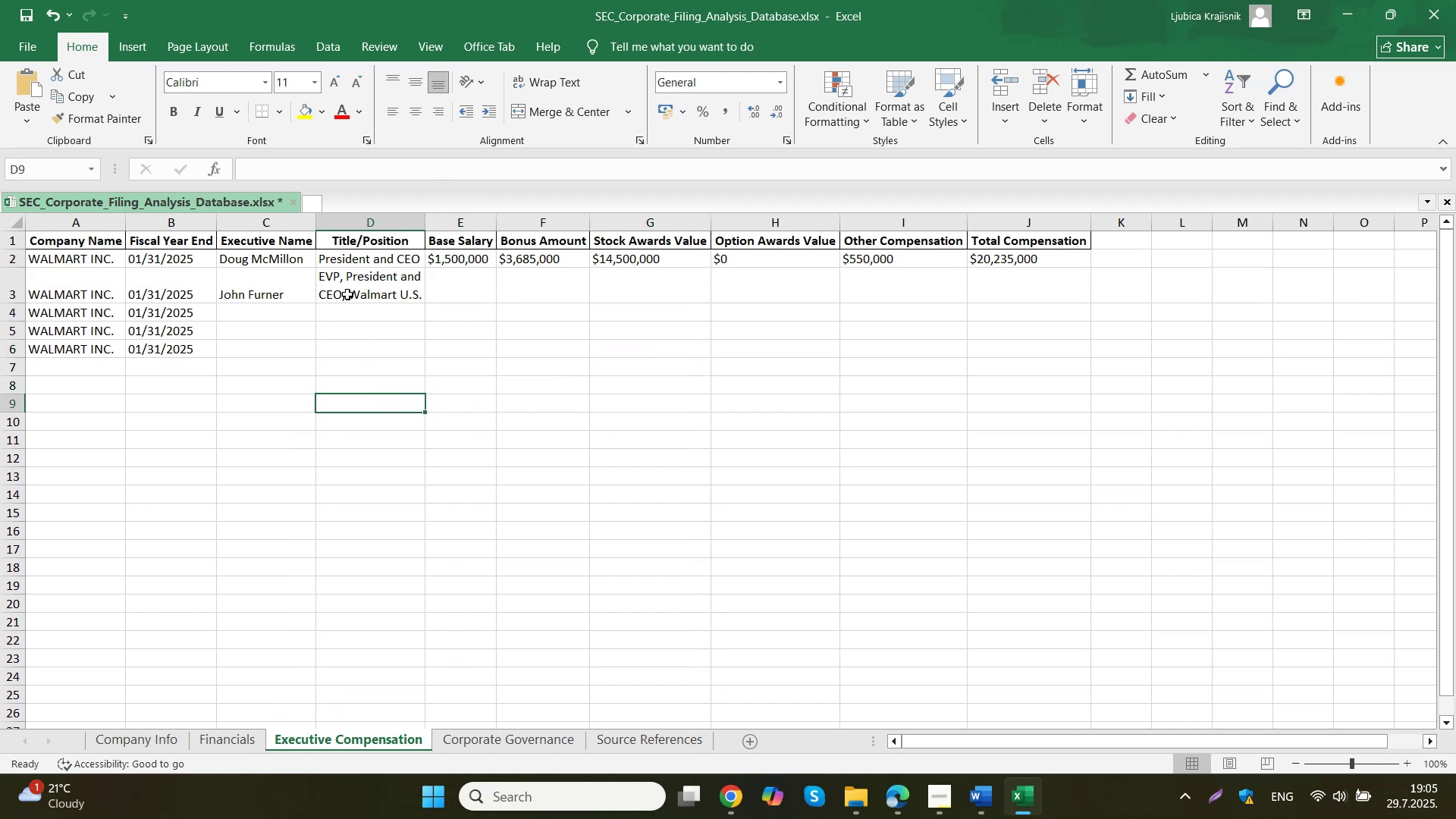 
left_click([347, 292])
 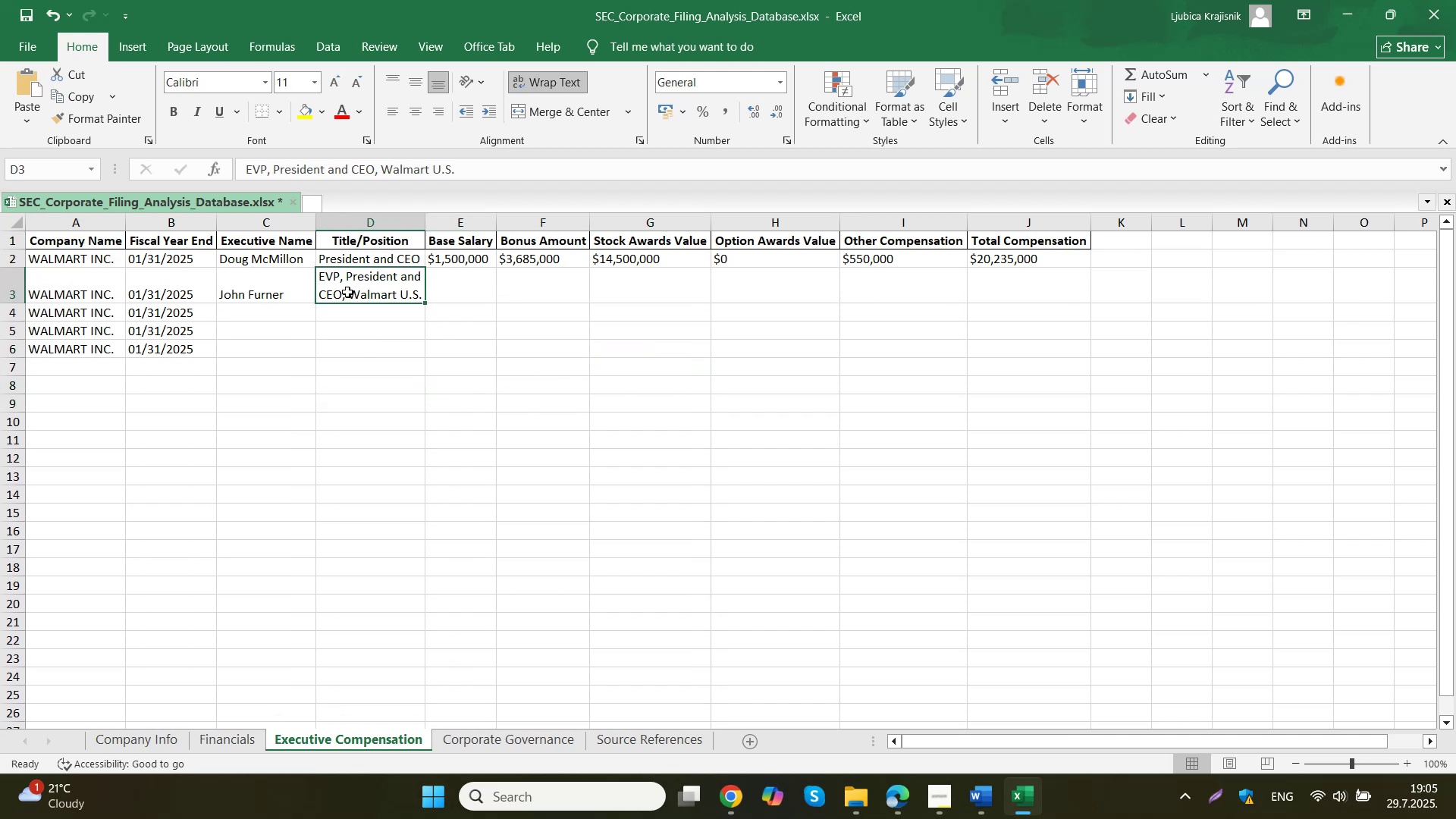 
double_click([347, 292])
 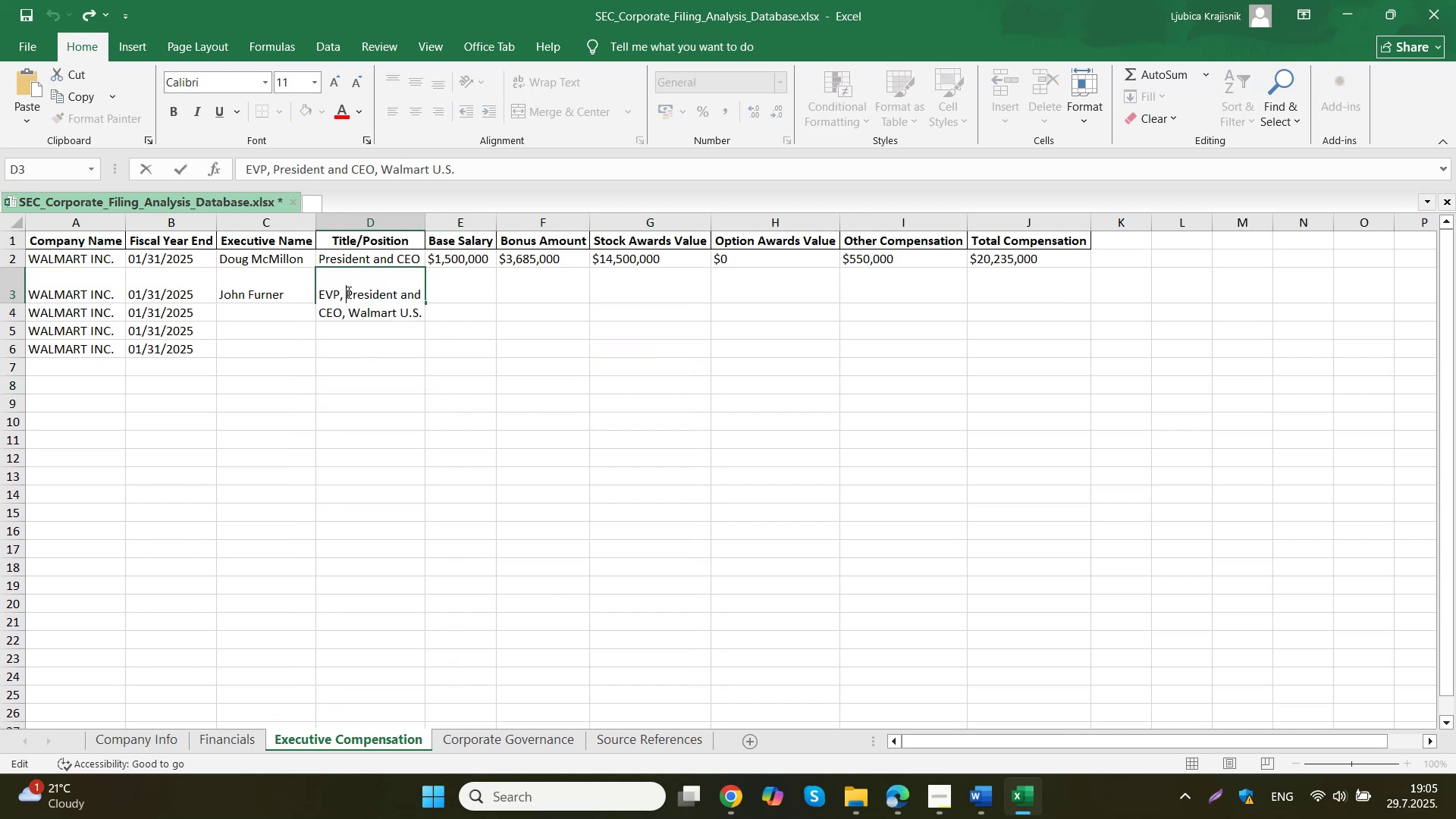 
right_click([347, 292])
 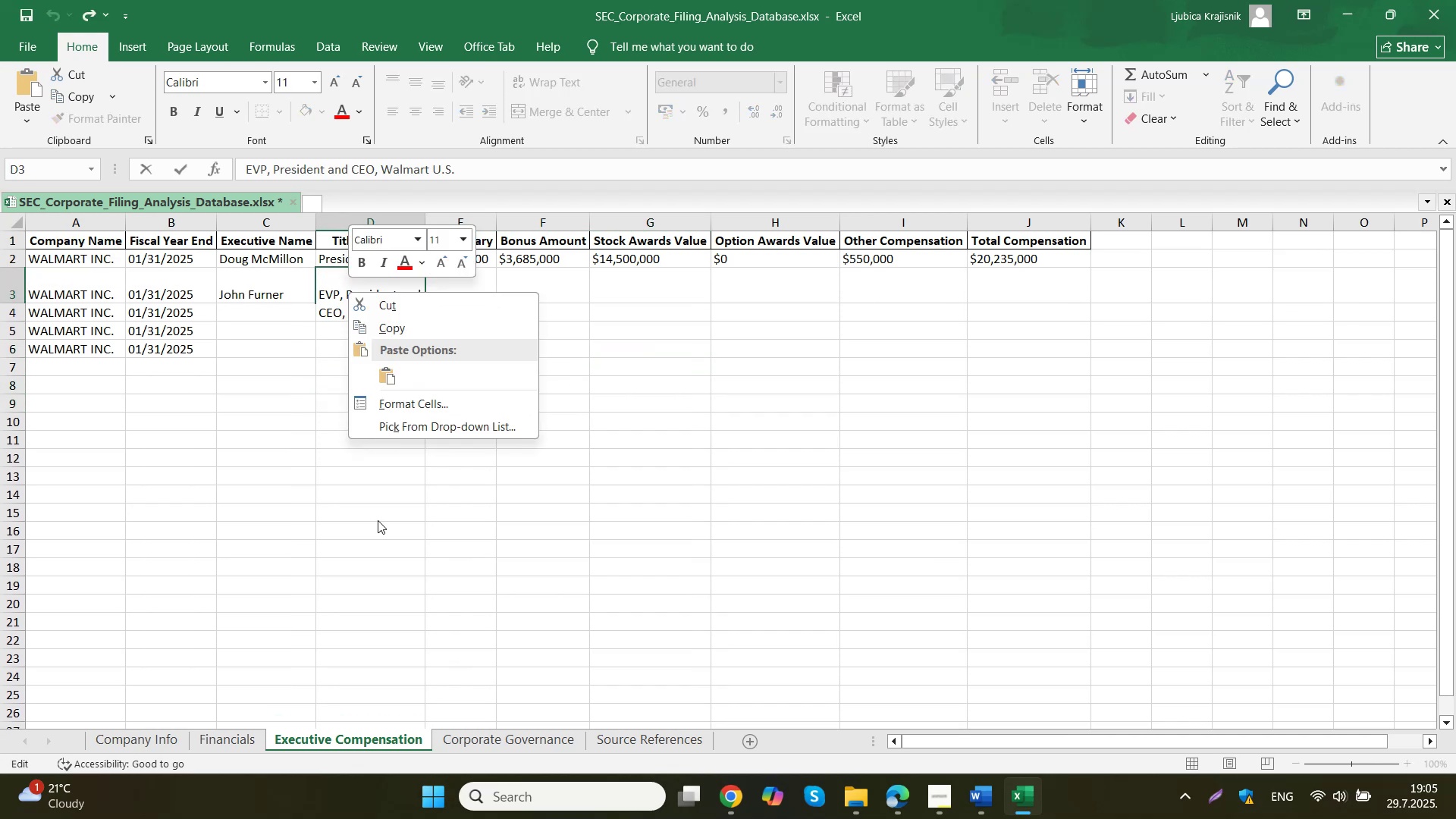 
double_click([378, 438])
 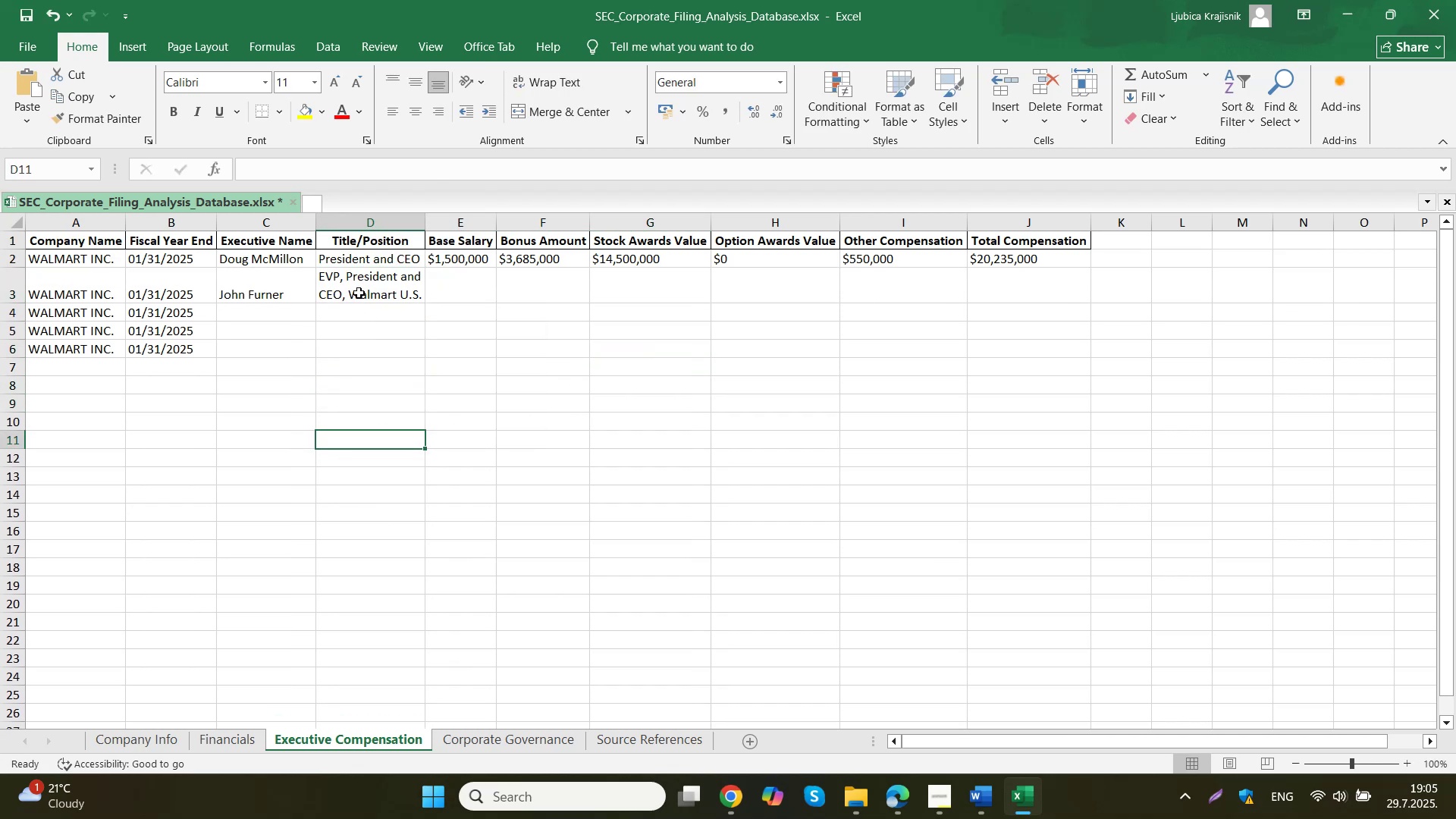 
left_click([358, 290])
 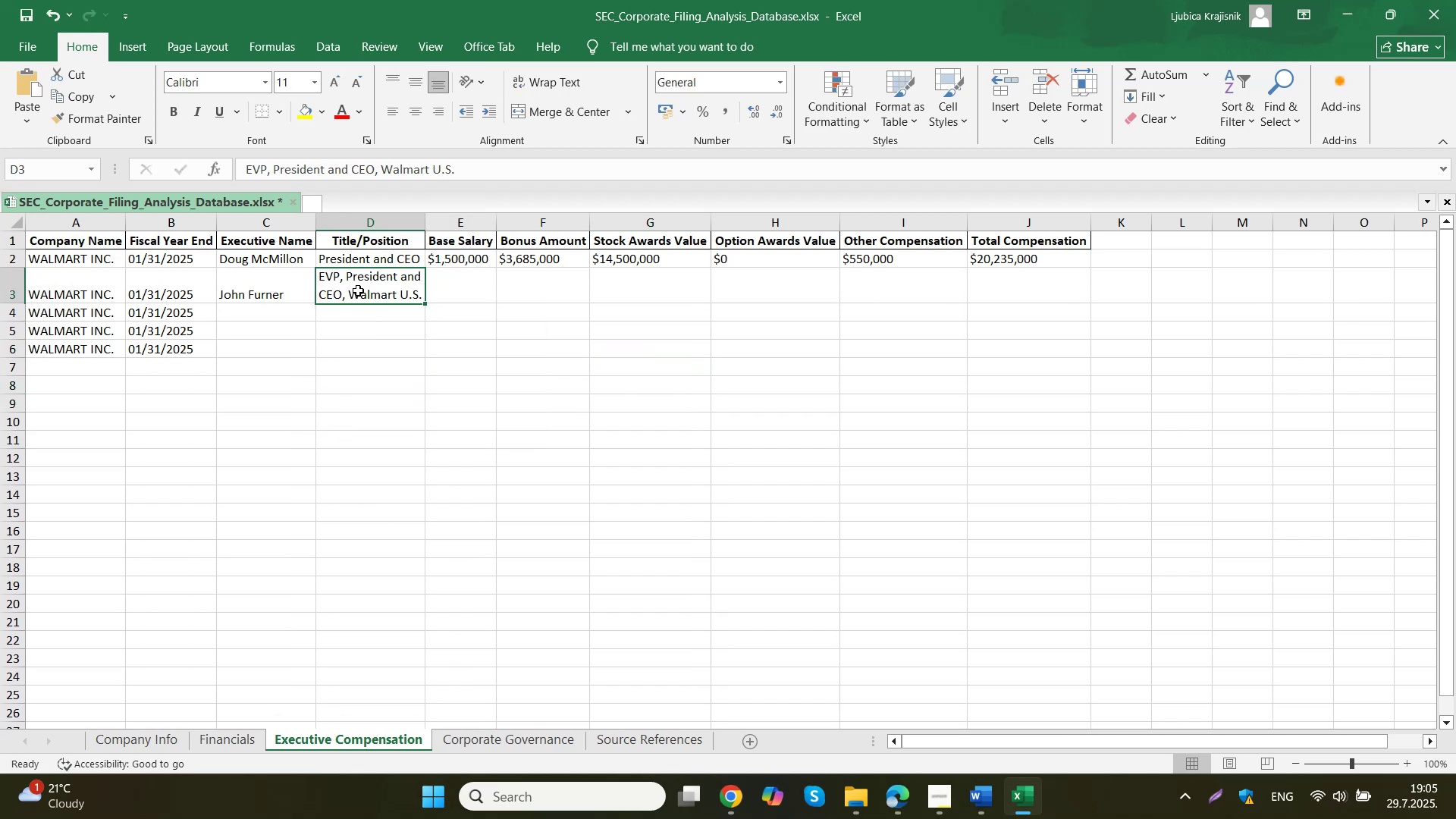 
right_click([358, 290])
 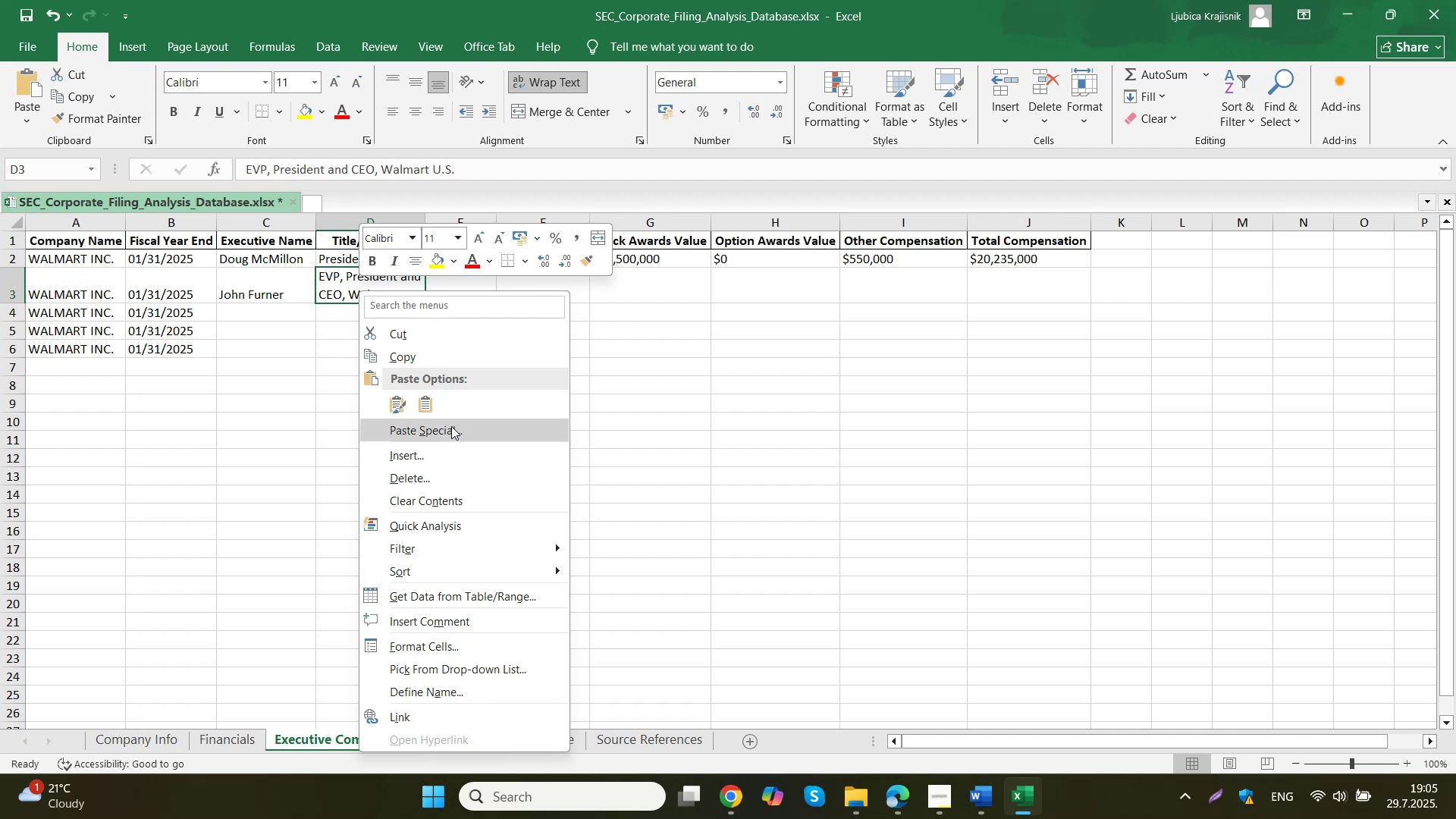 
left_click([965, 439])
 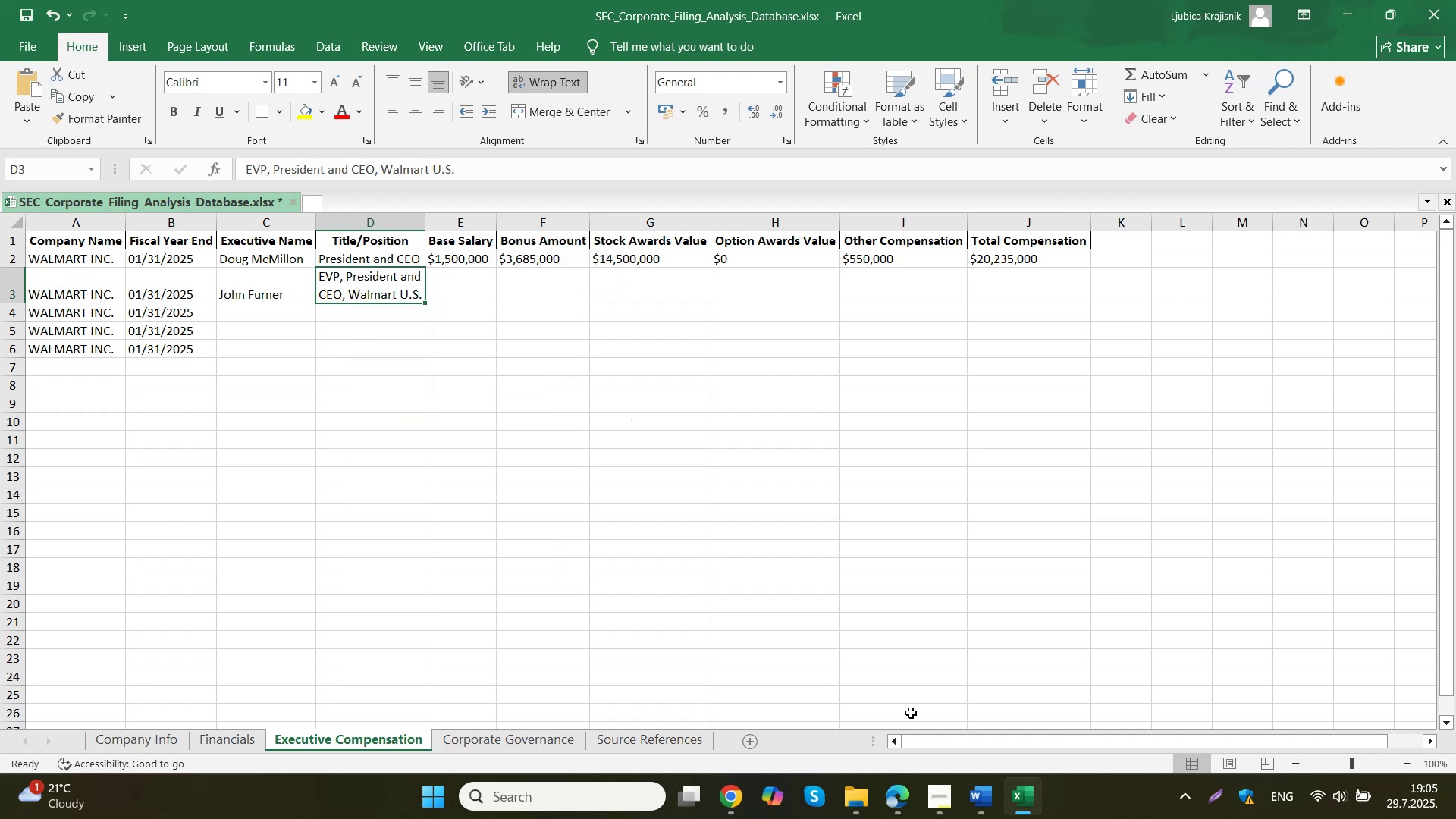 
left_click([731, 808])
 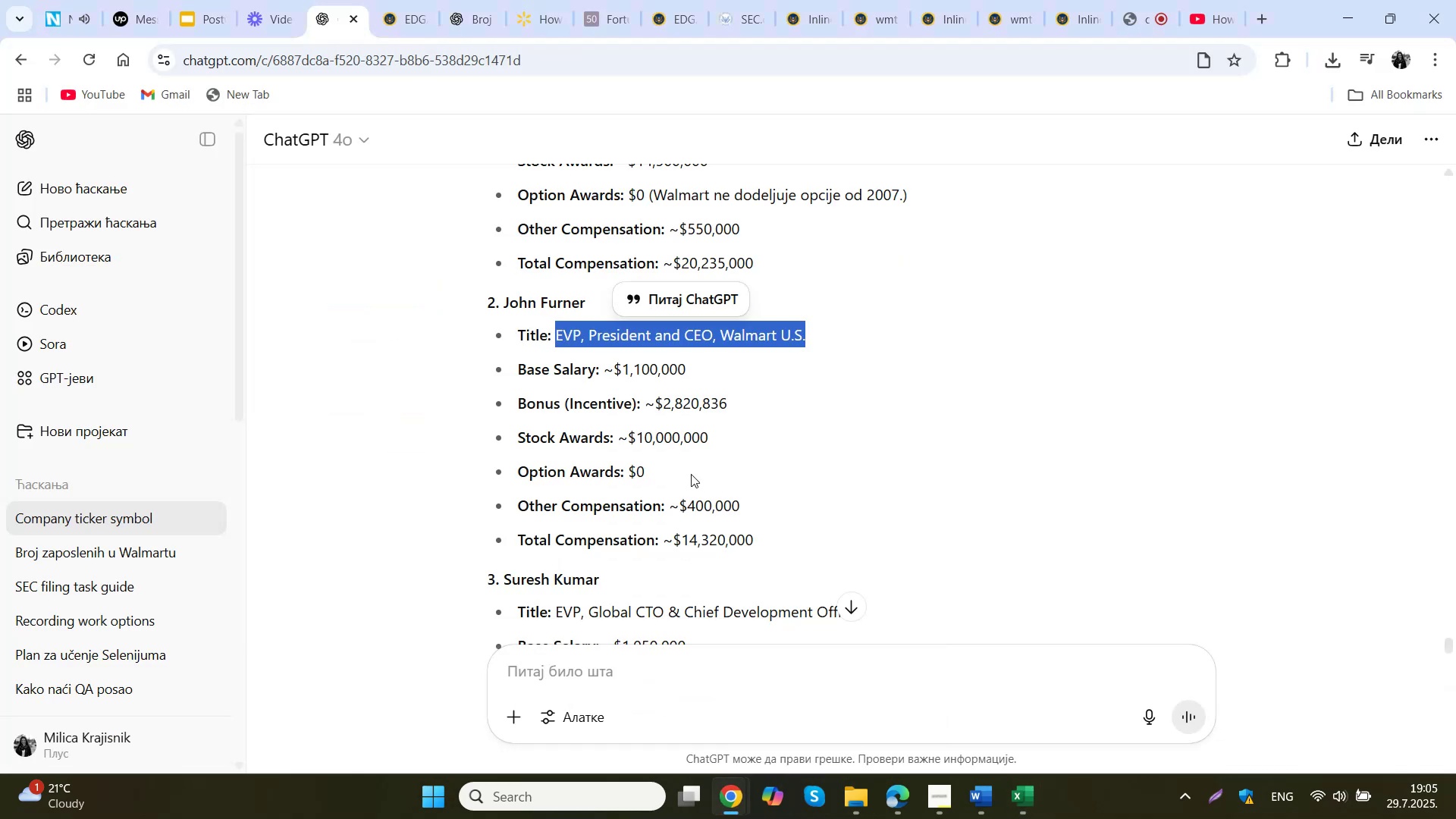 
left_click_drag(start_coordinate=[689, 371], to_coordinate=[615, 369])
 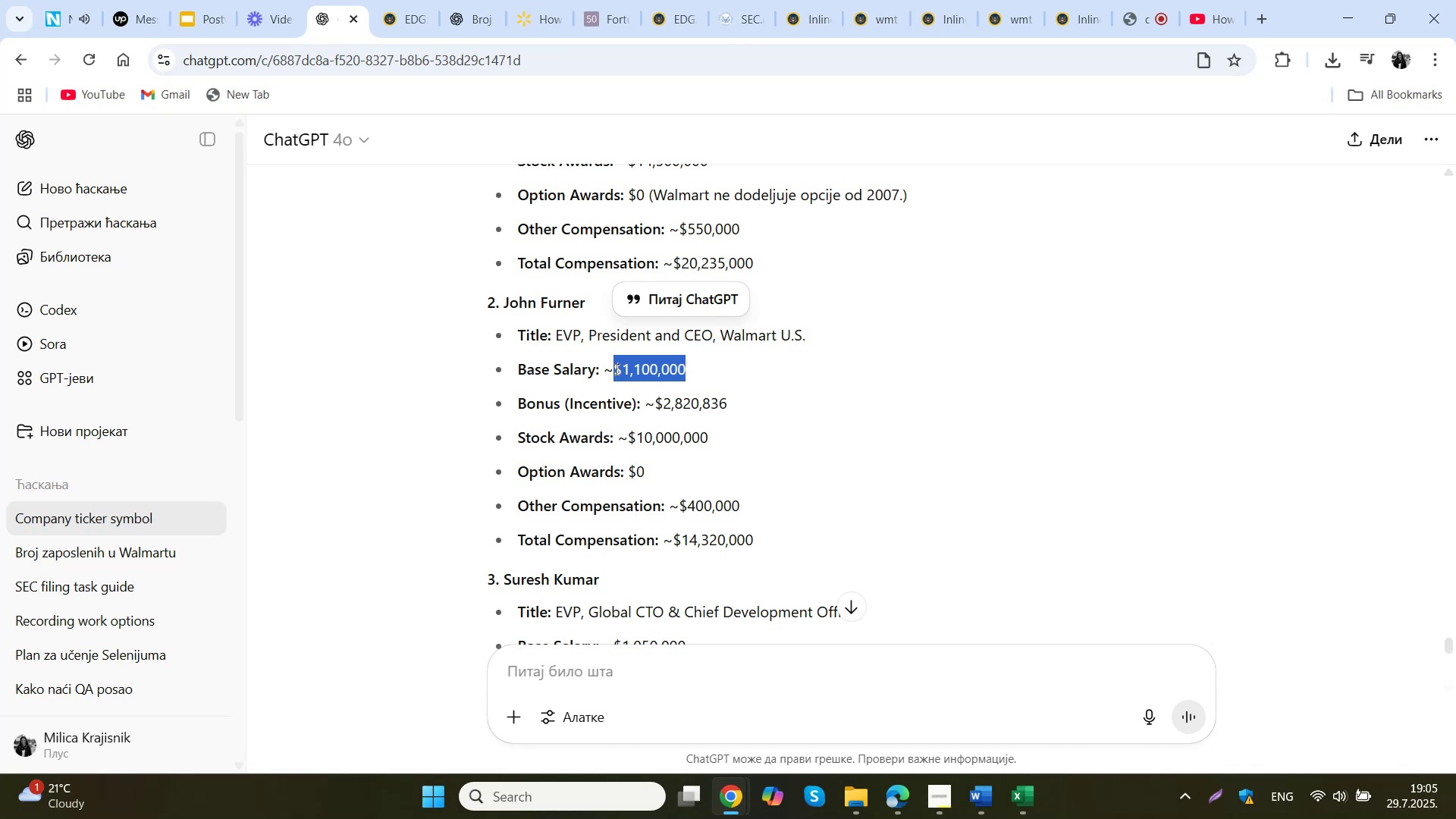 
key(Control+C)
 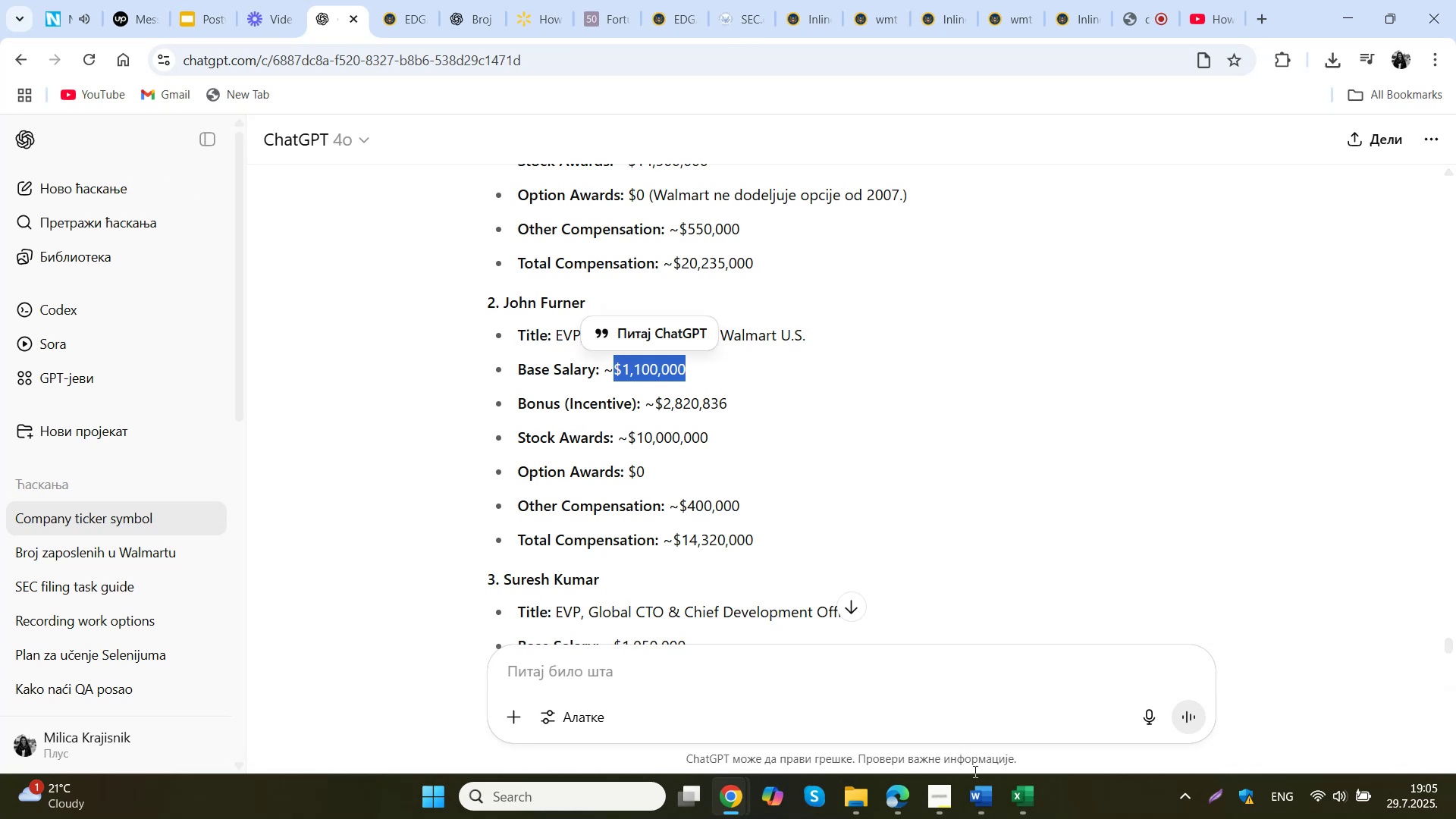 
left_click([1031, 802])
 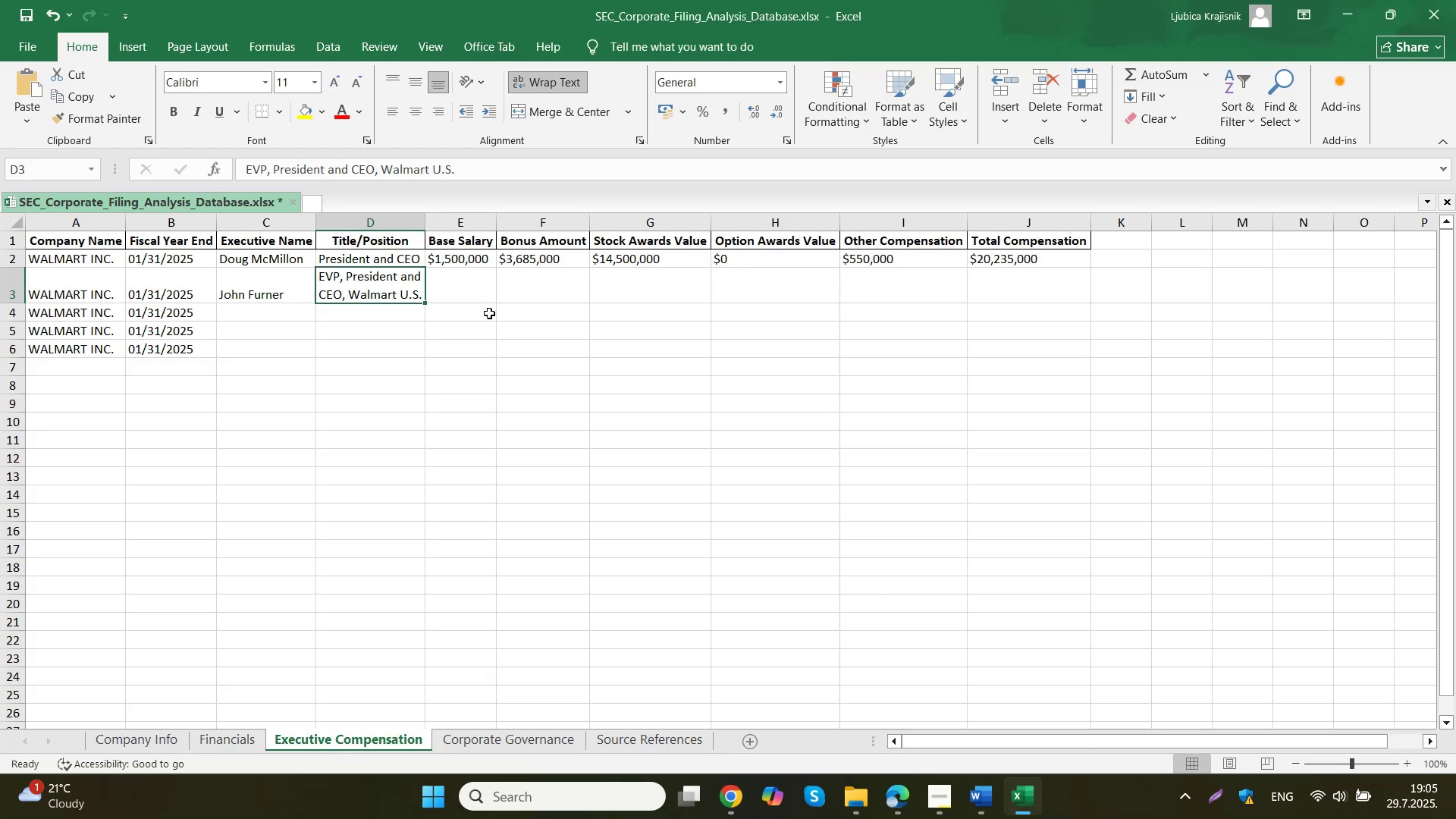 
double_click([469, 292])
 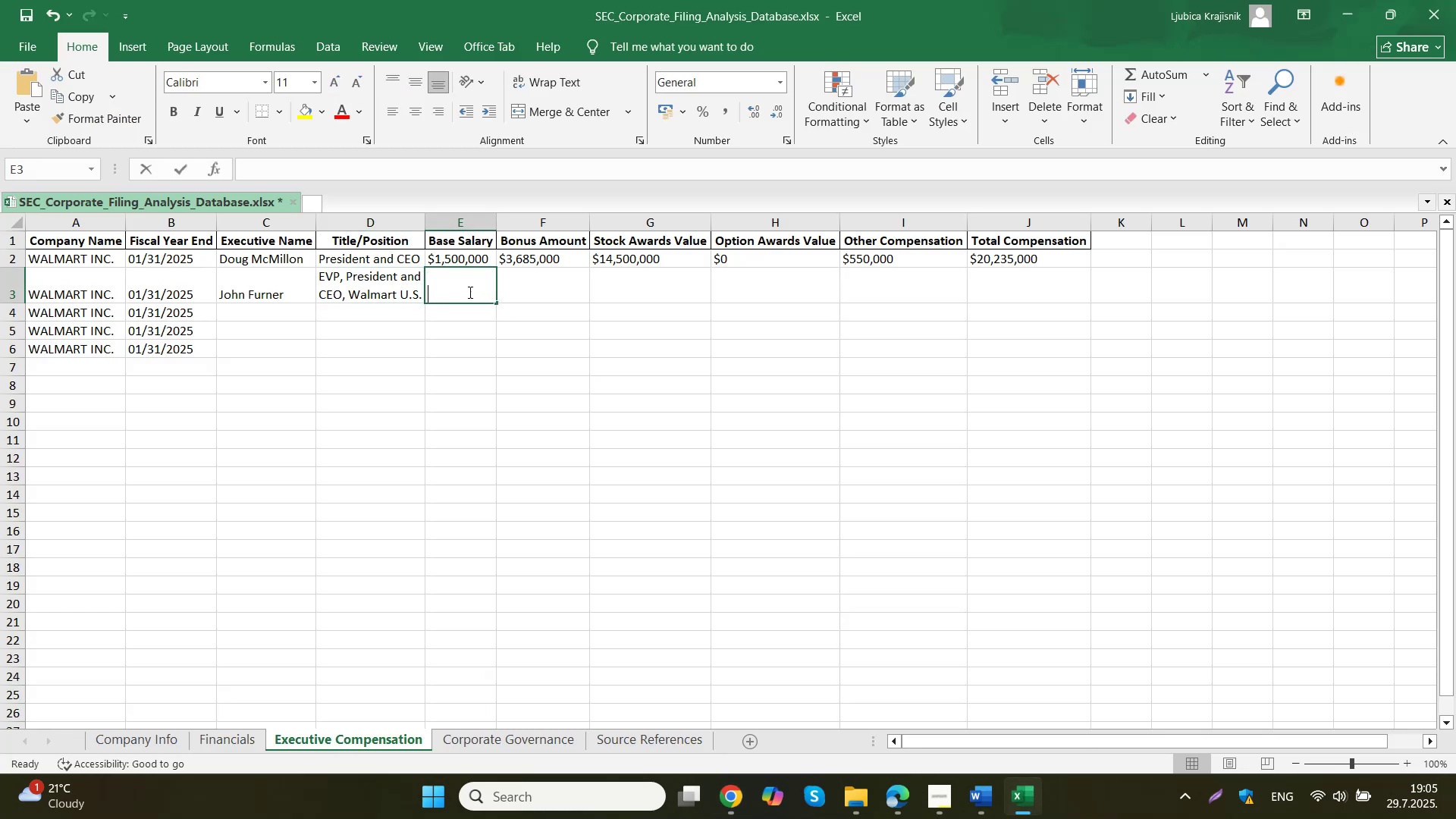 
key(Control+ControlLeft)
 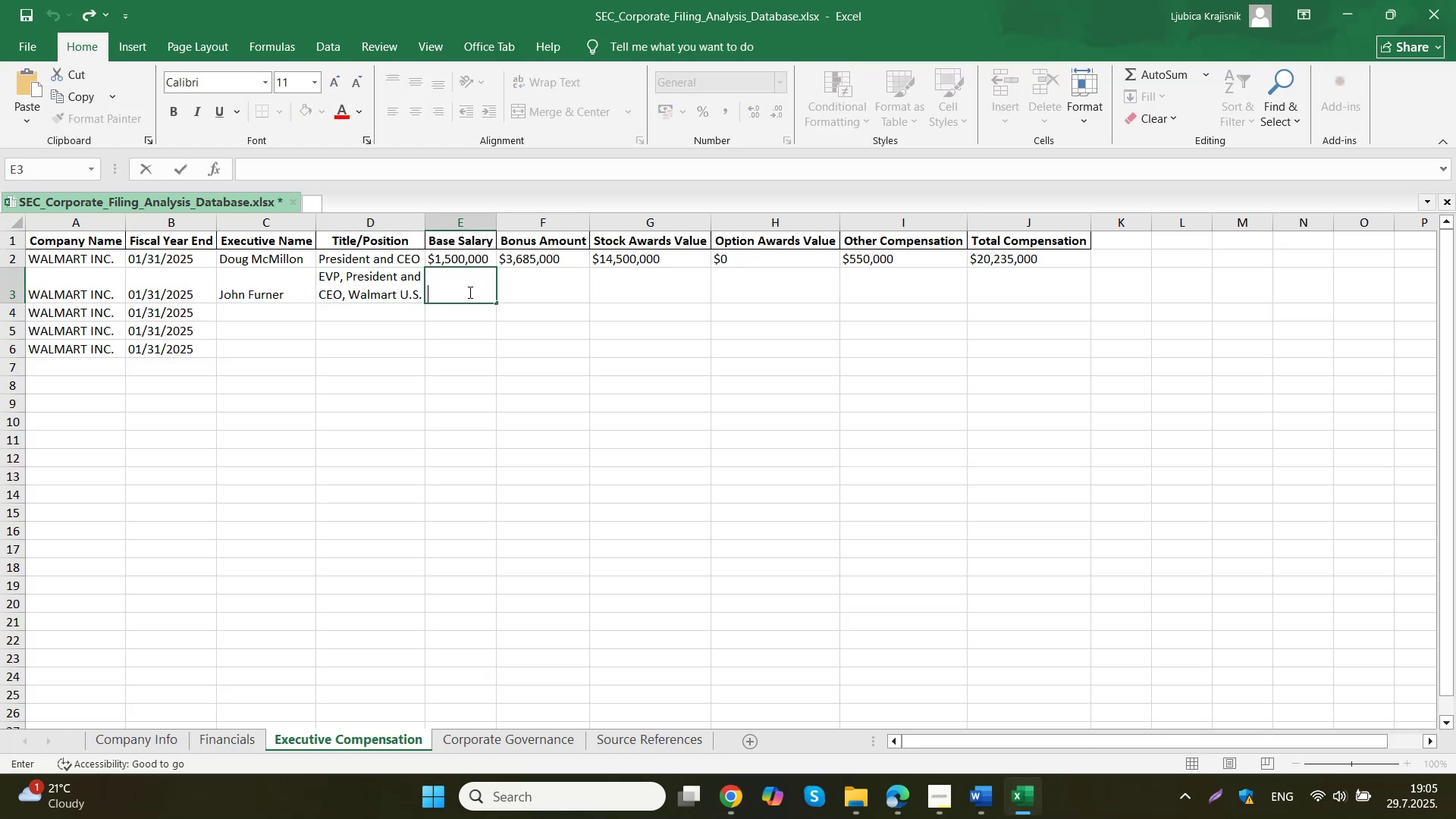 
key(Control+V)
 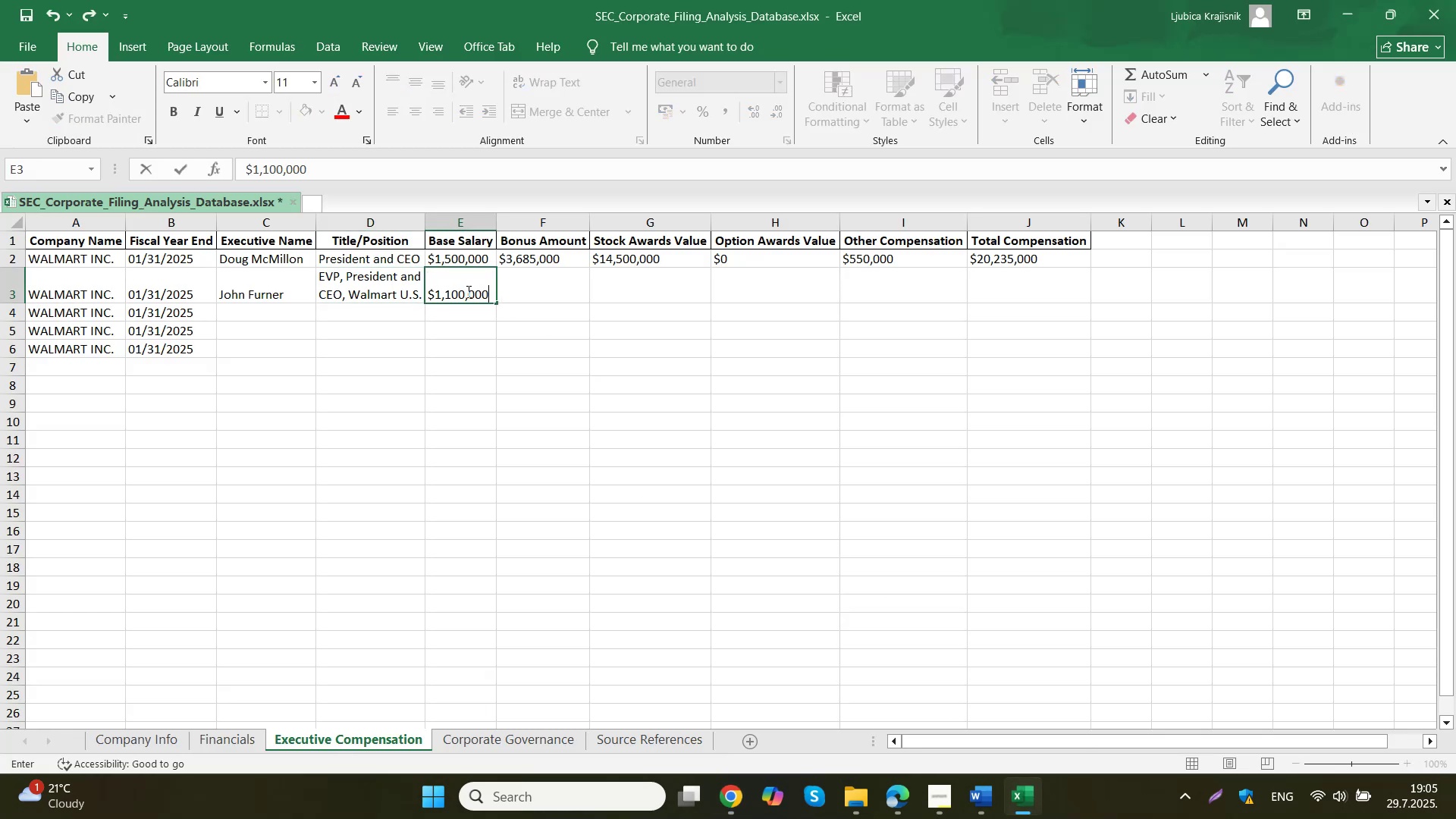 
left_click([543, 325])
 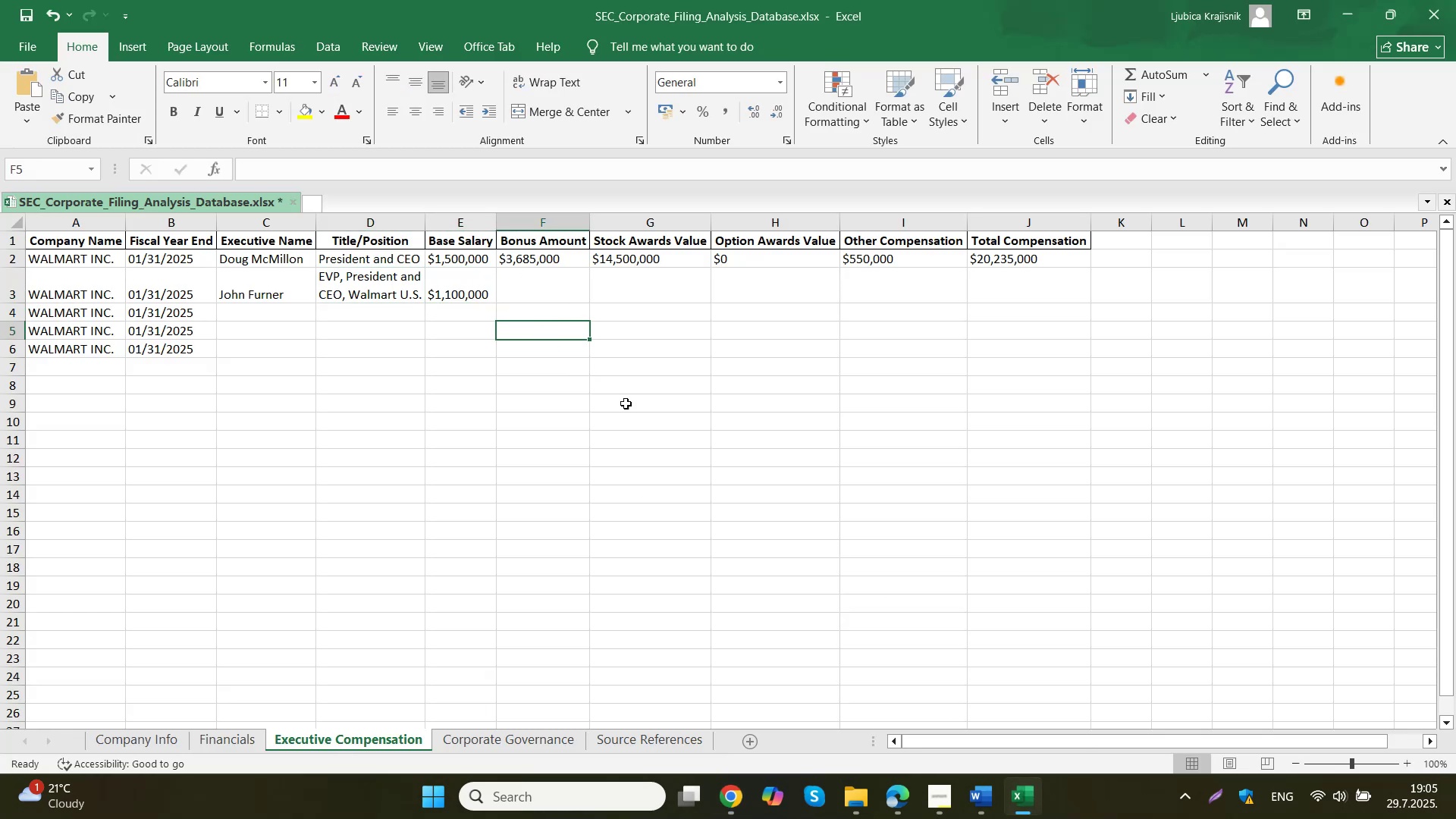 
double_click([614, 682])
 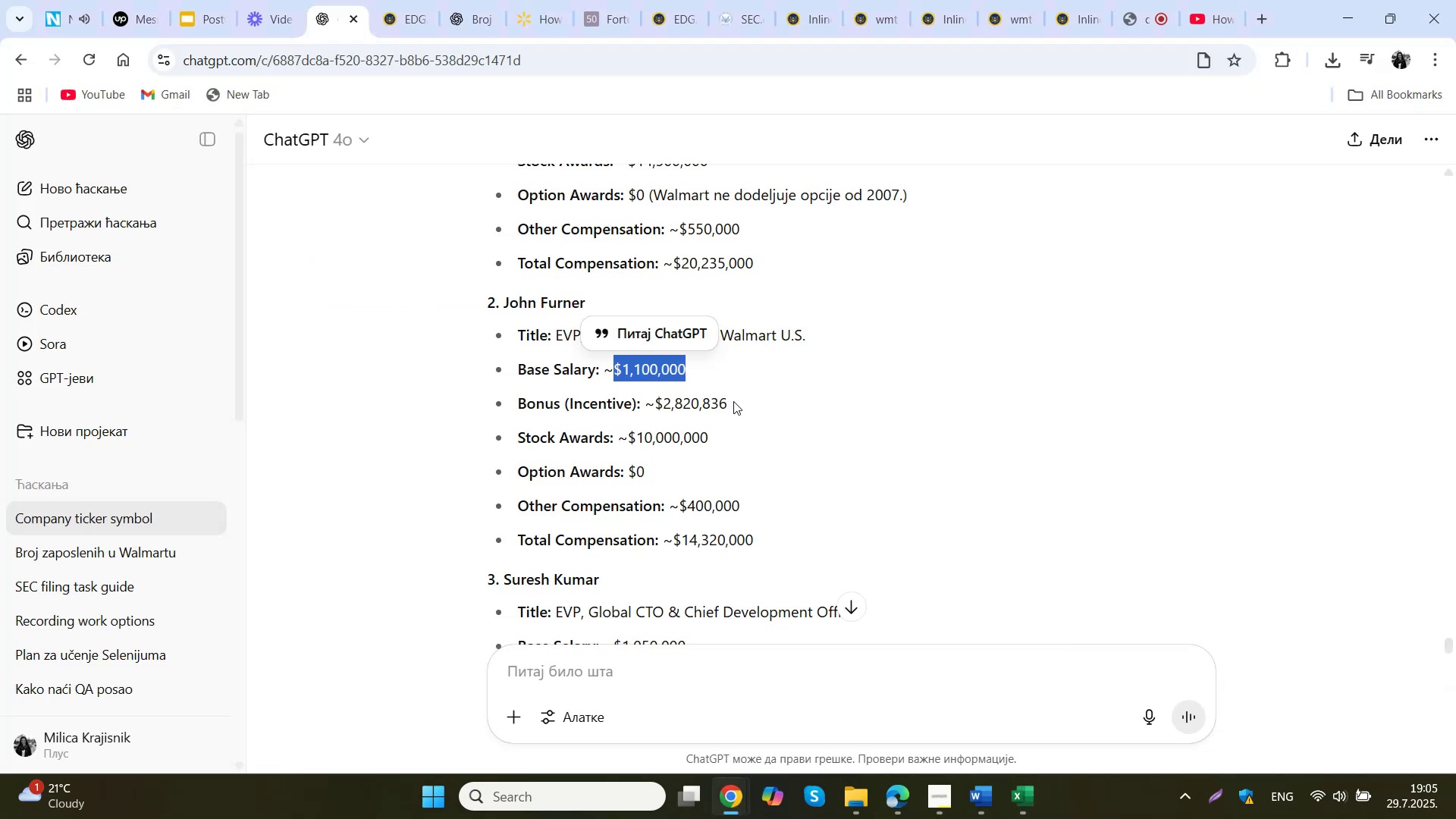 
left_click_drag(start_coordinate=[754, 403], to_coordinate=[656, 408])
 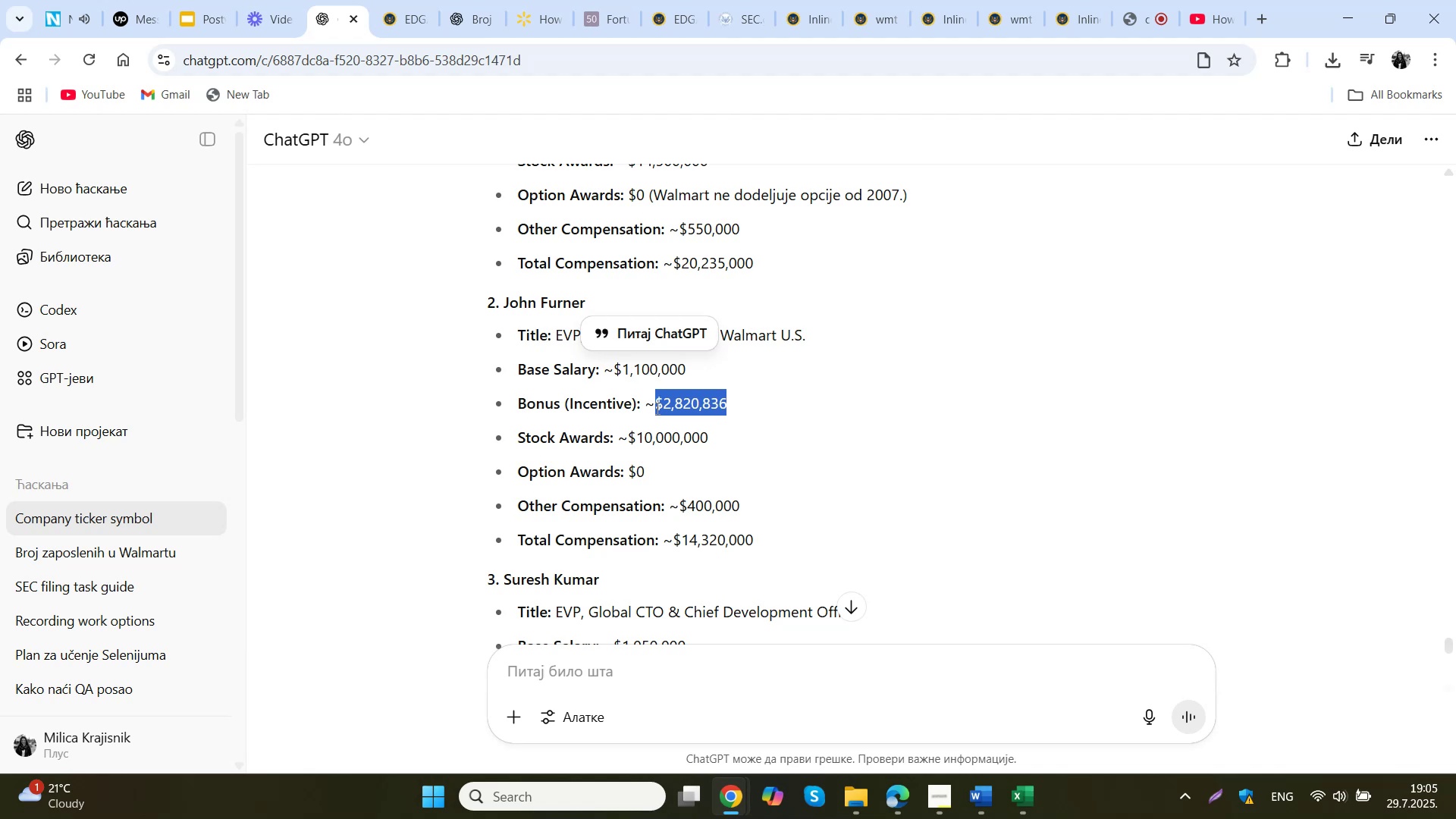 
key(Control+ControlLeft)
 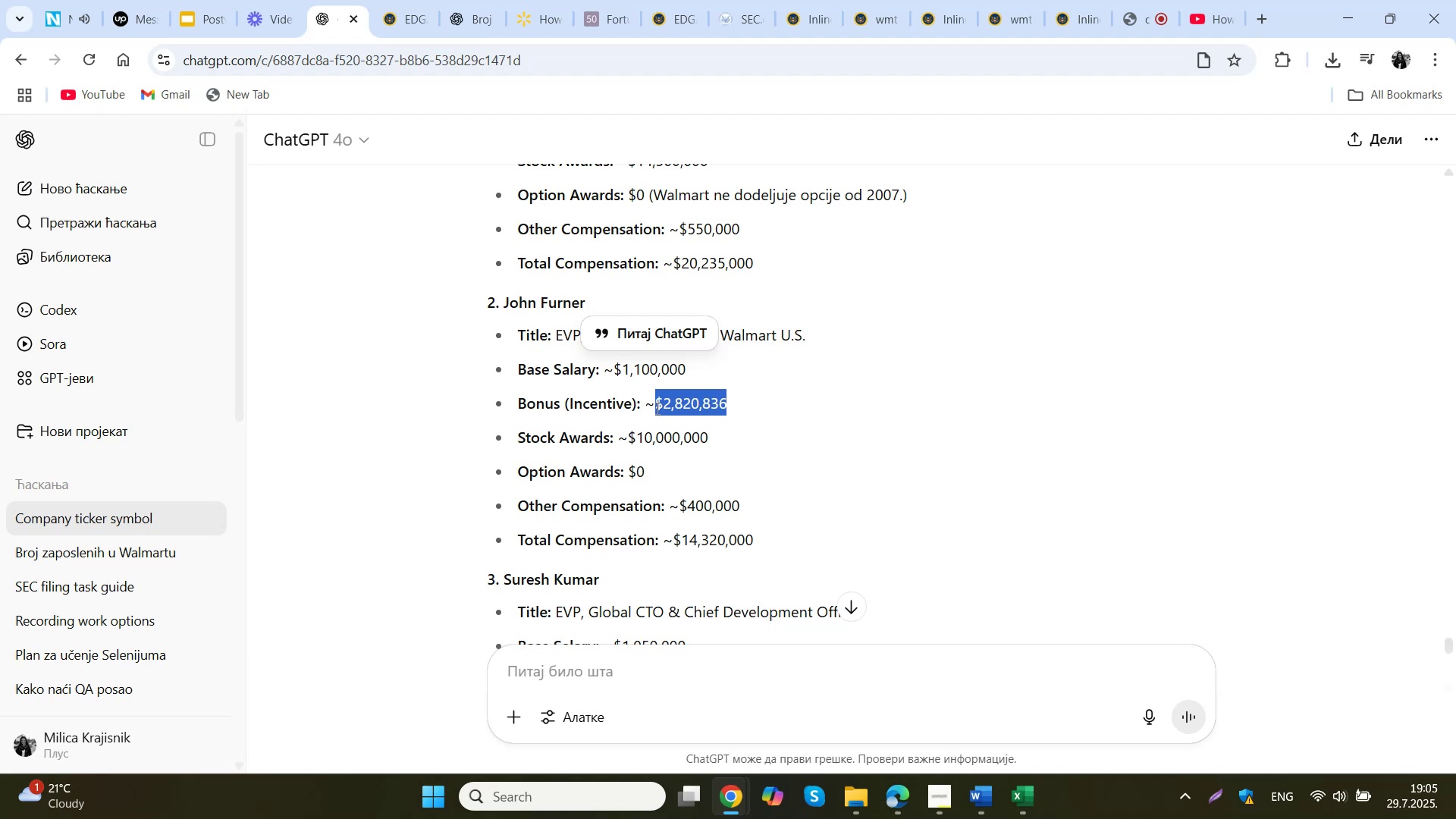 
key(Control+C)
 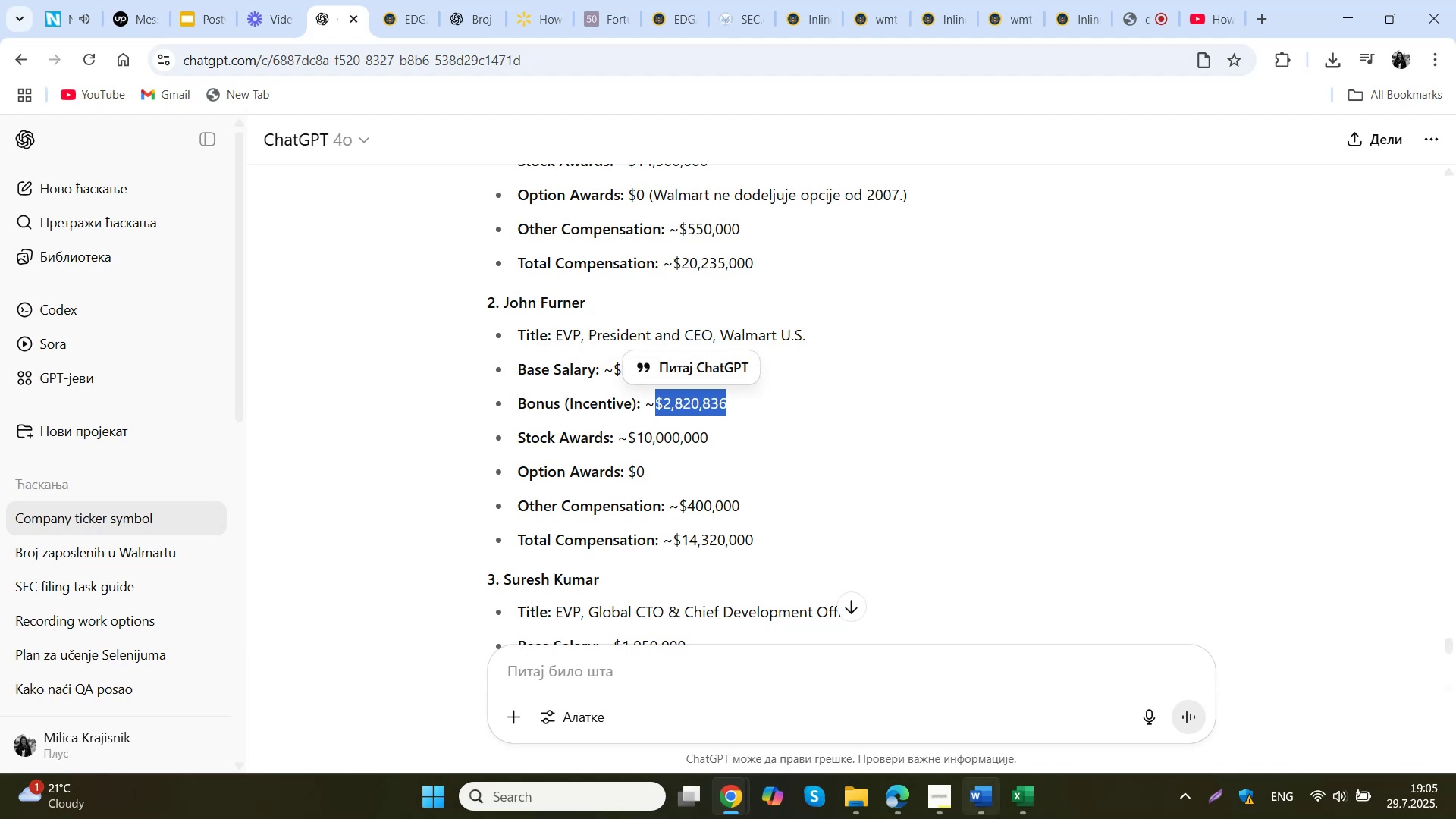 
left_click([1015, 800])
 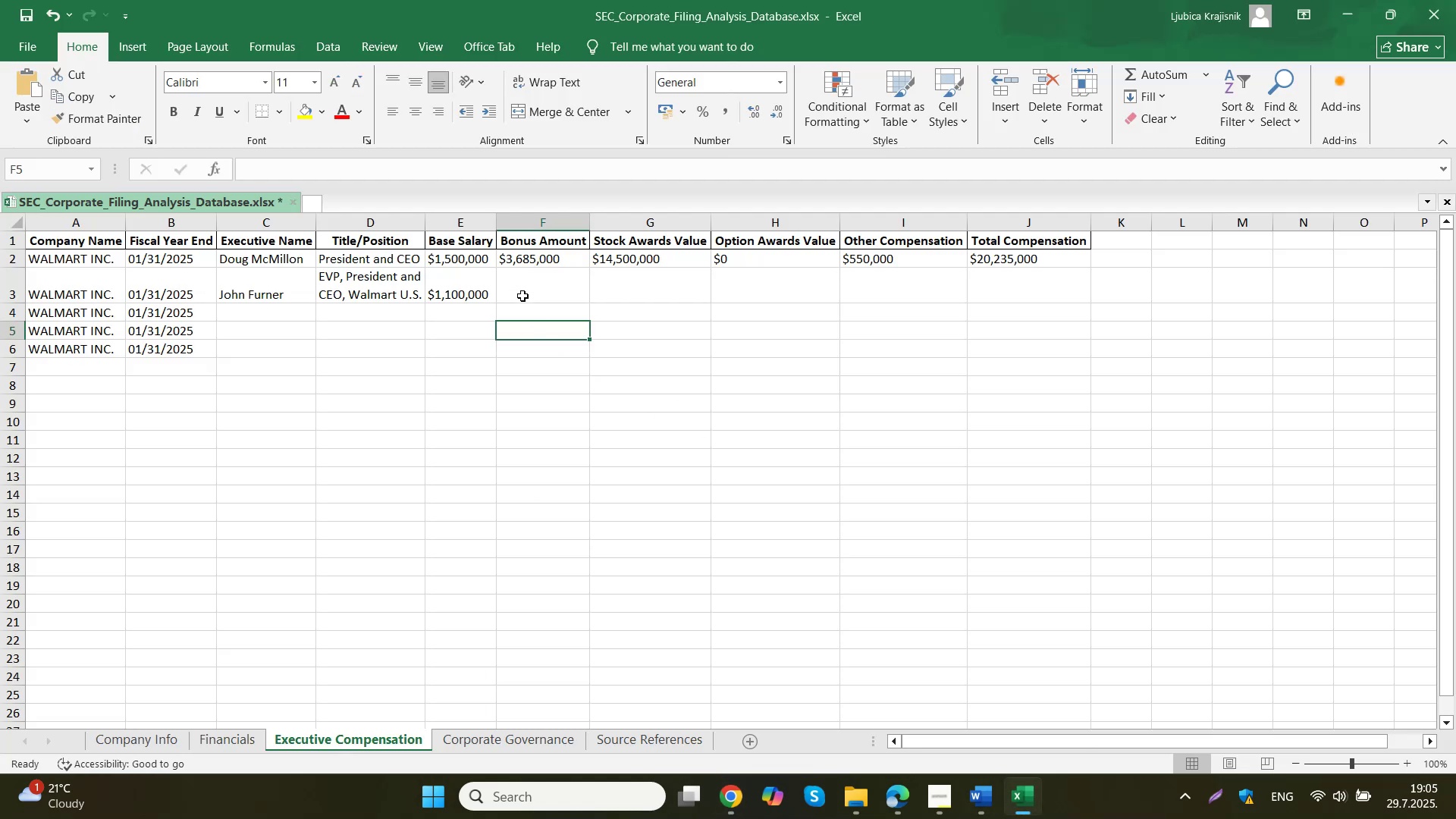 
double_click([522, 289])
 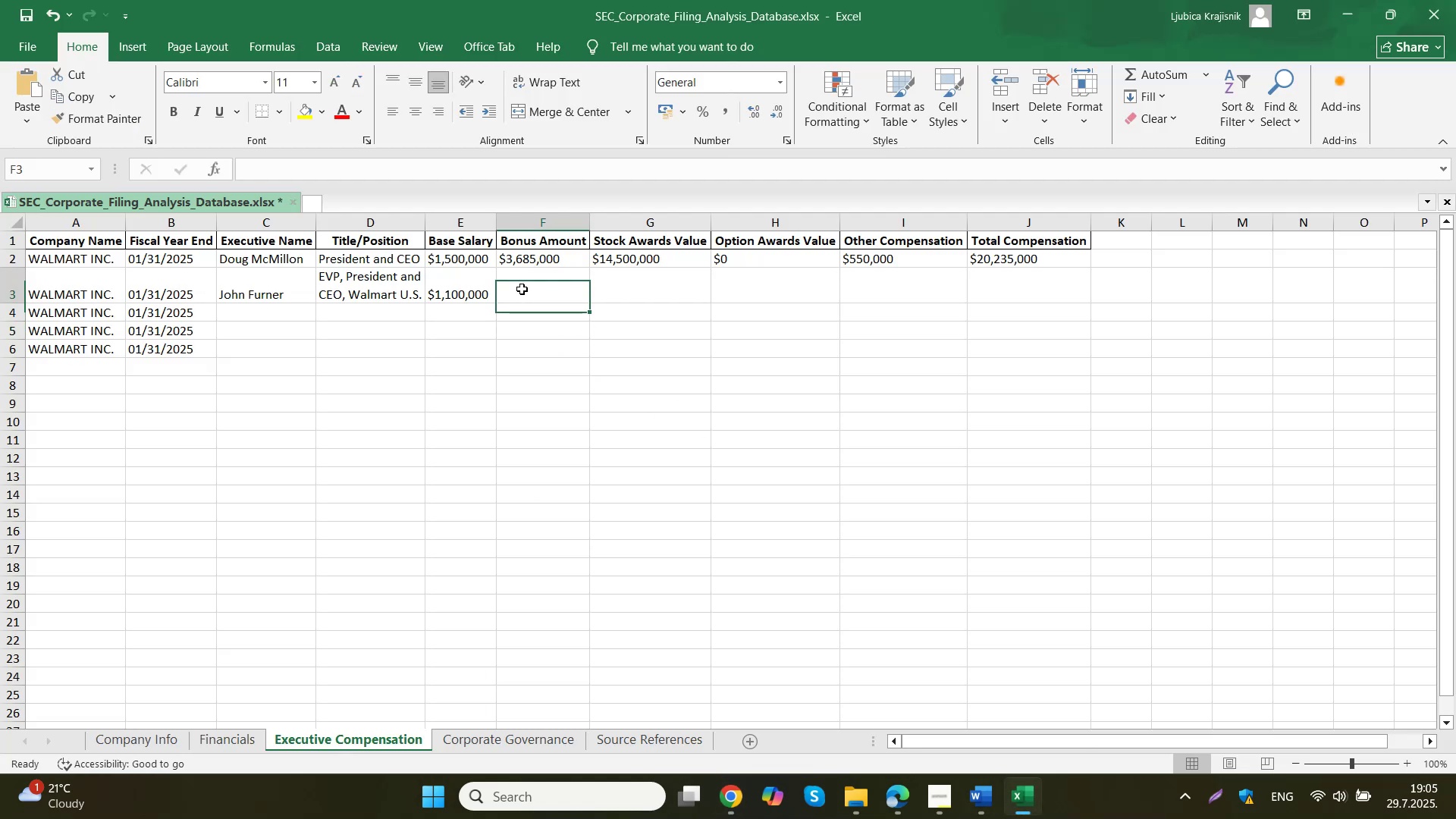 
key(Control+ControlLeft)
 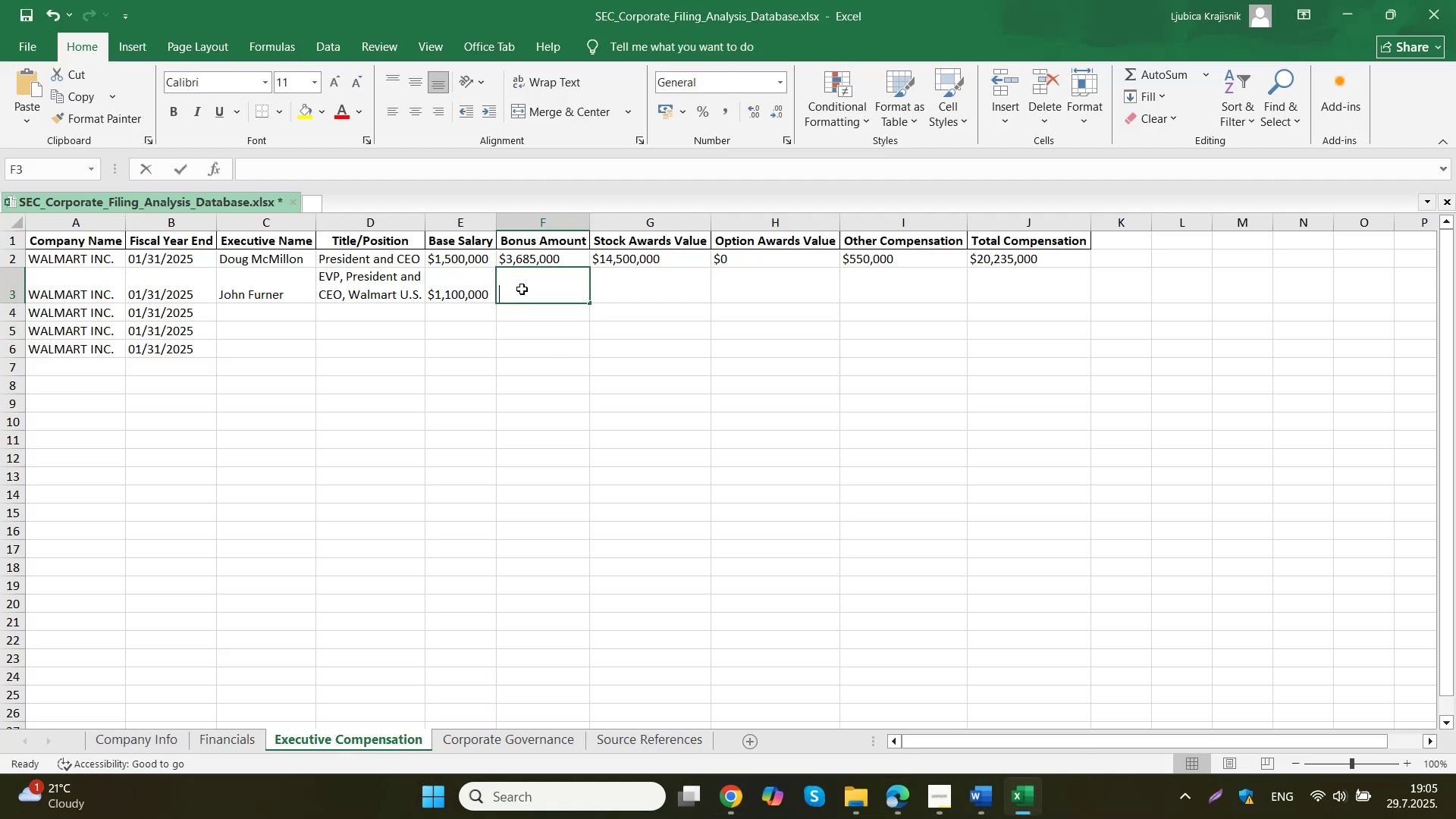 
key(Control+V)
 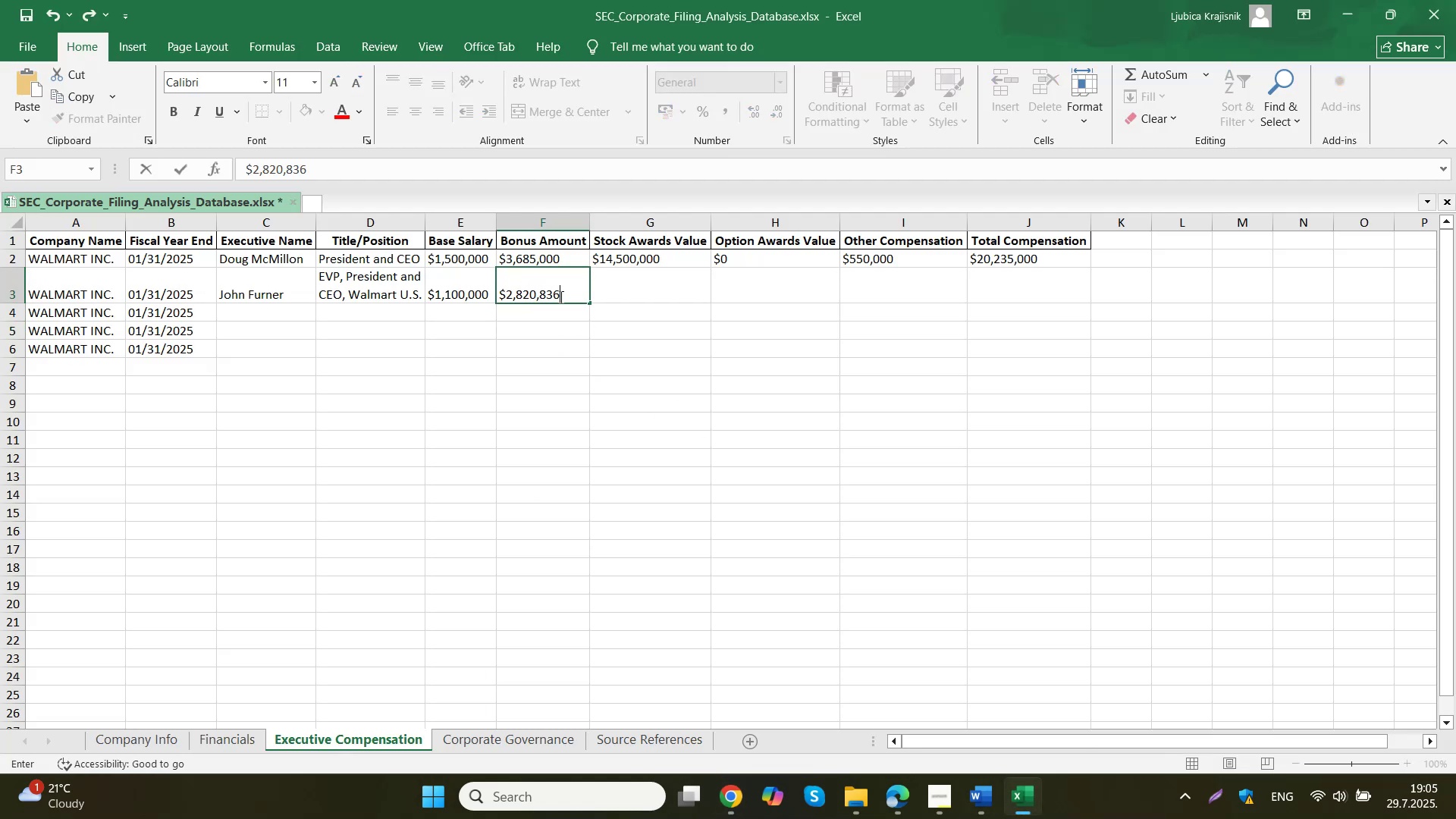 
left_click([609, 291])
 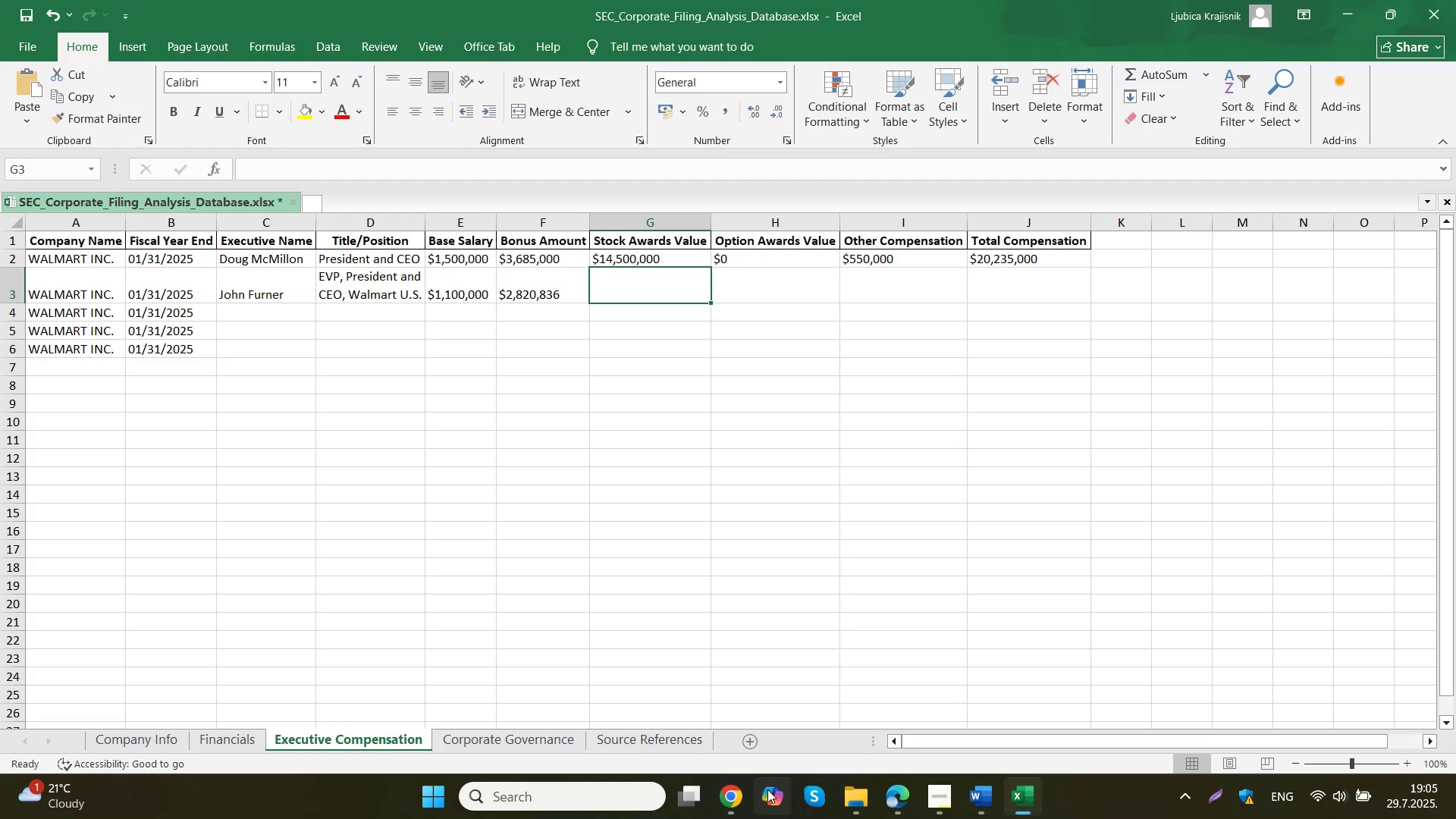 
left_click([744, 799])
 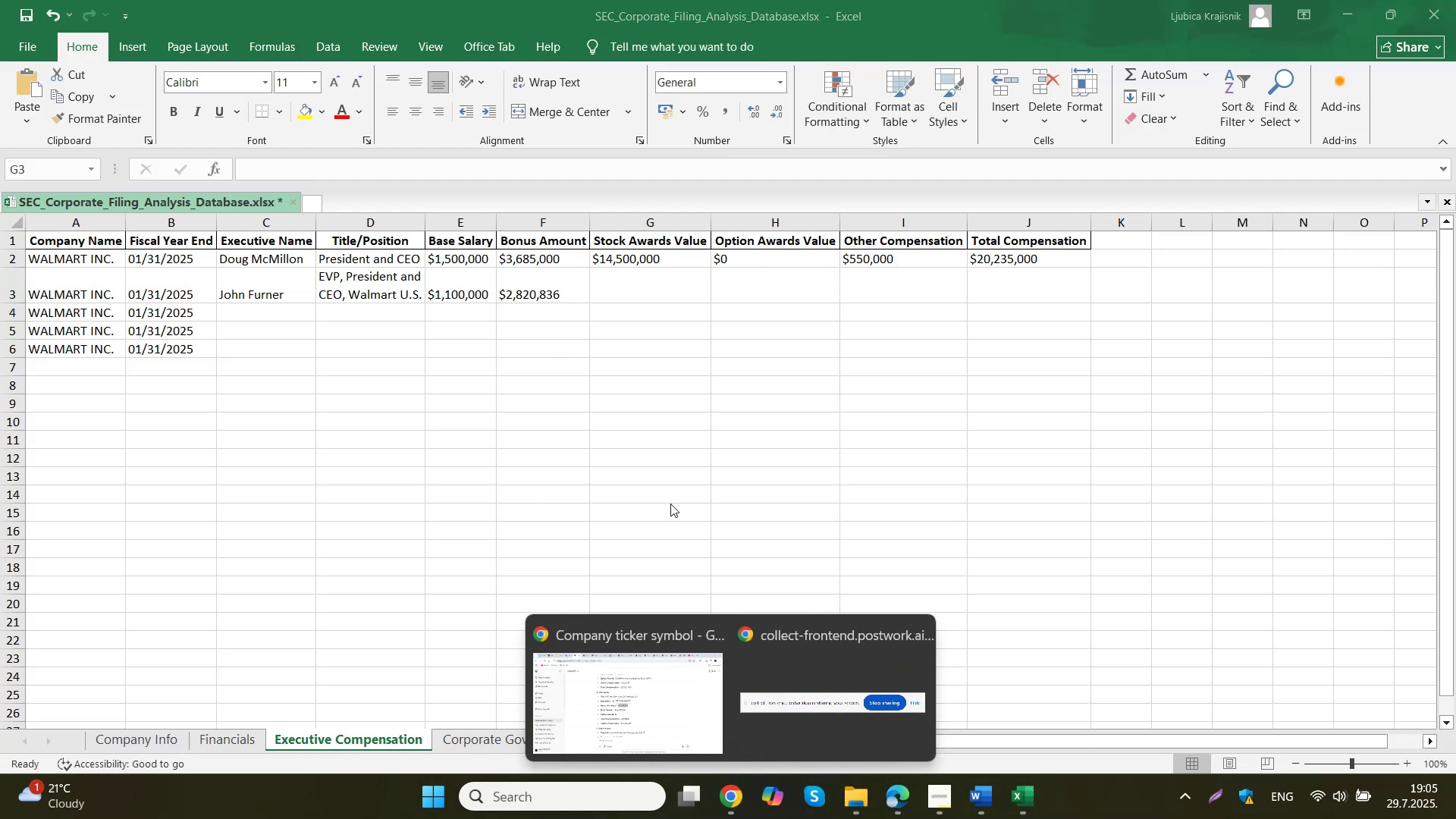 
left_click([648, 711])
 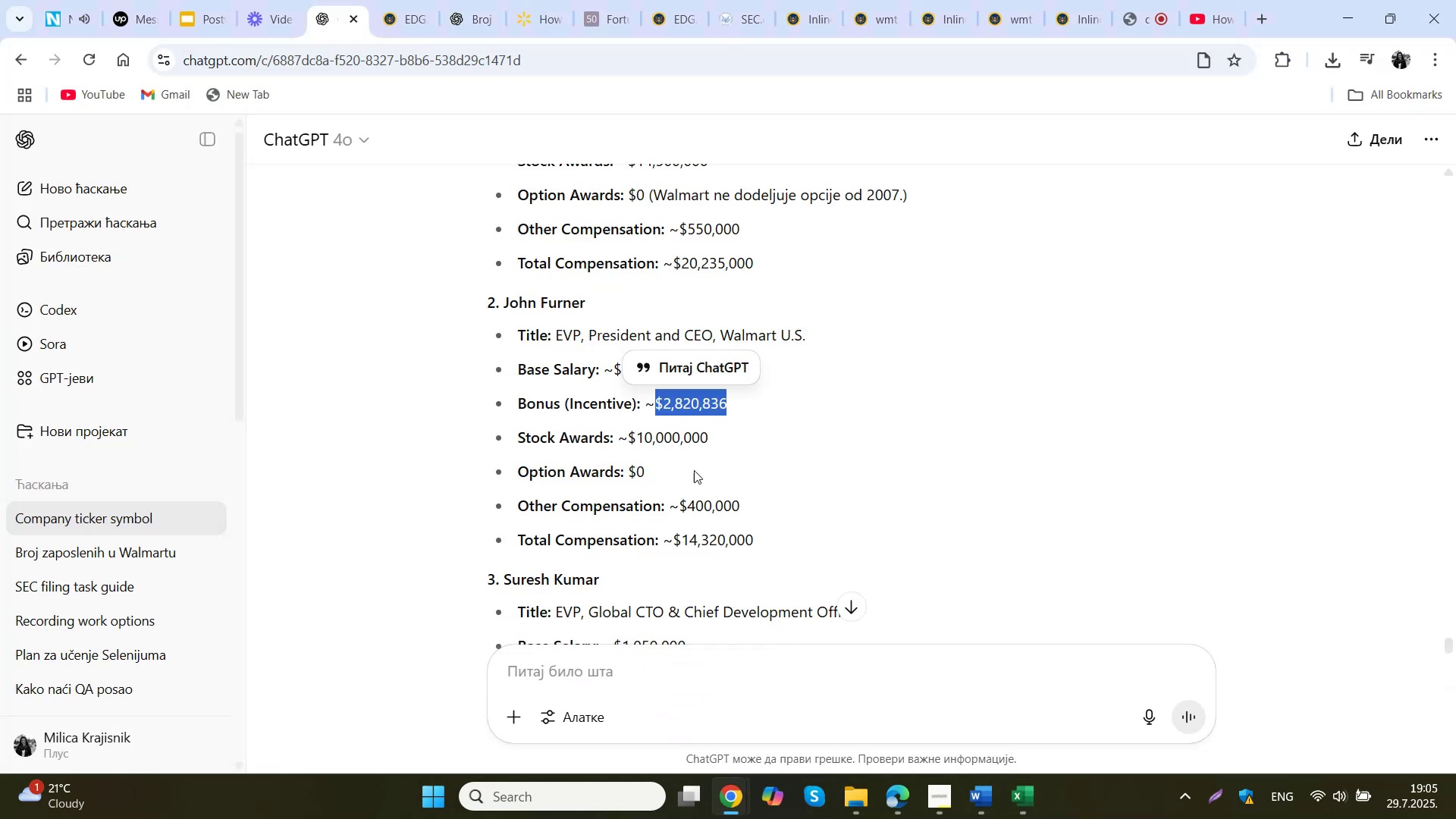 
left_click_drag(start_coordinate=[730, 438], to_coordinate=[630, 437])
 